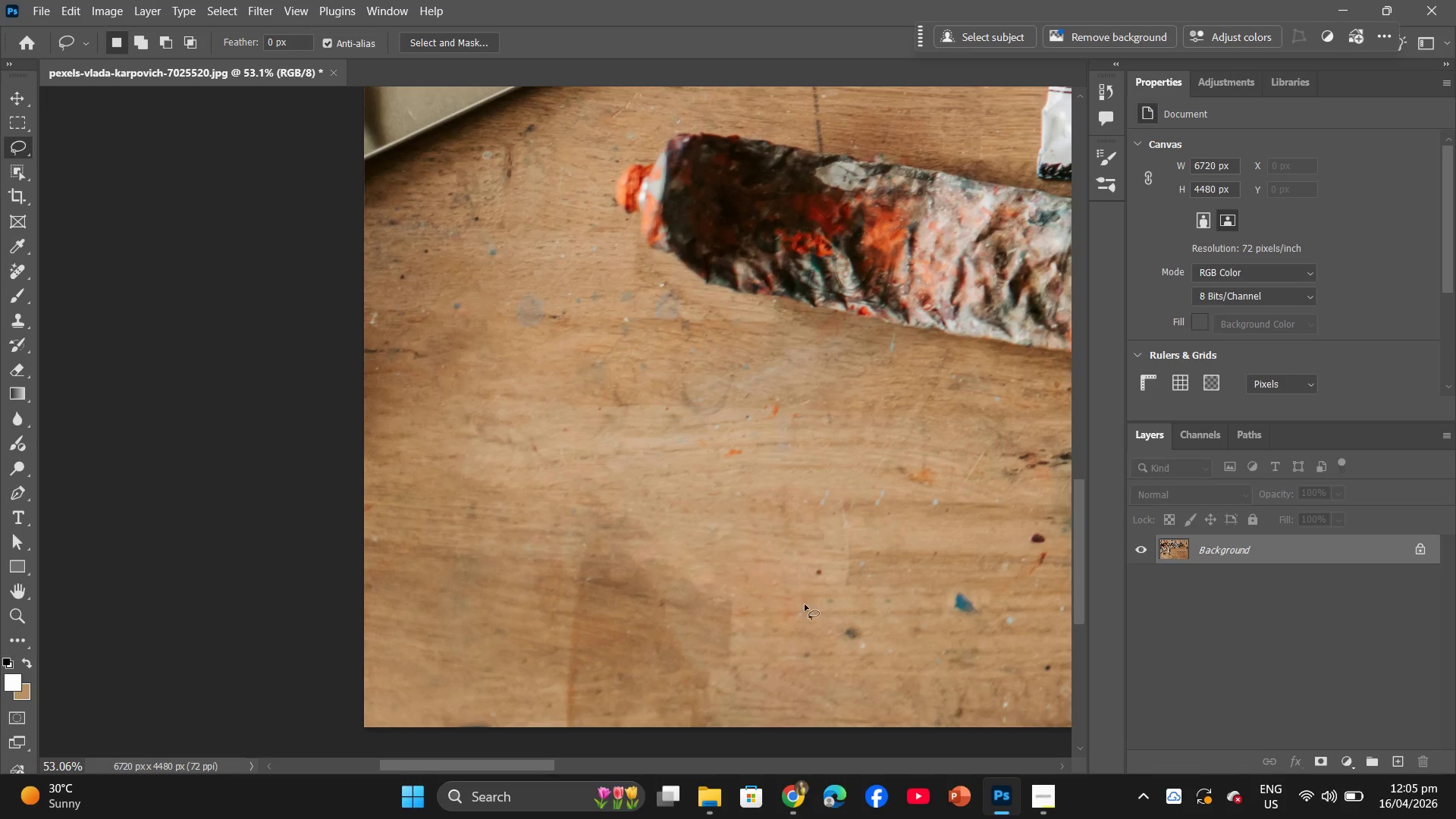 
scroll: coordinate [501, 353], scroll_direction: down, amount: 9.0
 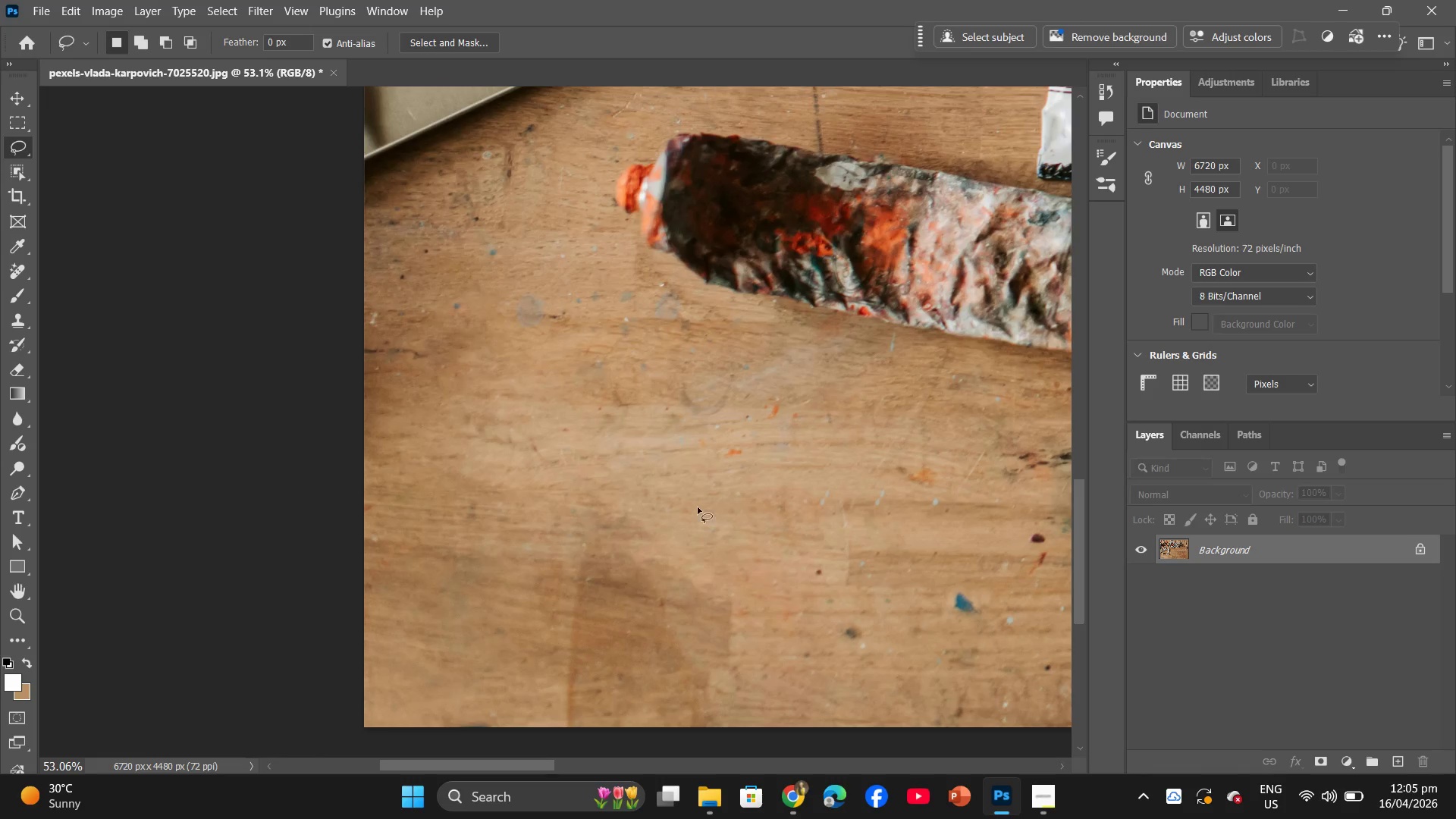 
hold_key(key=Space, duration=0.67)
 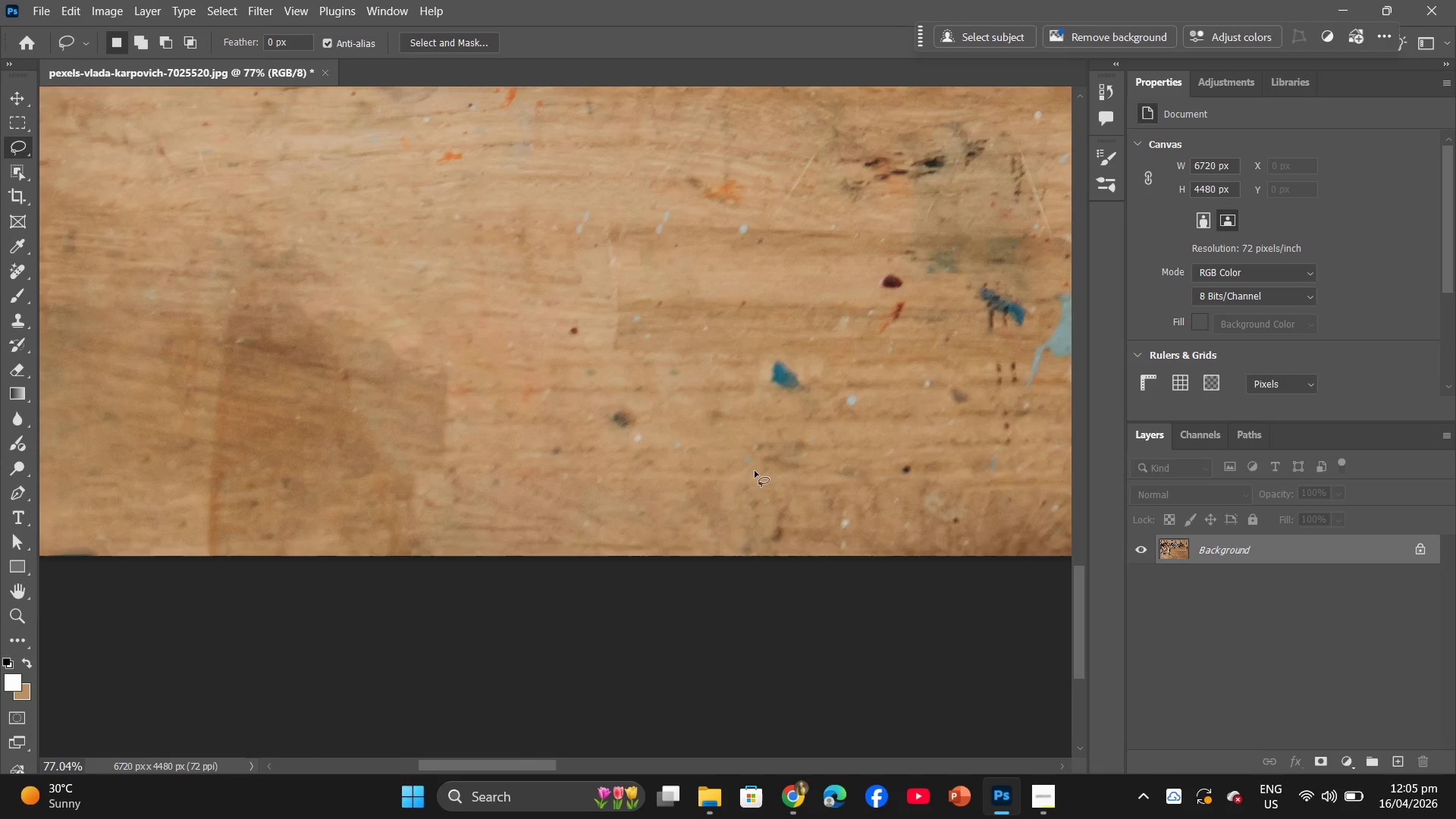 
left_click_drag(start_coordinate=[830, 598], to_coordinate=[645, 397])
 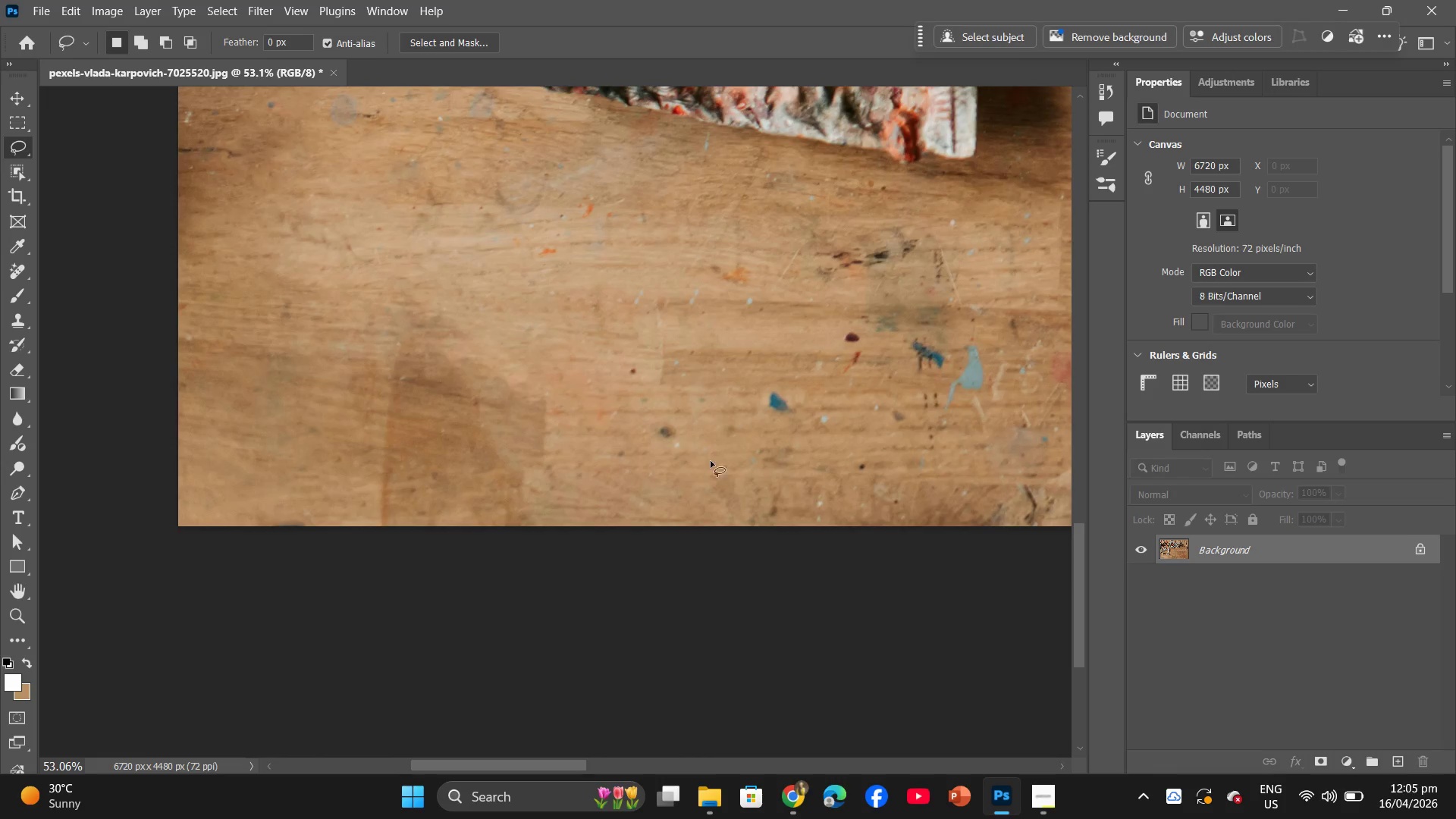 
hold_key(key=AltLeft, duration=0.72)
scroll: coordinate [553, 441], scroll_direction: up, amount: 10.0
 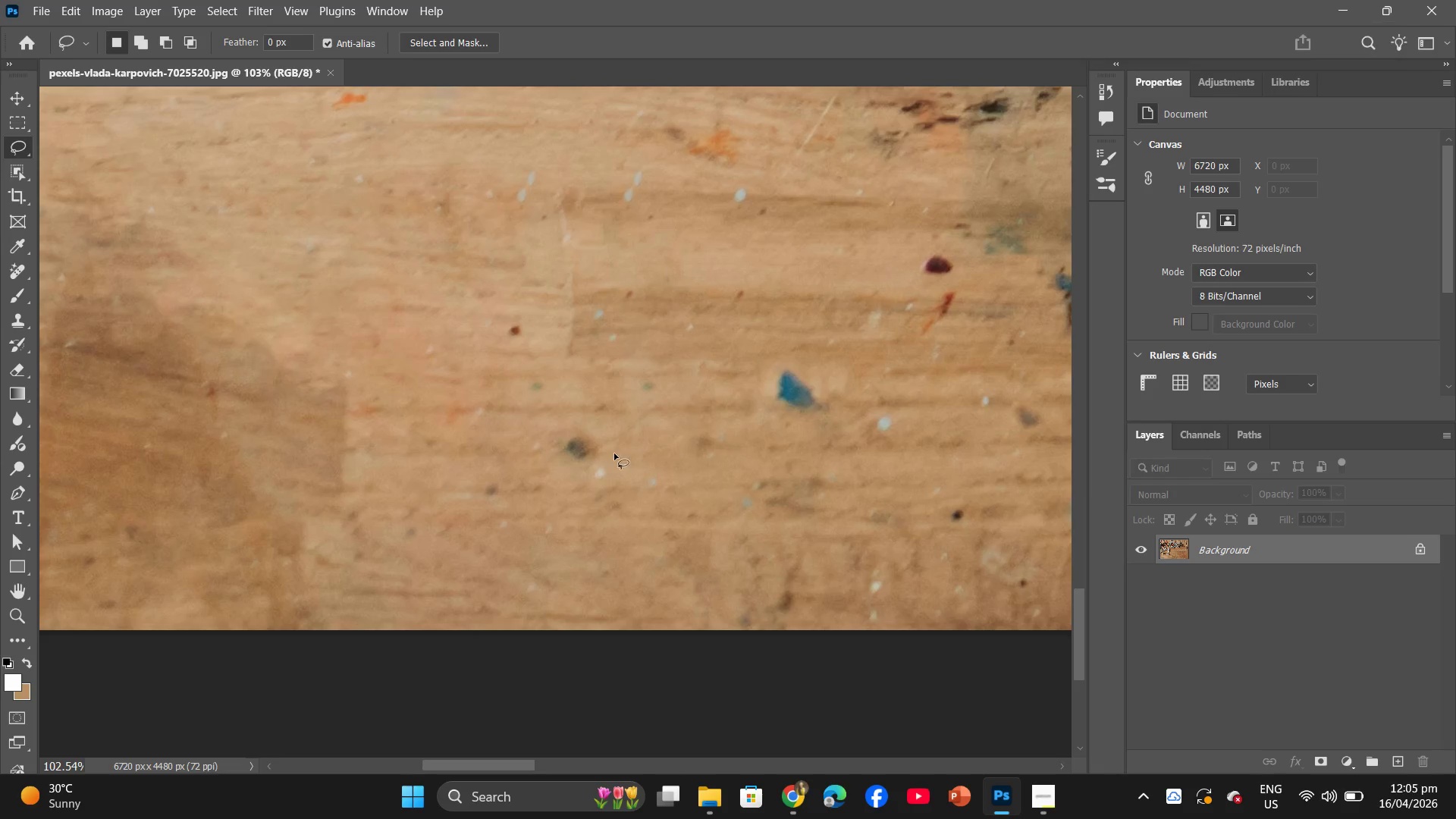 
left_click_drag(start_coordinate=[611, 460], to_coordinate=[609, 455])
 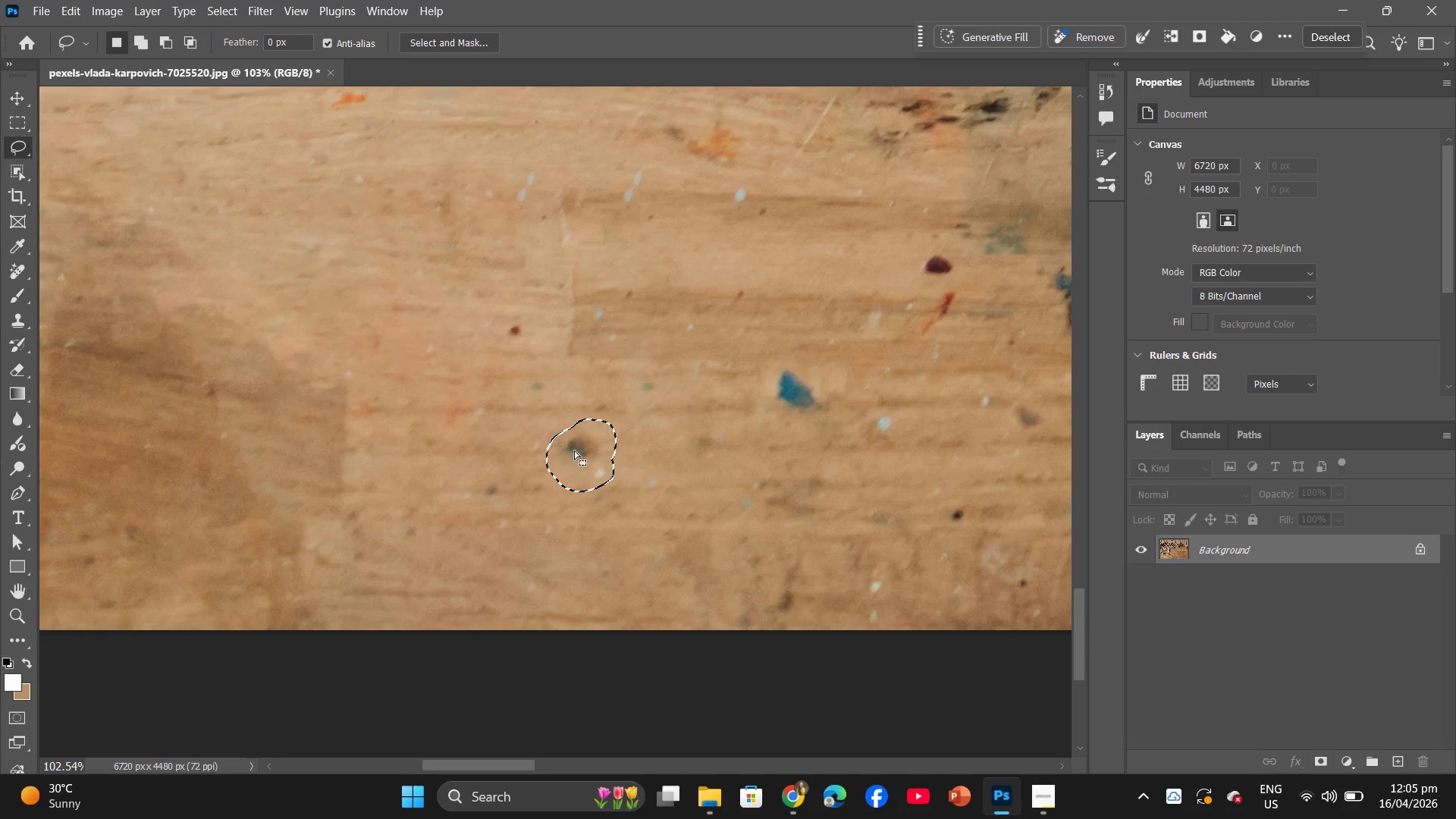 
right_click([574, 450])
 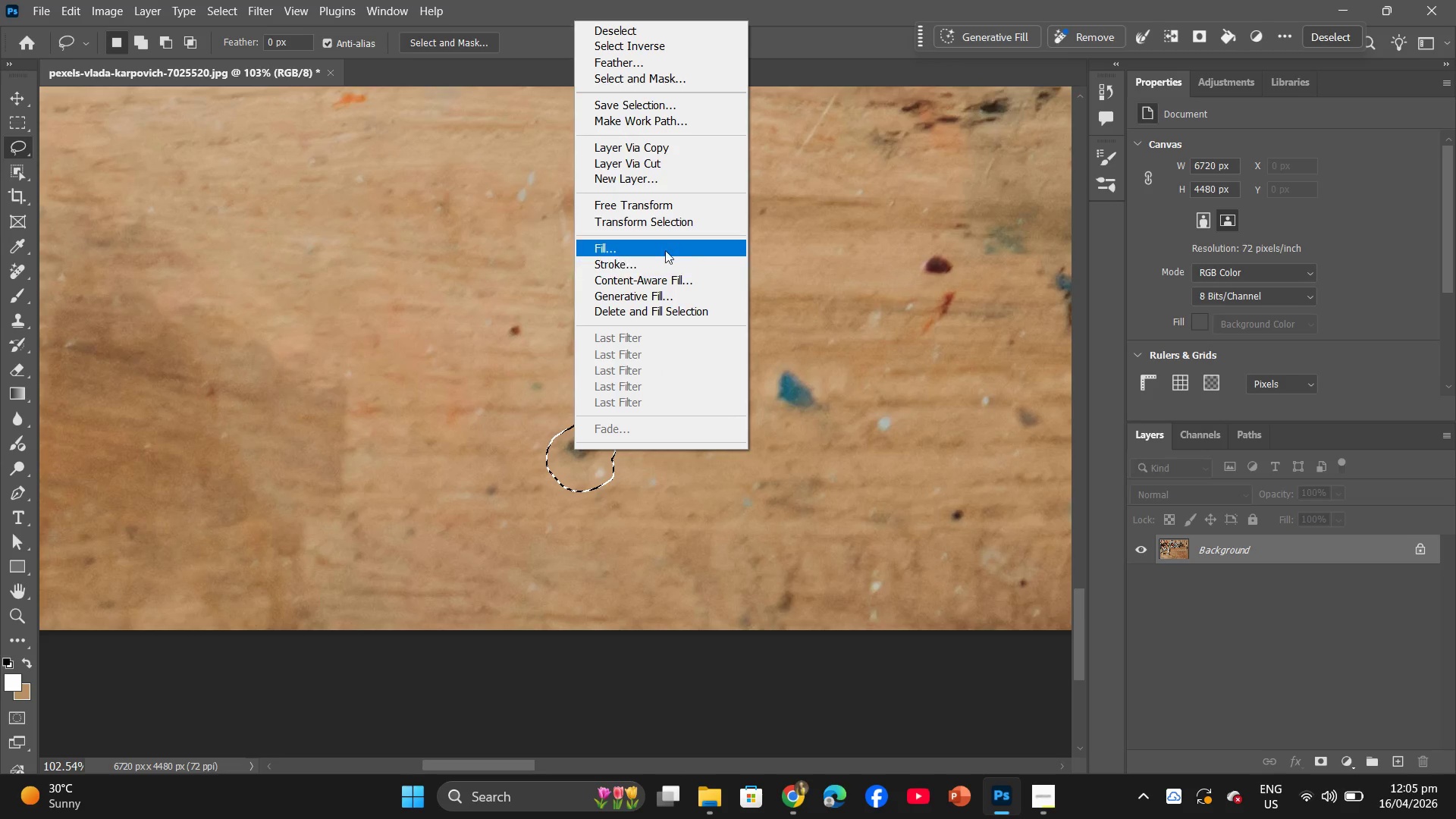 
left_click([663, 243])
 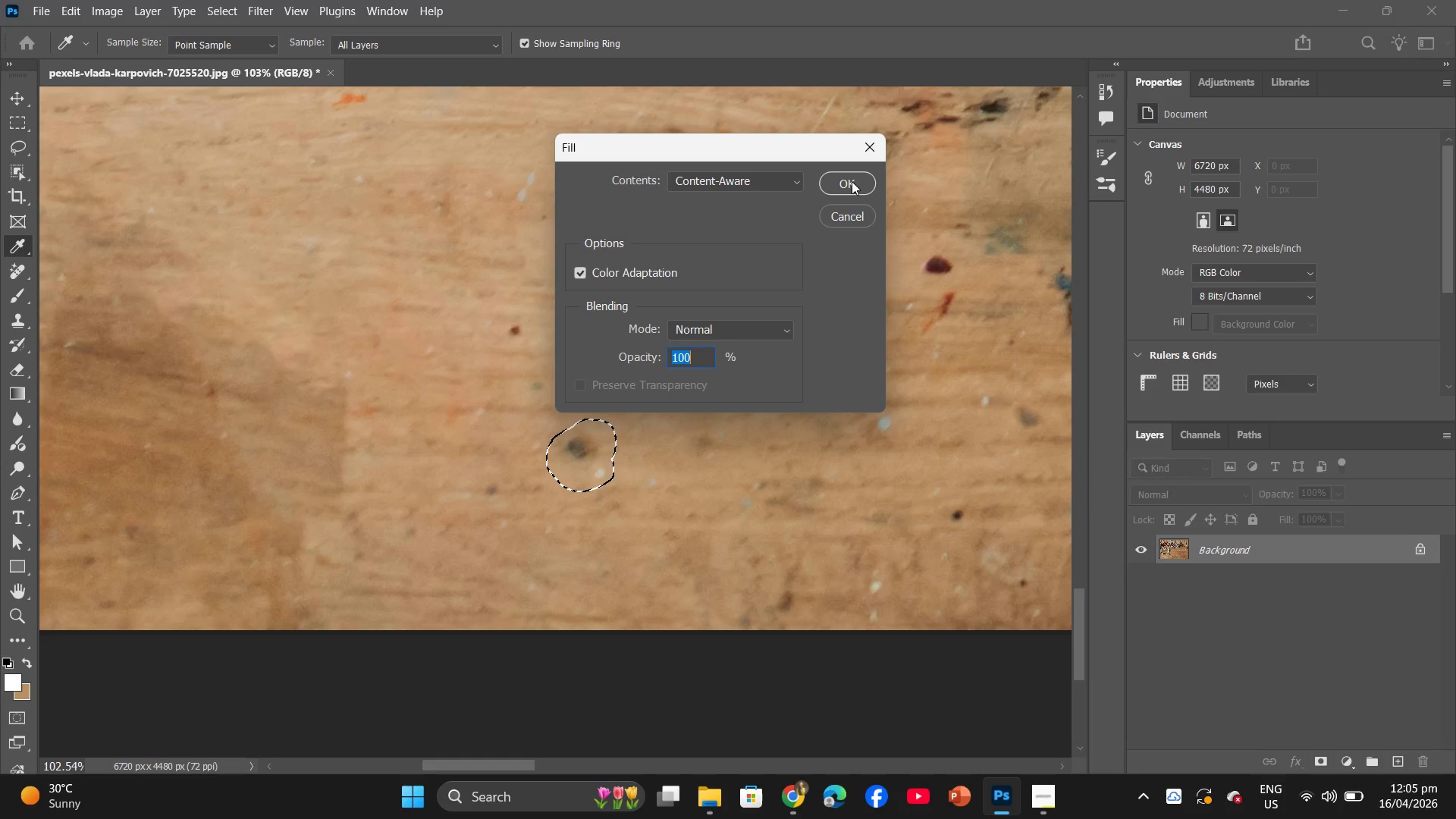 
left_click([852, 181])
 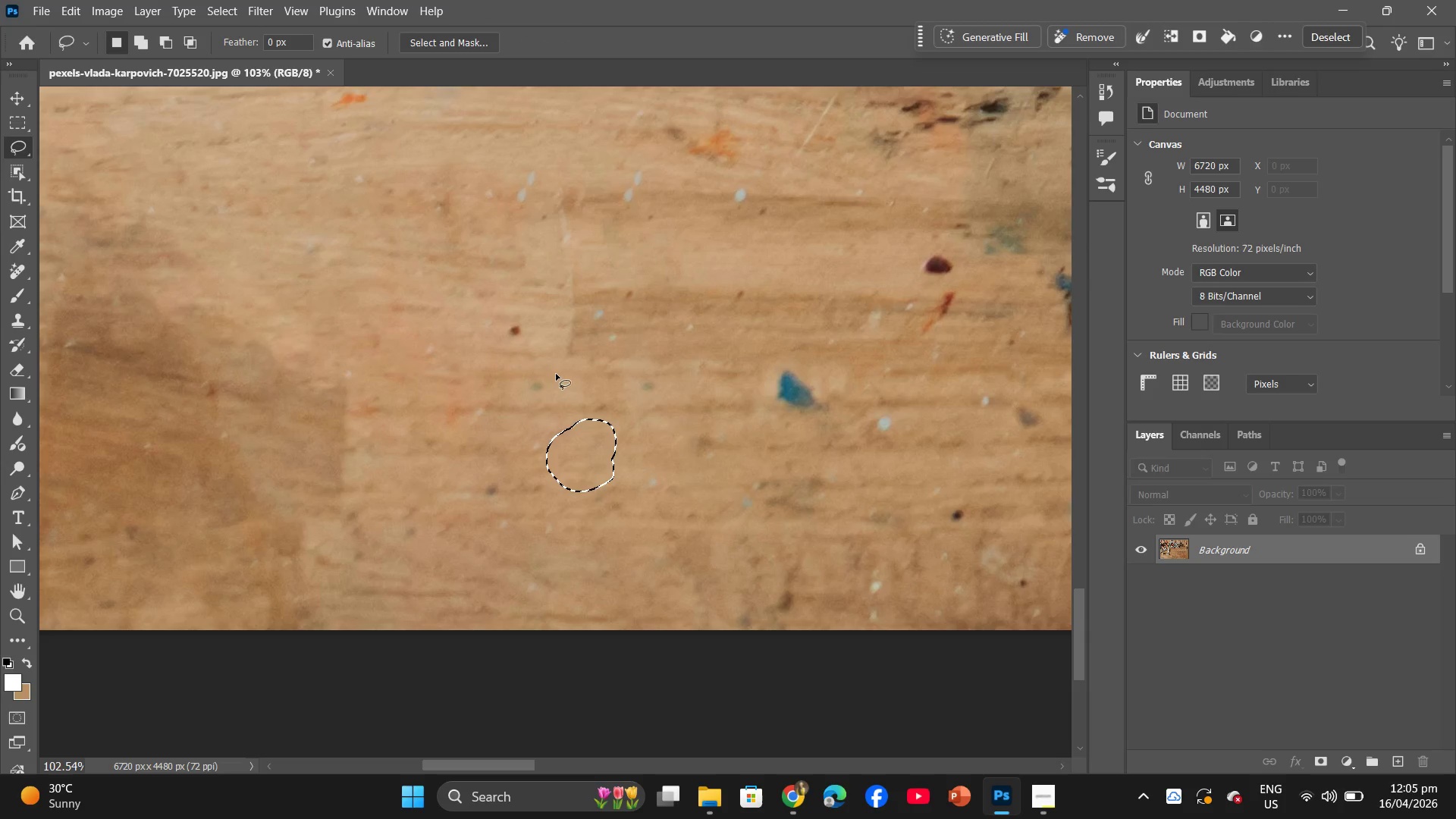 
left_click_drag(start_coordinate=[556, 369], to_coordinate=[556, 362])
 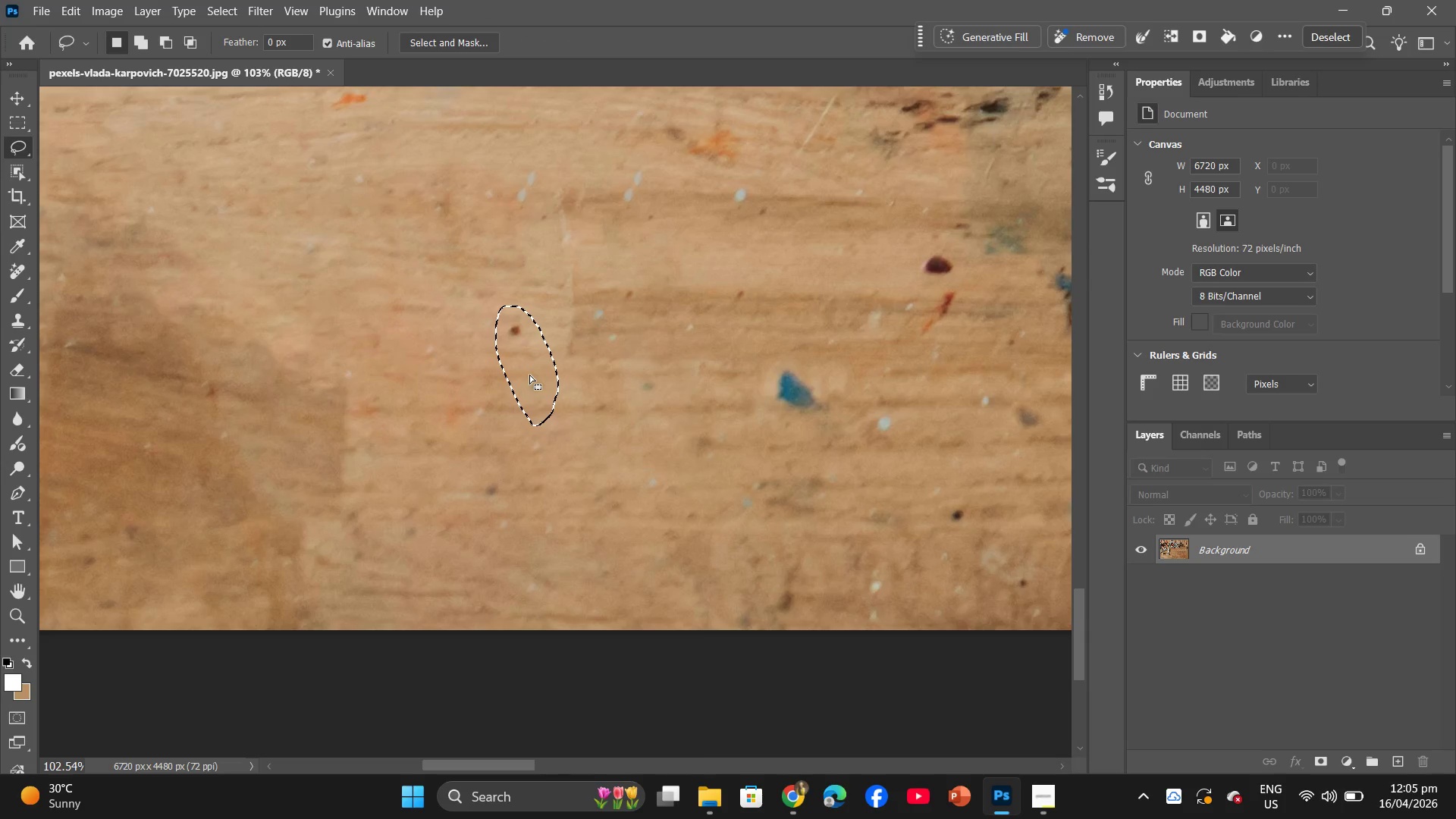 
right_click([529, 375])
 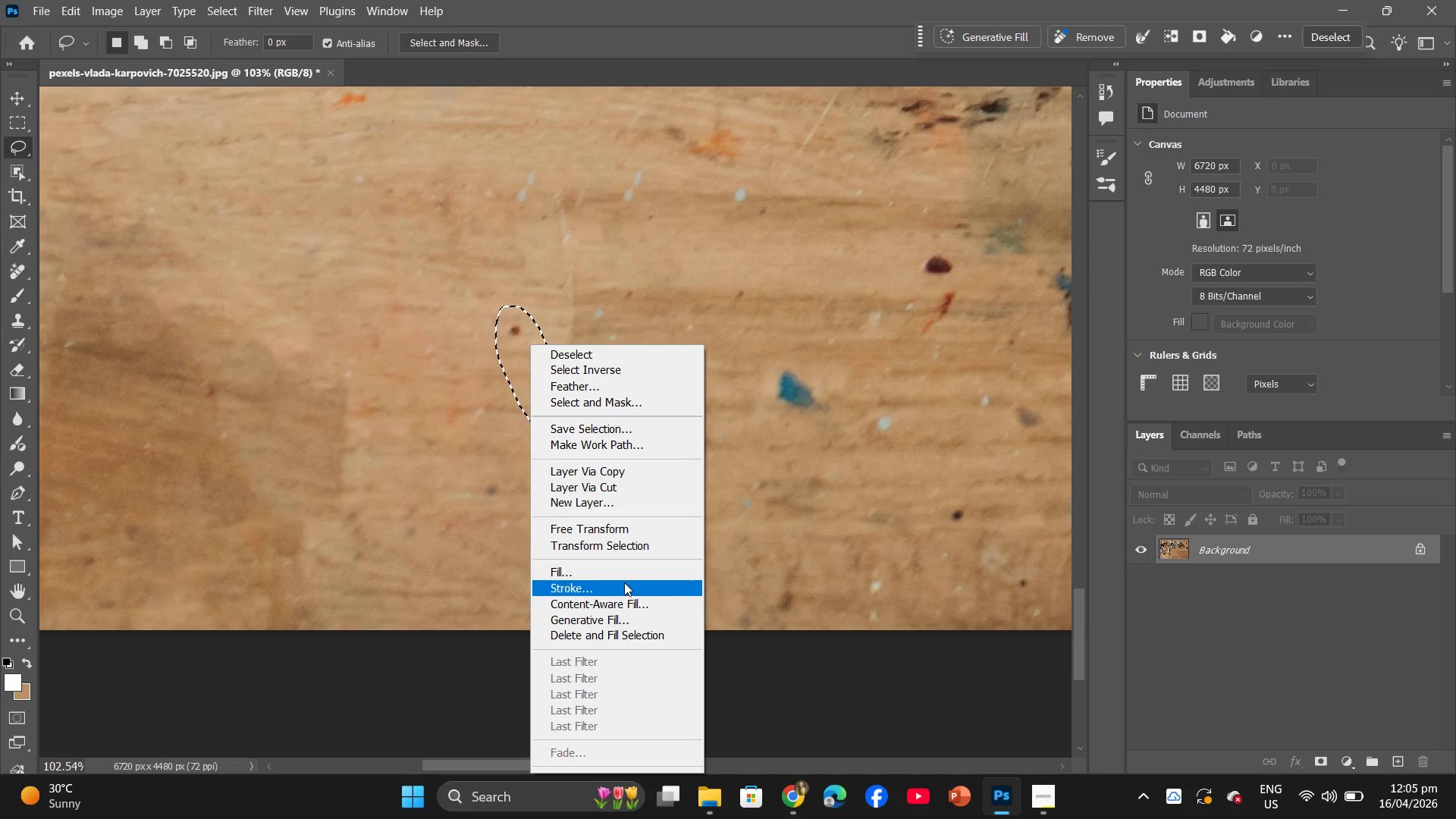 
left_click([628, 573])
 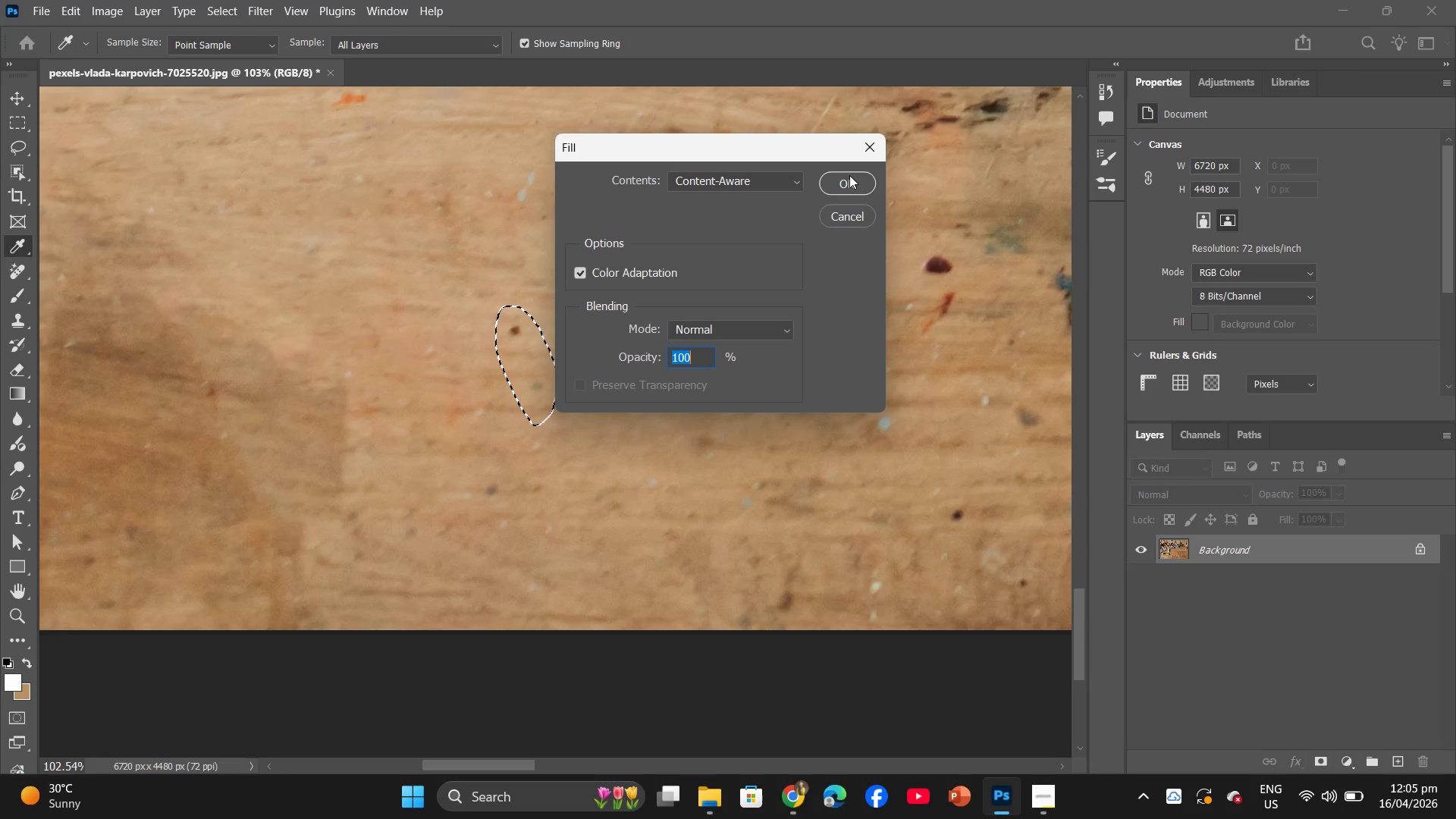 
left_click([849, 174])
 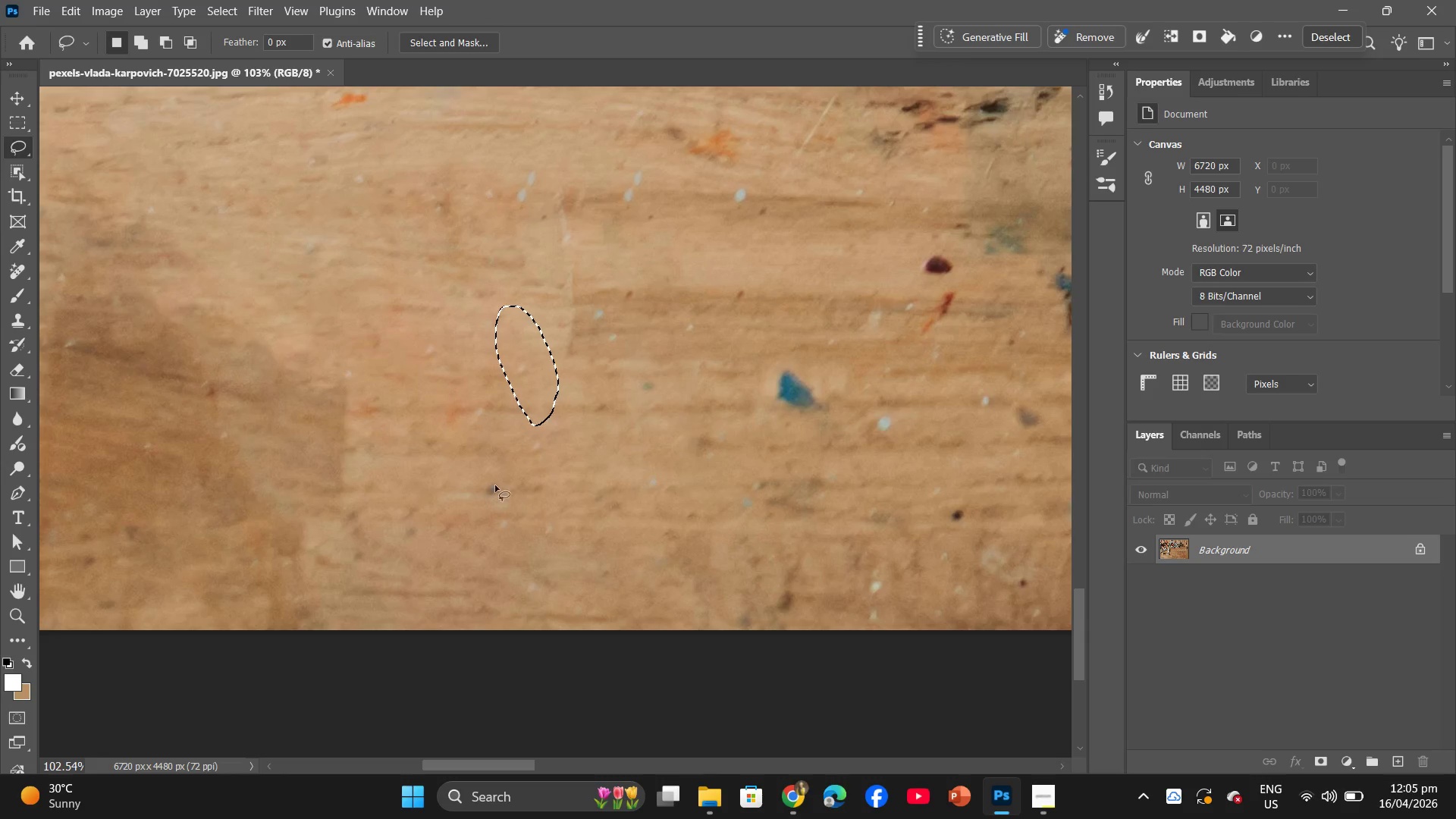 
left_click_drag(start_coordinate=[511, 480], to_coordinate=[529, 488])
 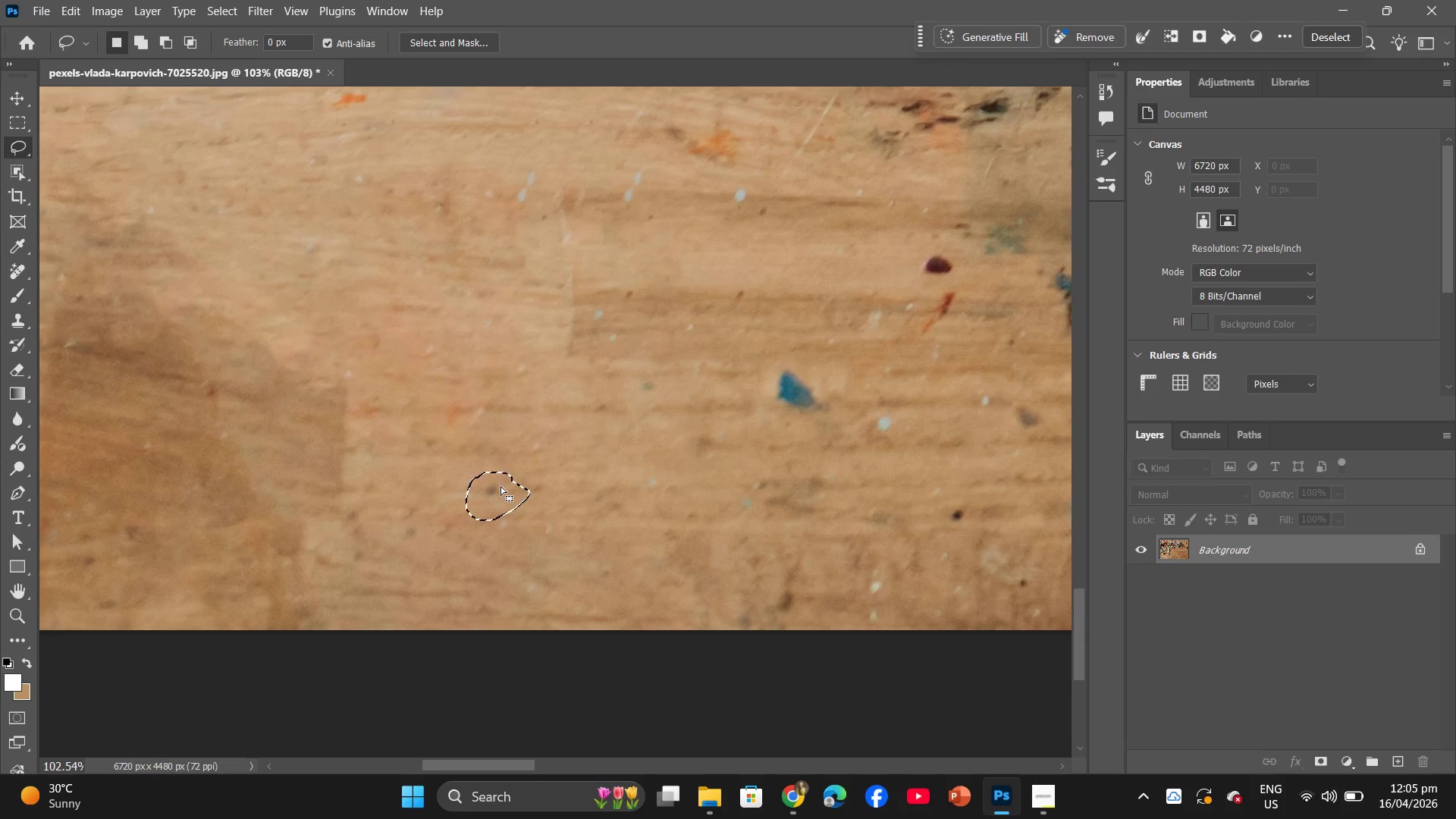 
right_click([500, 486])
 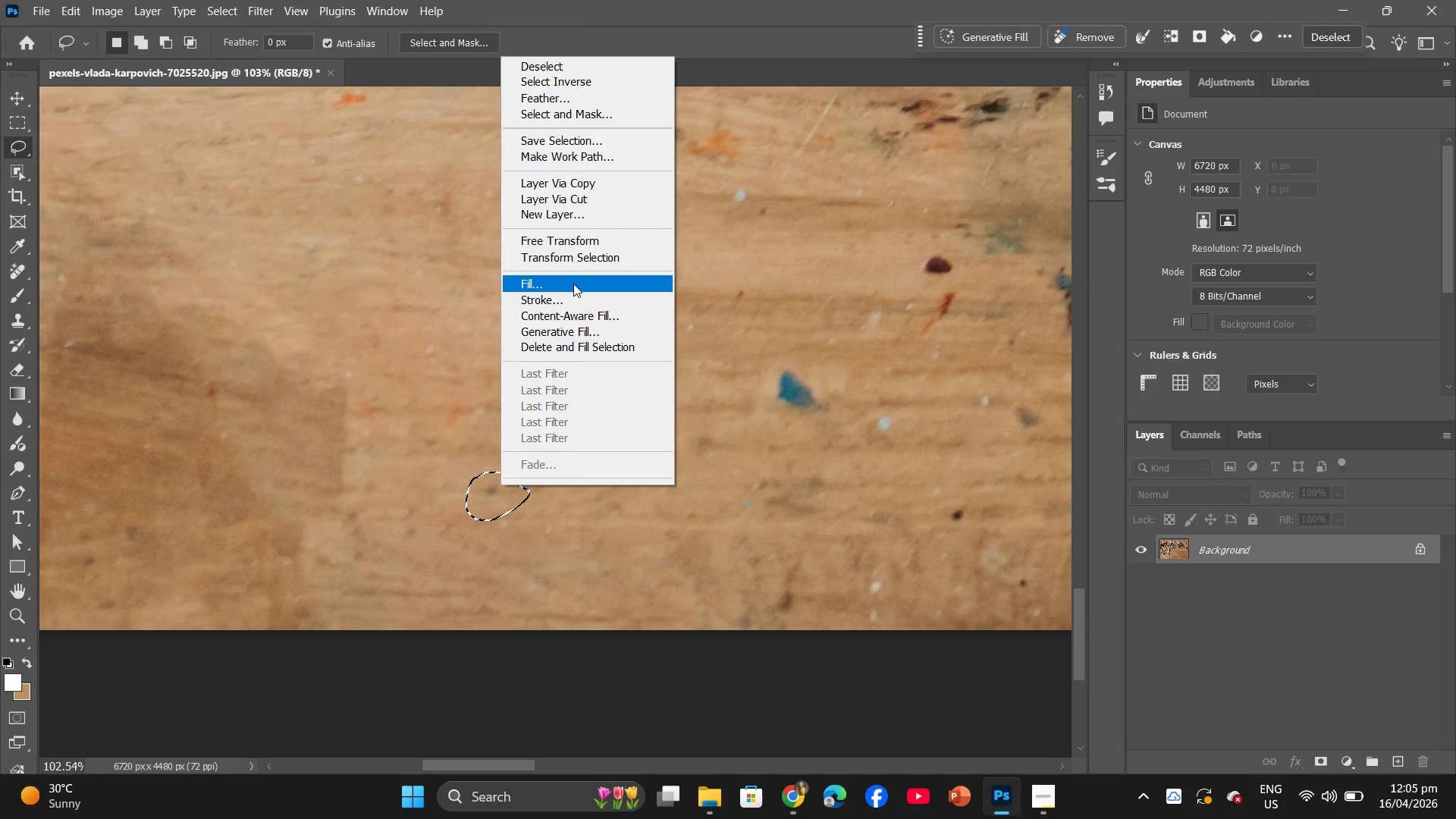 
left_click([573, 284])
 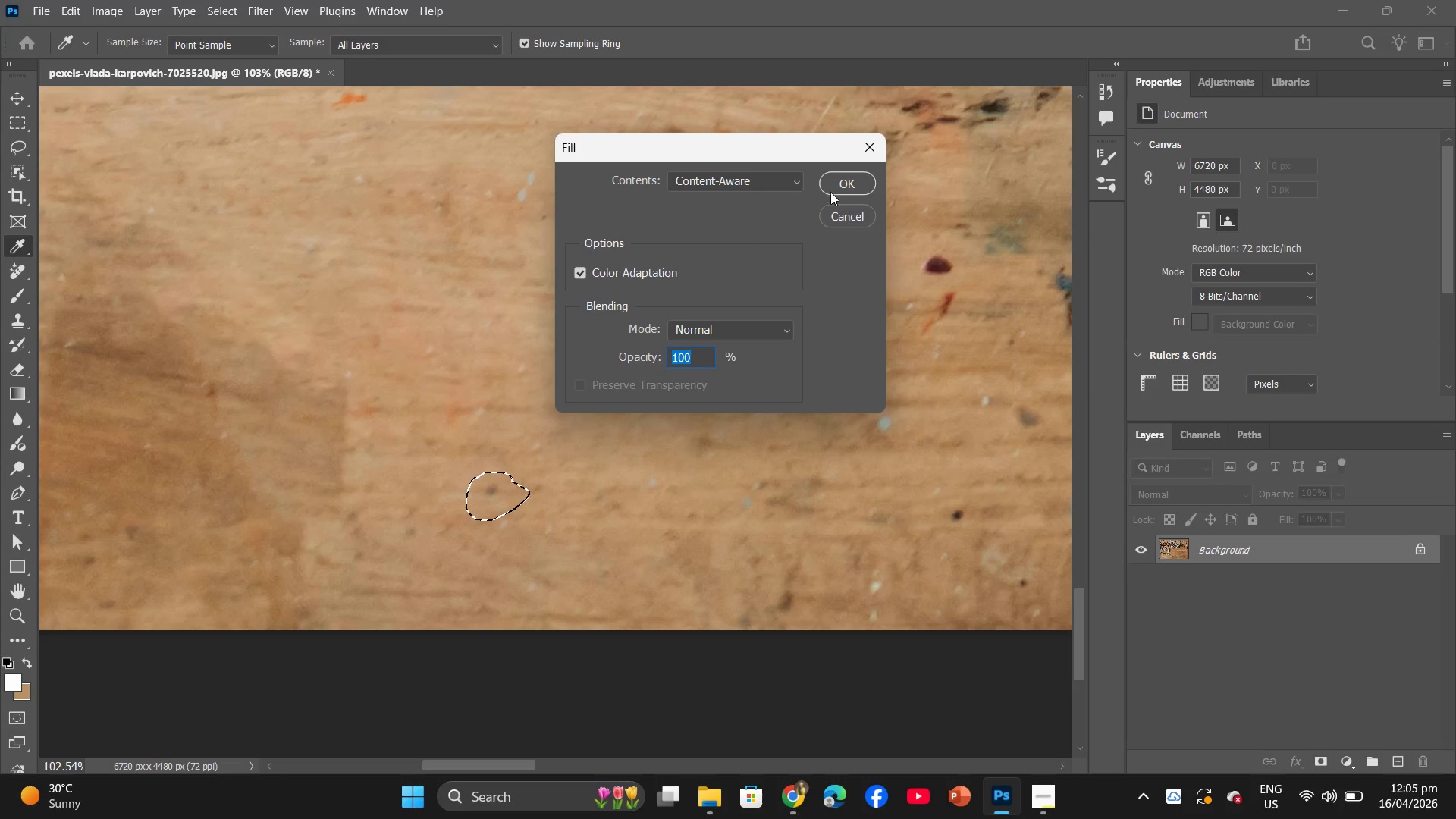 
left_click([834, 187])
 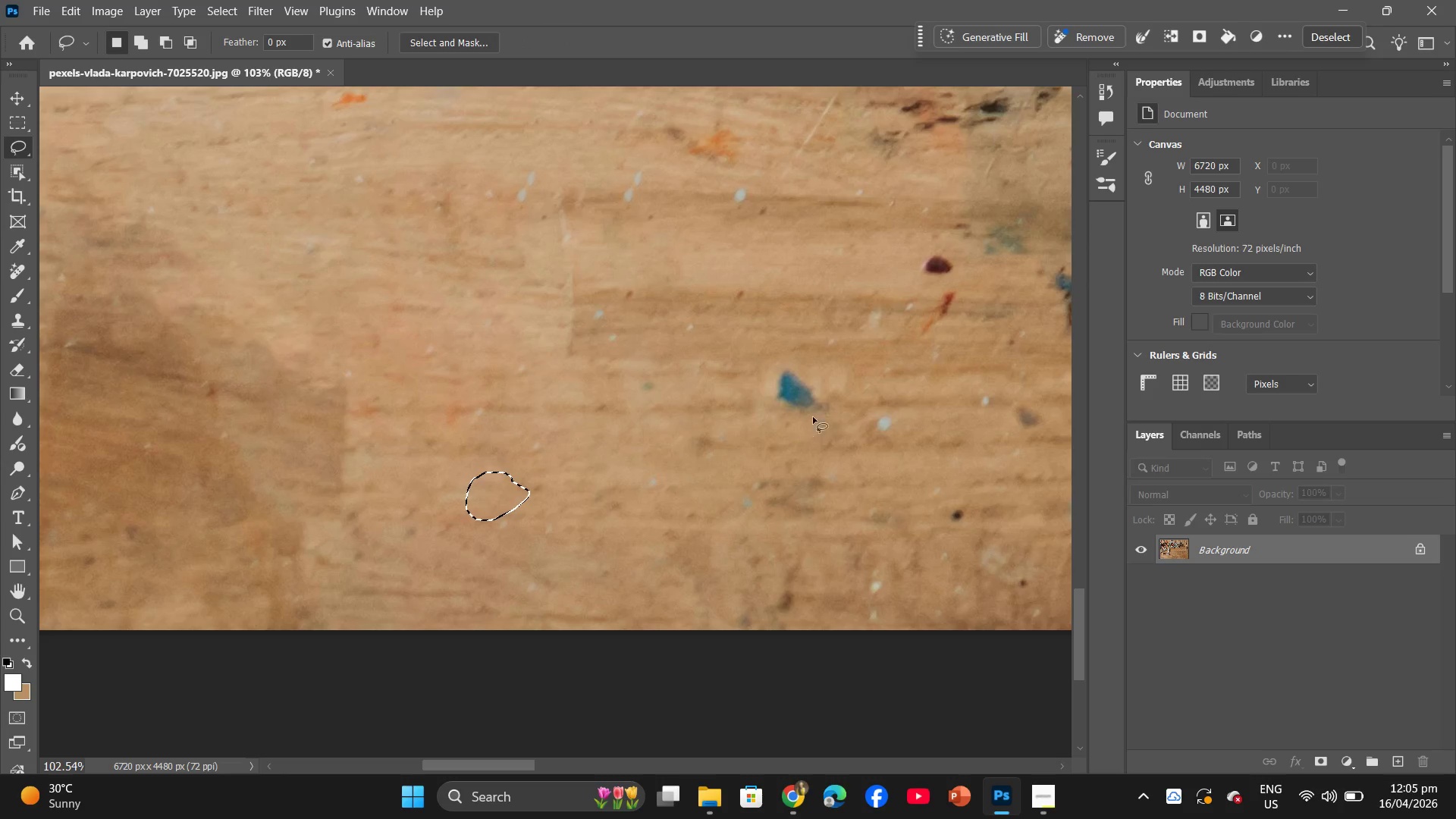 
left_click_drag(start_coordinate=[832, 394], to_coordinate=[817, 397])
 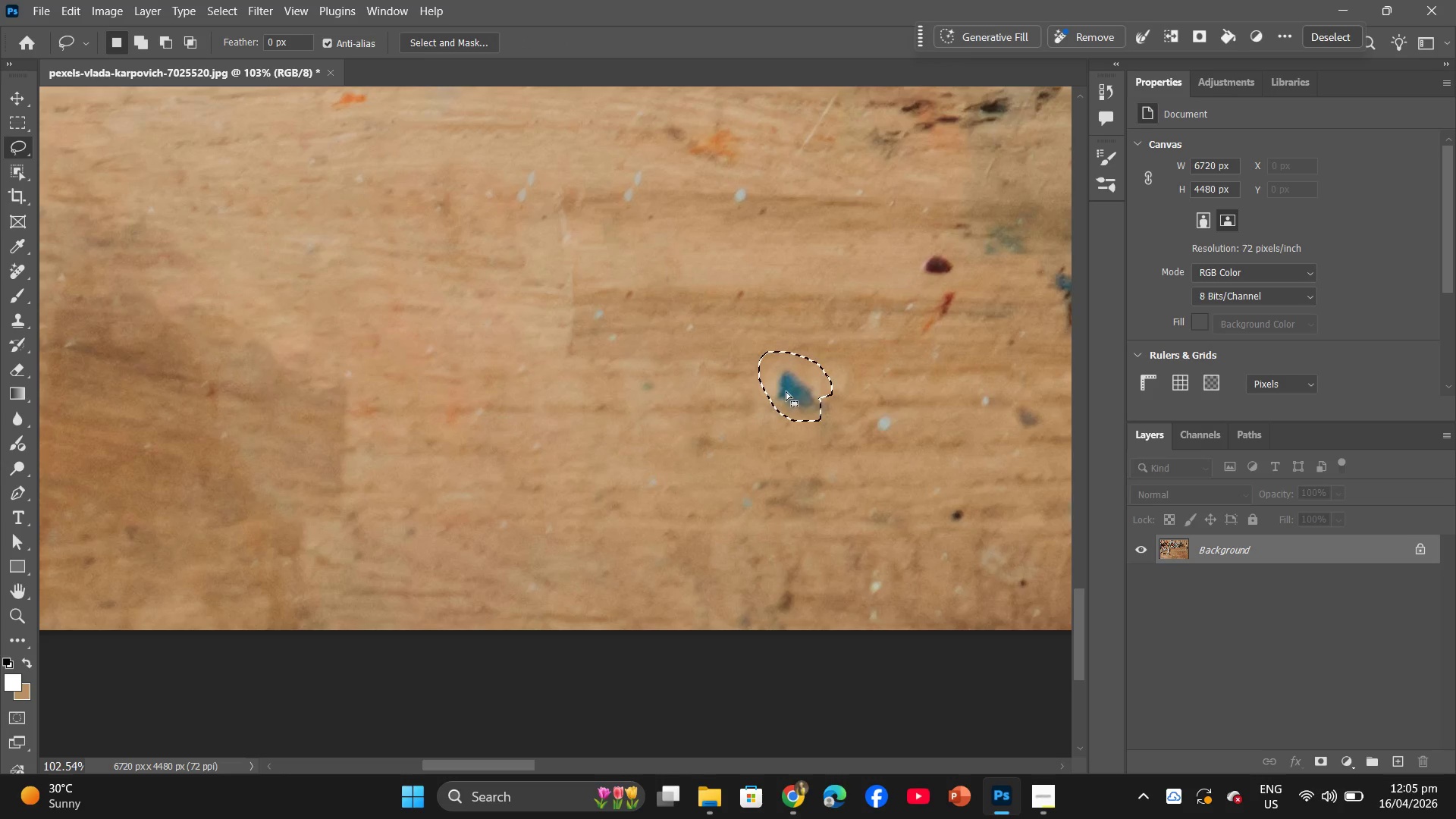 
right_click([785, 391])
 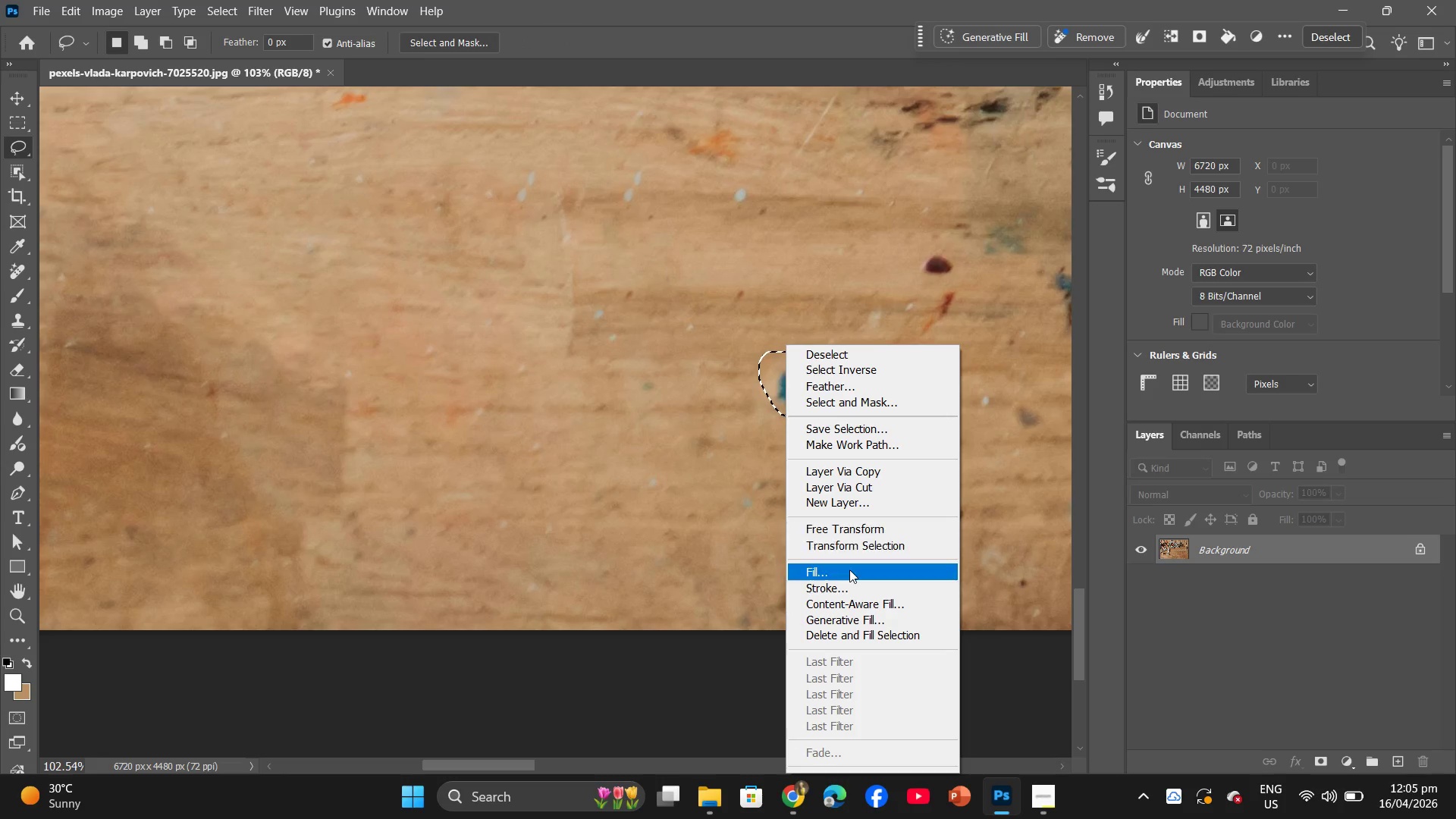 
left_click([852, 577])
 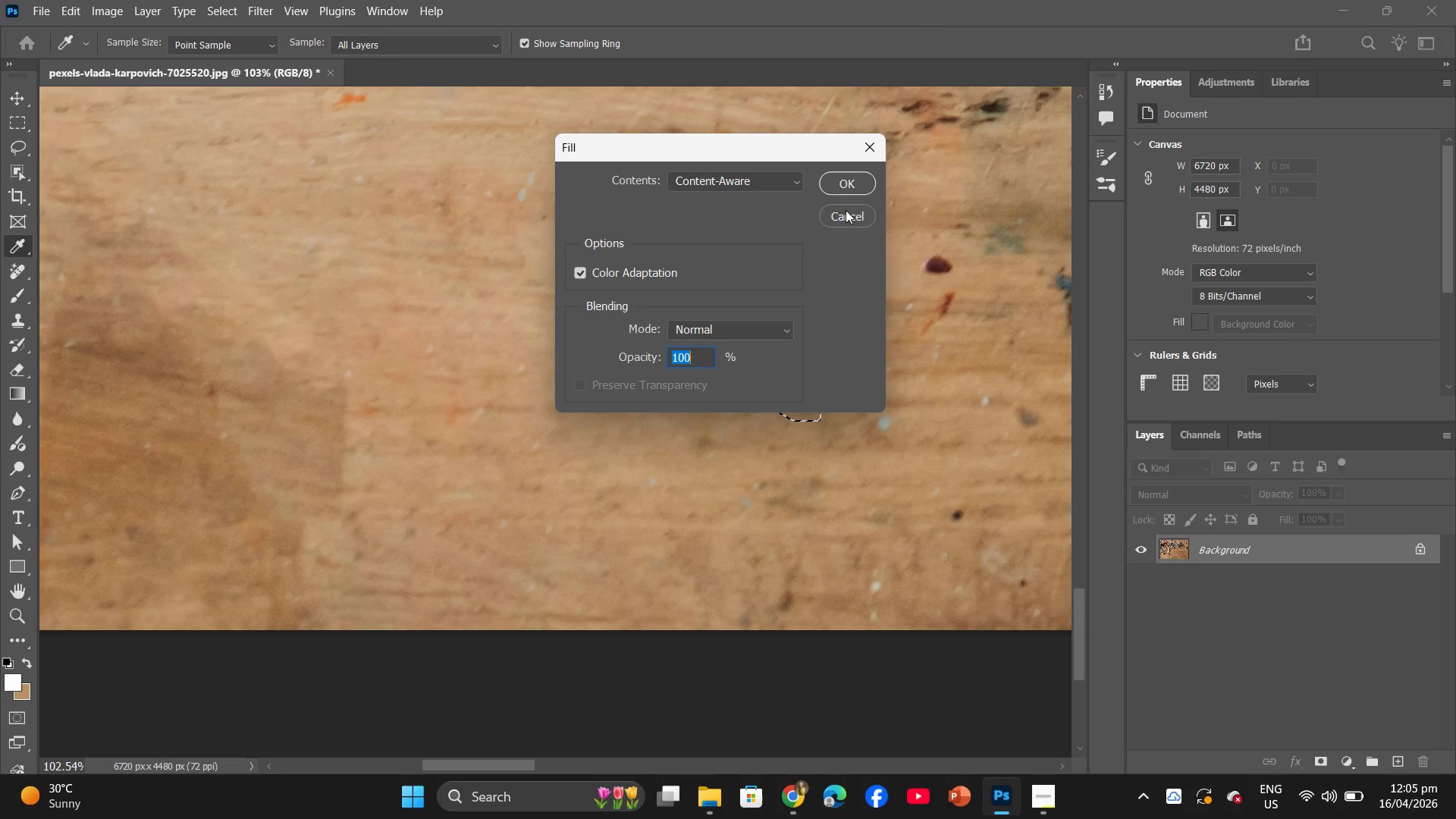 
left_click([853, 187])
 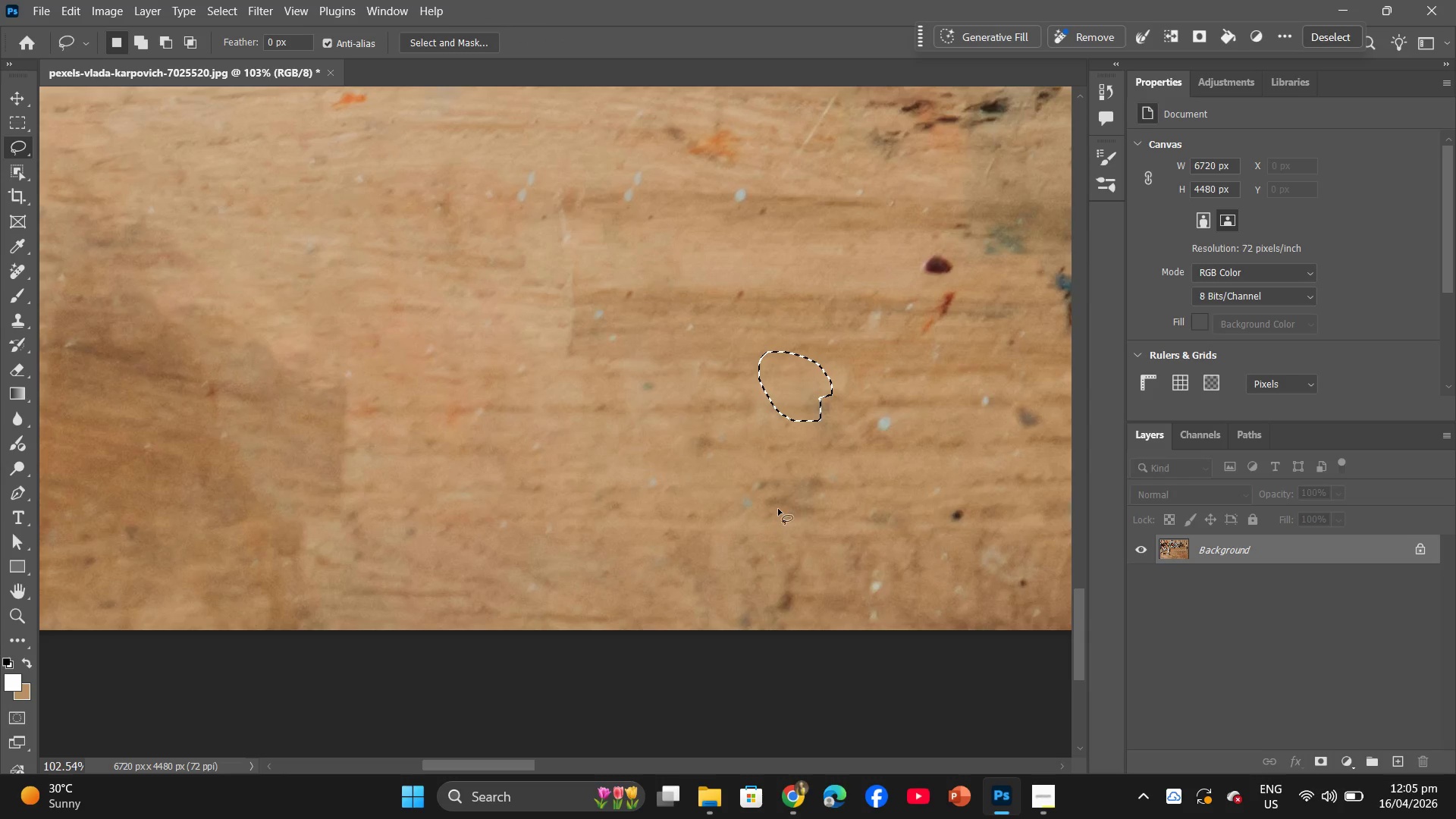 
left_click_drag(start_coordinate=[779, 493], to_coordinate=[783, 483])
 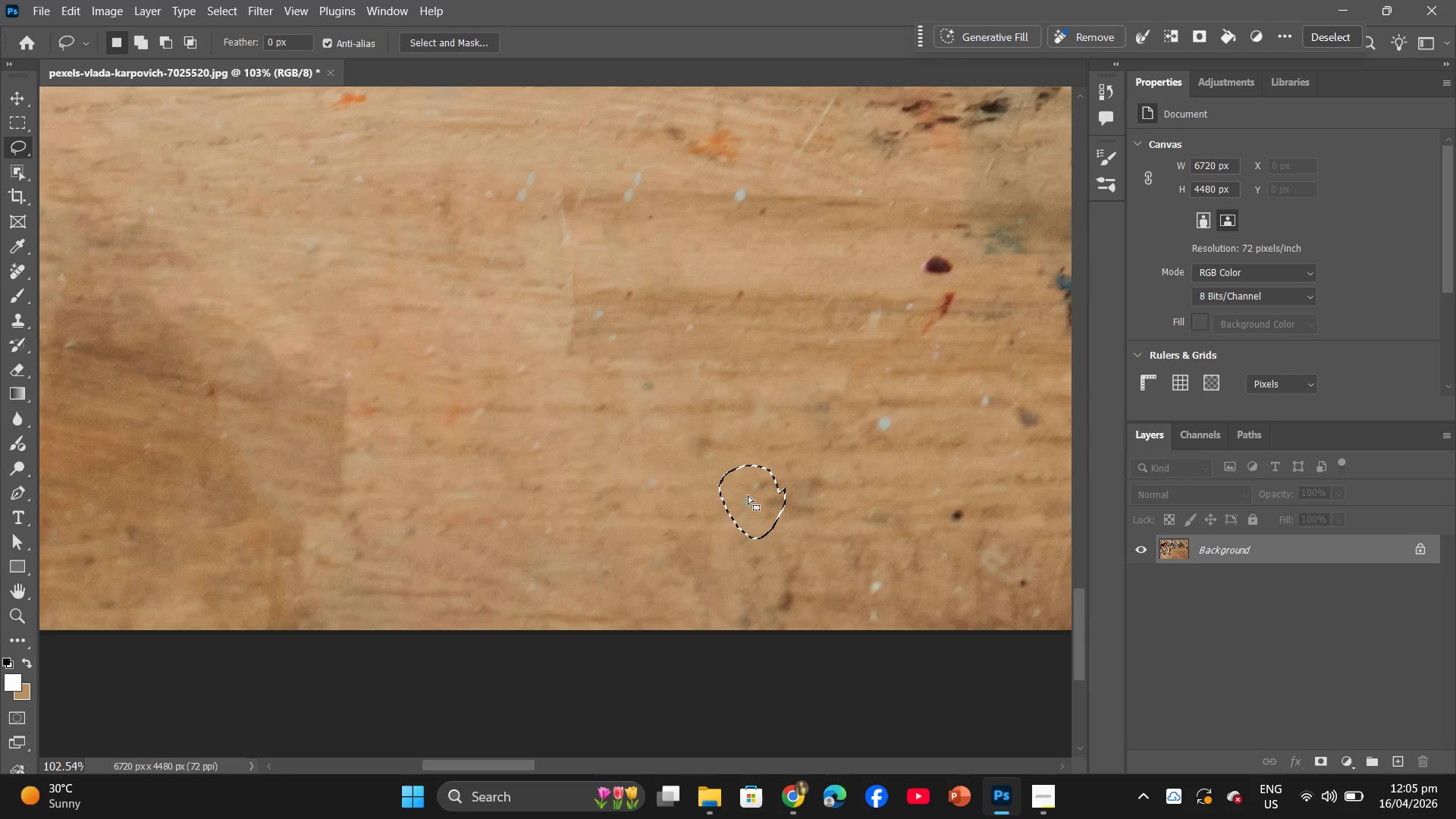 
right_click([748, 495])
 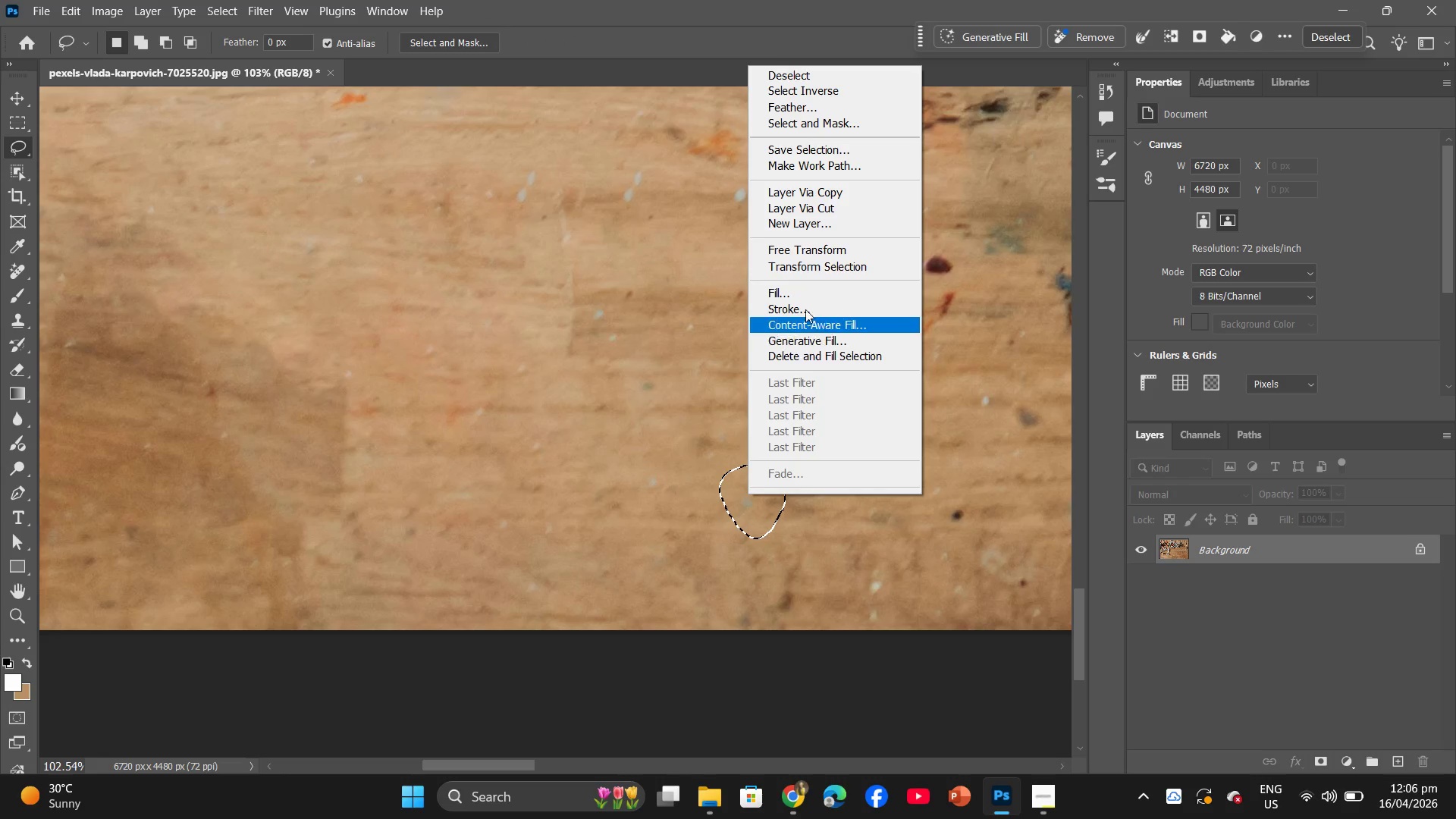 
left_click([817, 287])
 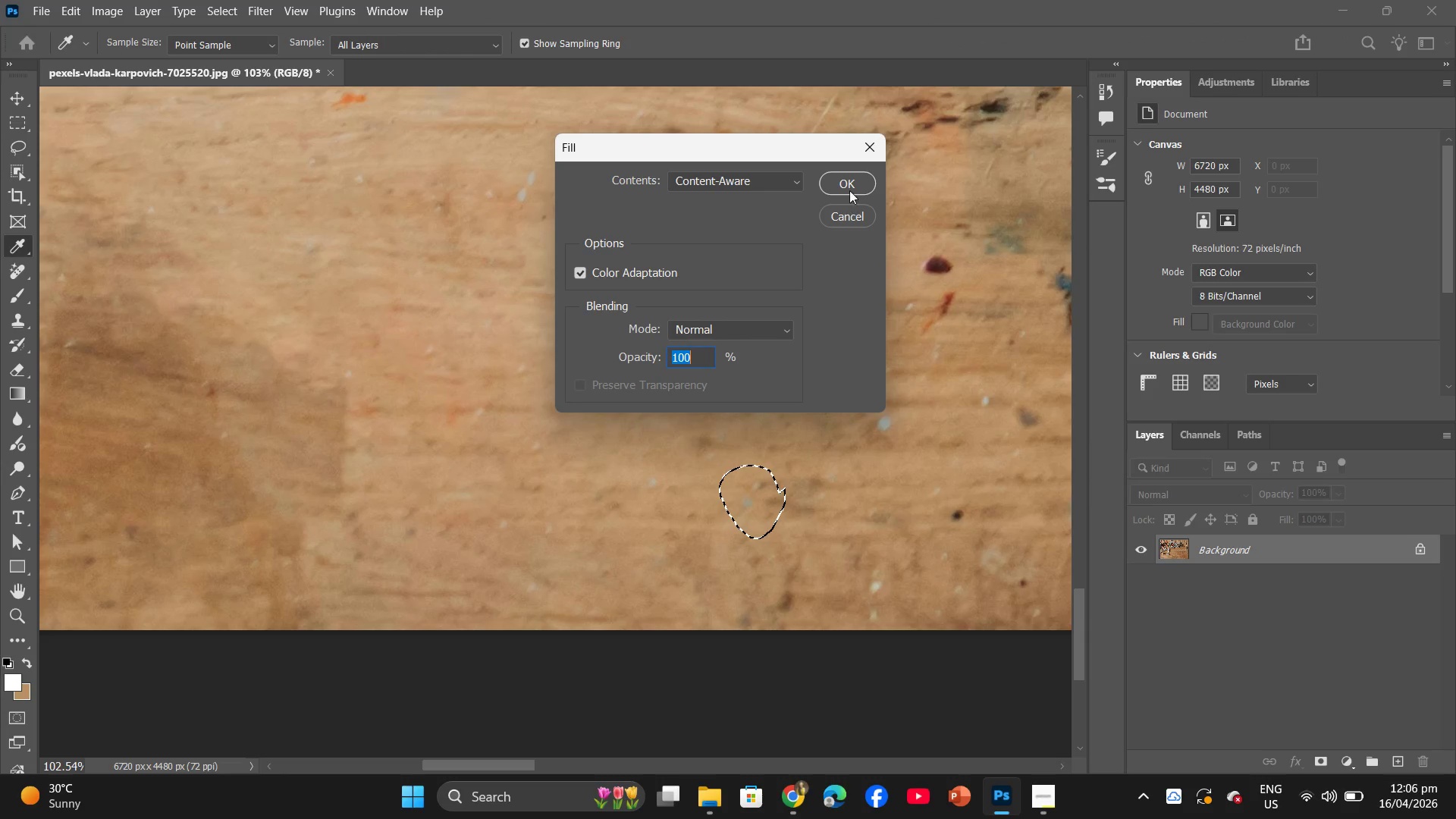 
left_click([850, 187])
 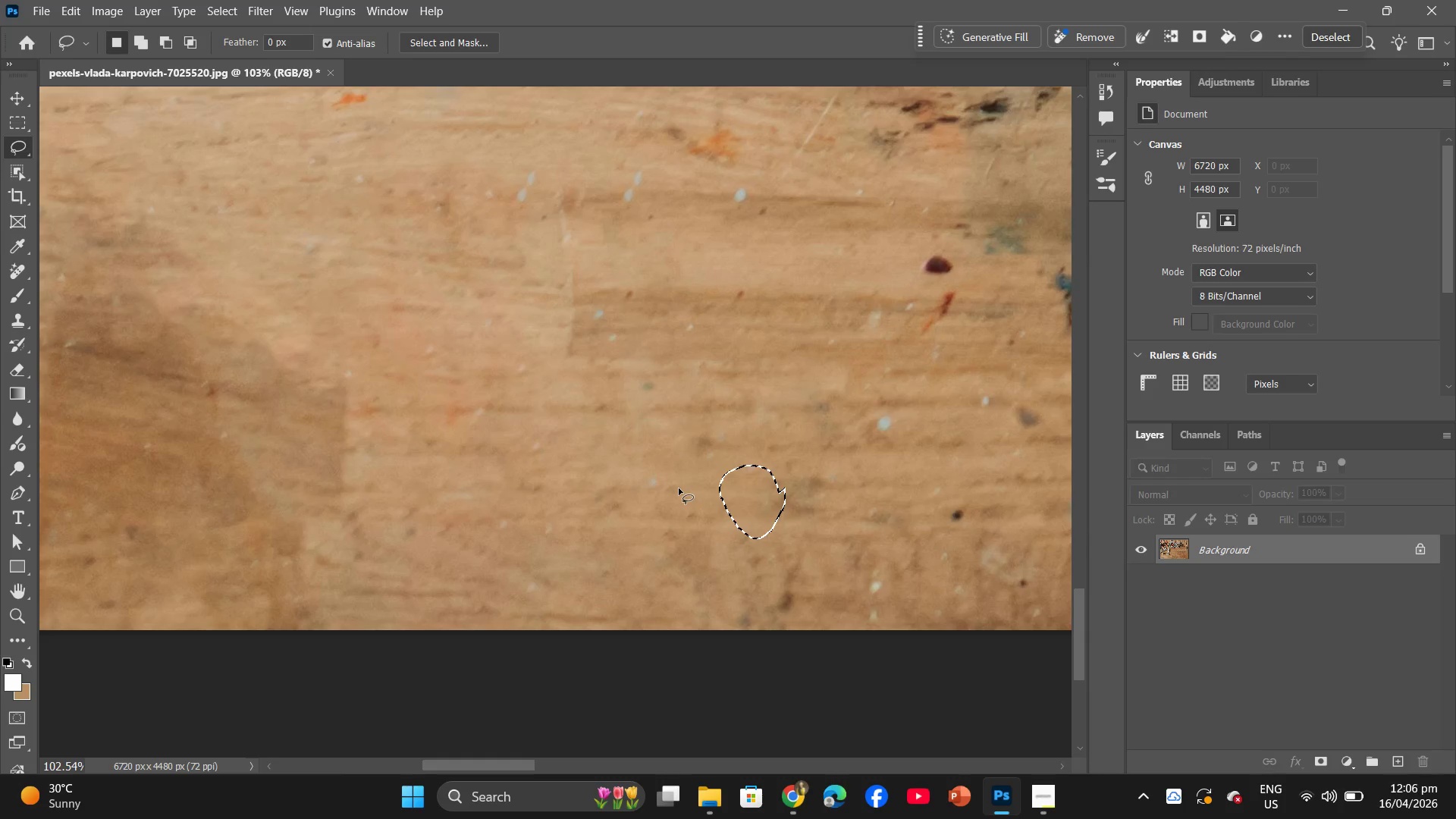 
left_click_drag(start_coordinate=[678, 475], to_coordinate=[671, 482])
 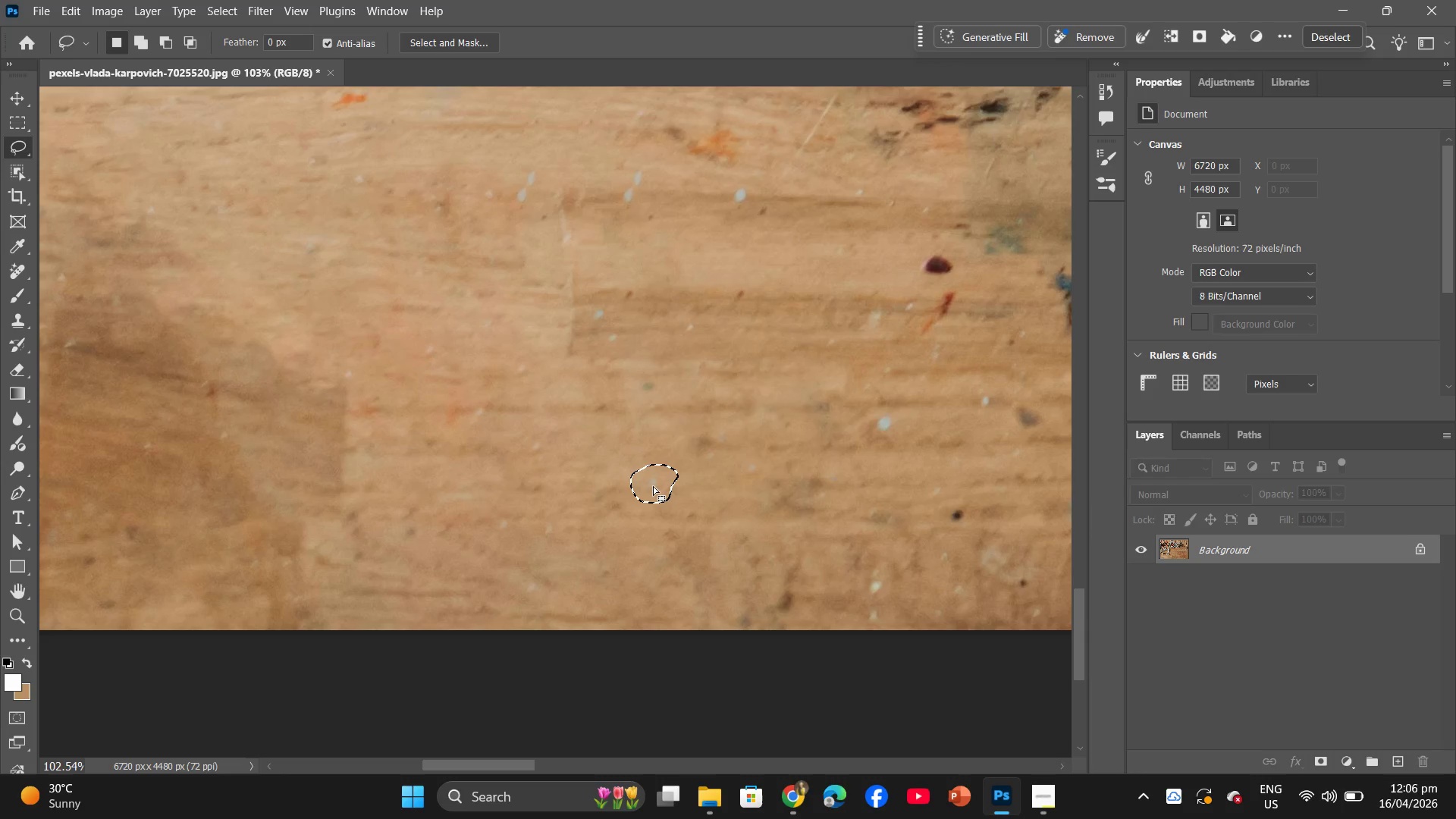 
right_click([653, 486])
 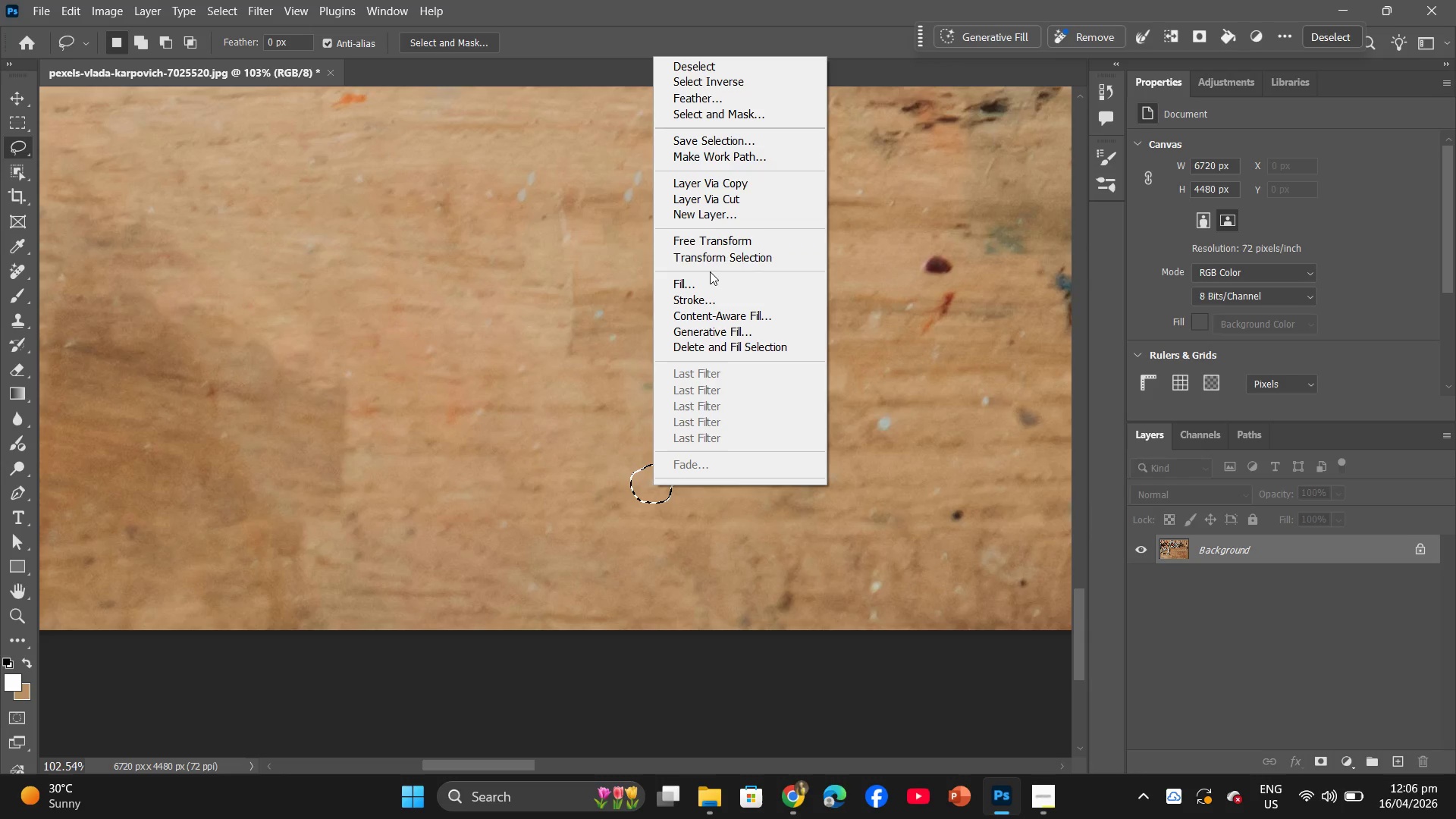 
left_click([710, 277])
 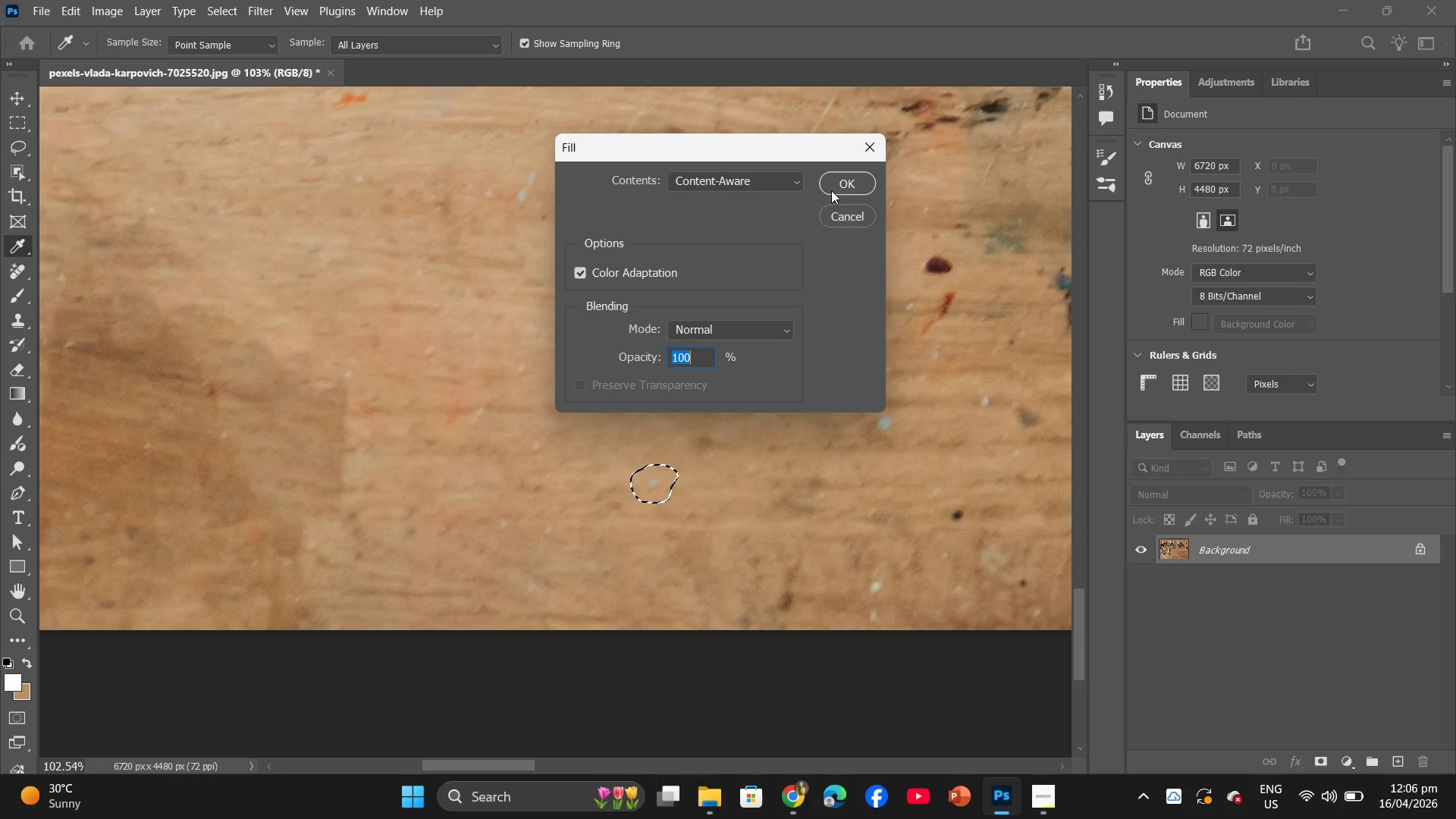 
left_click([831, 190])
 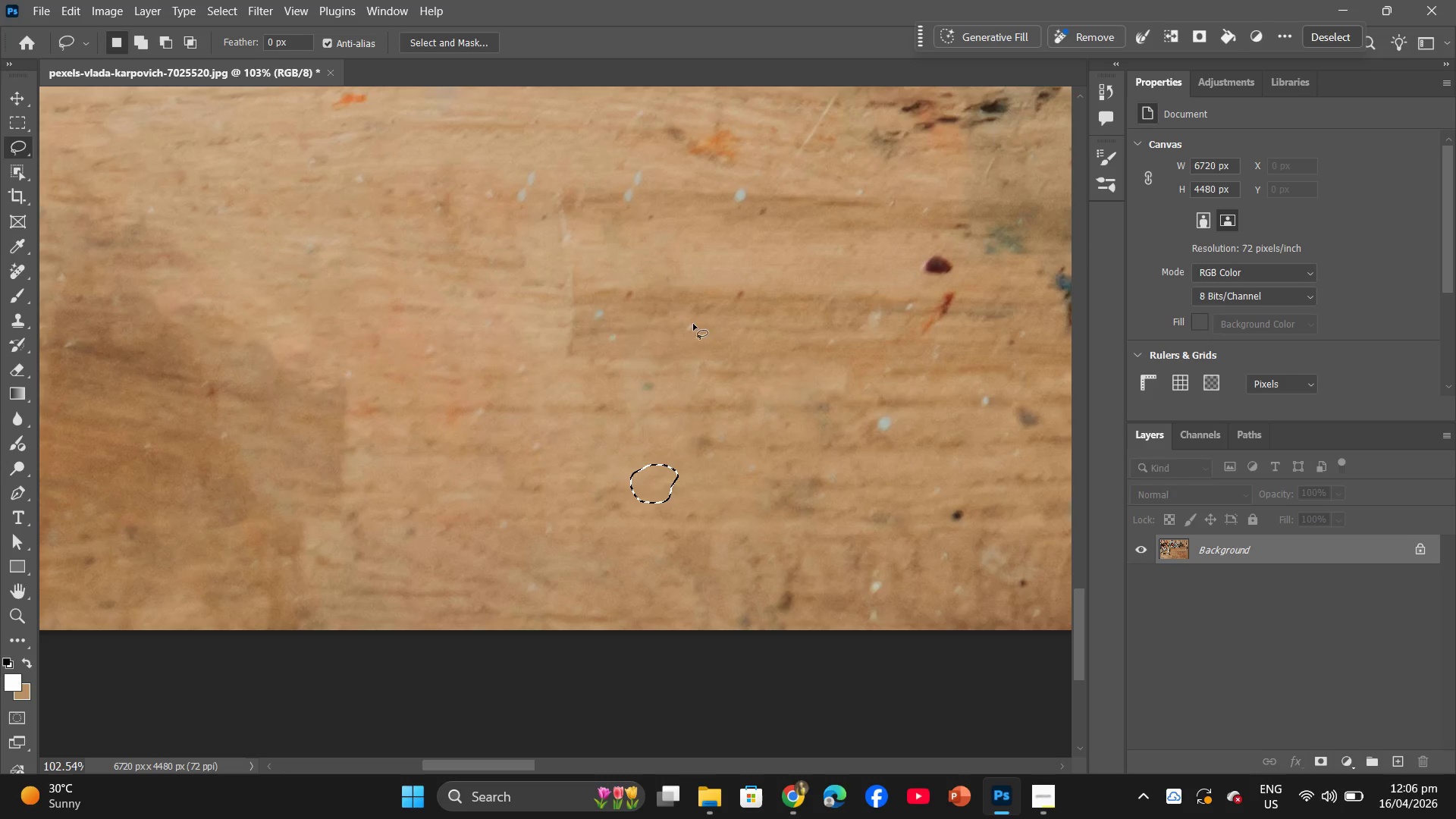 
left_click_drag(start_coordinate=[632, 318], to_coordinate=[637, 340])
 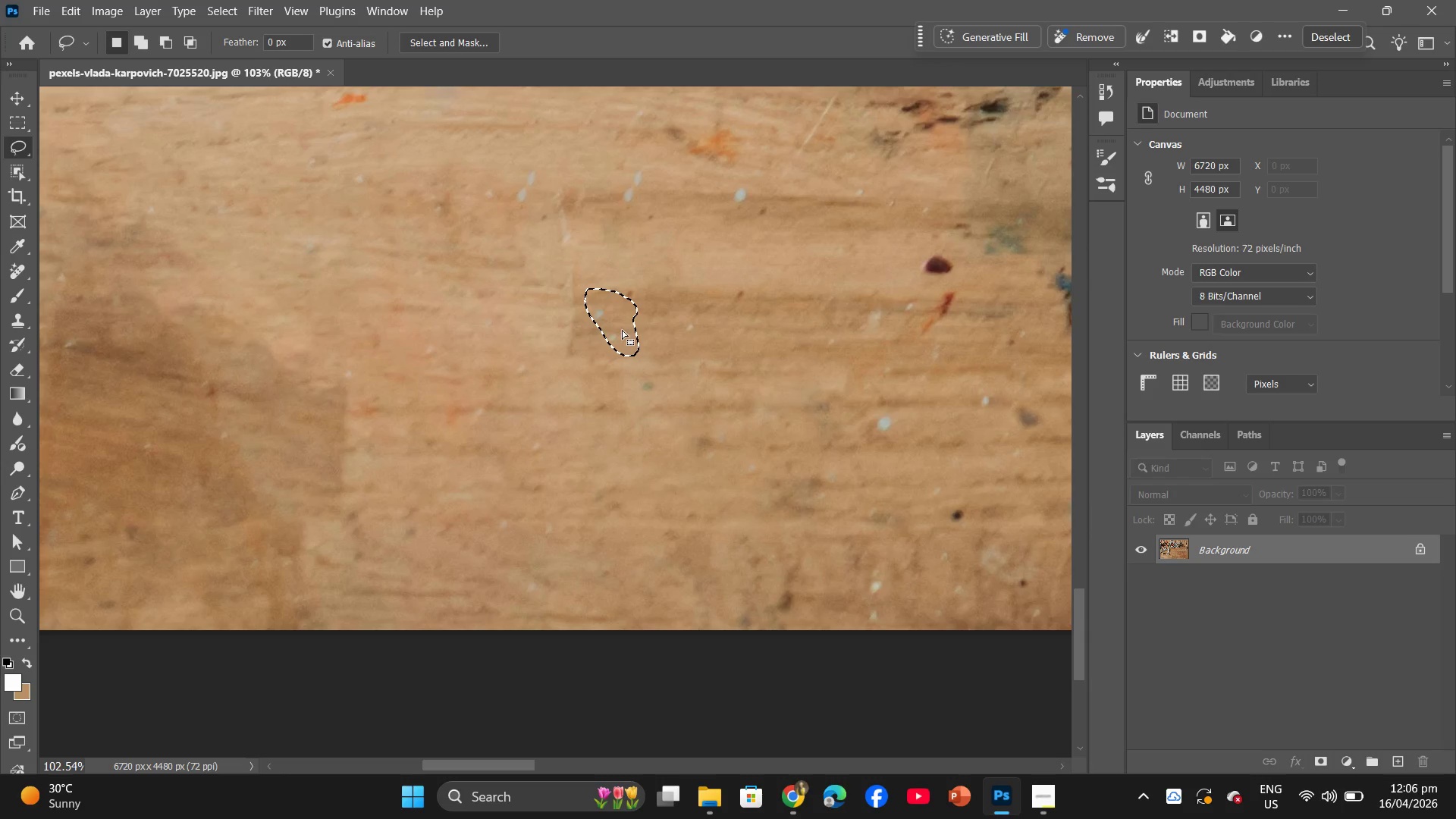 
right_click([619, 328])
 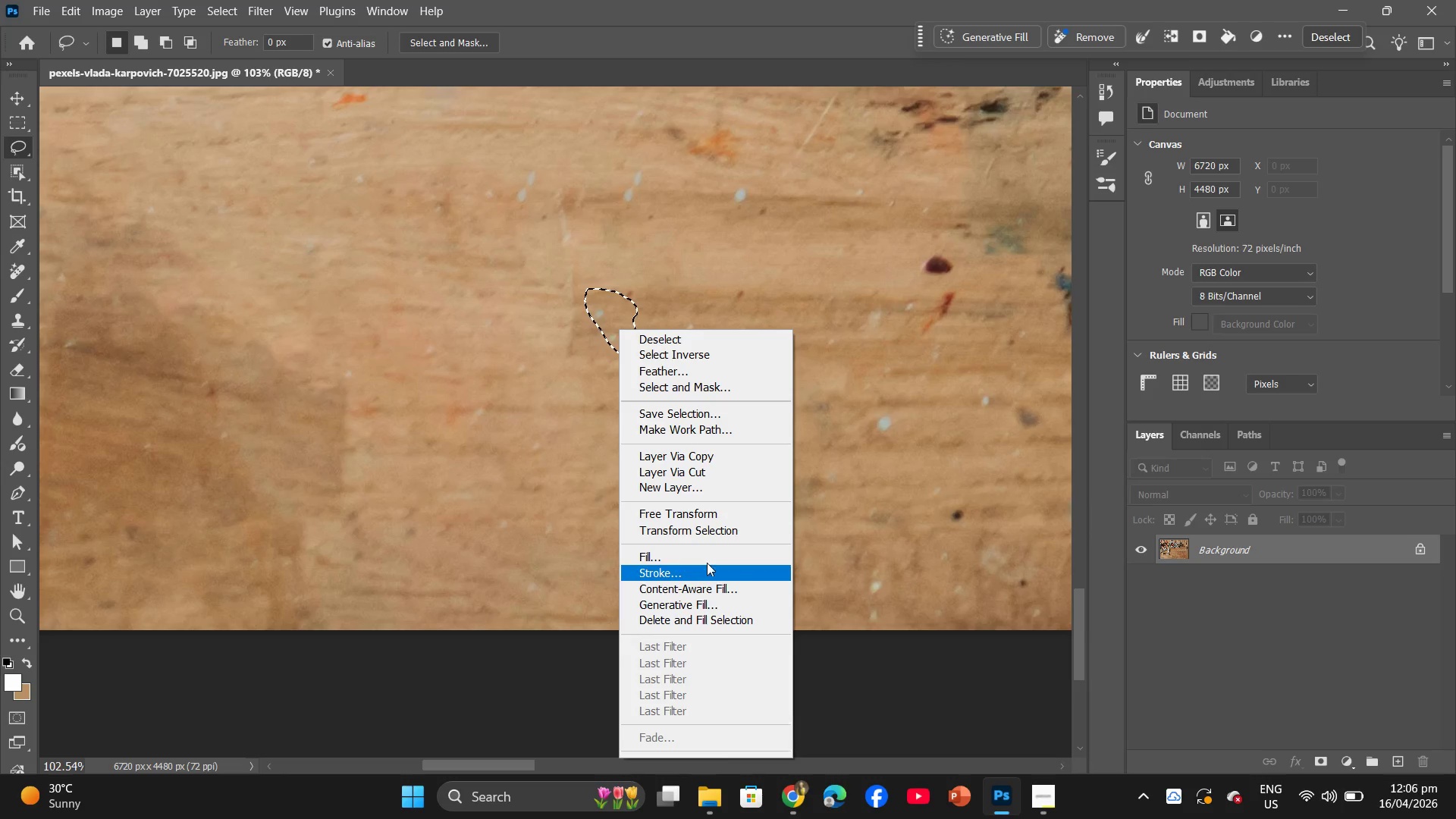 
left_click([710, 557])
 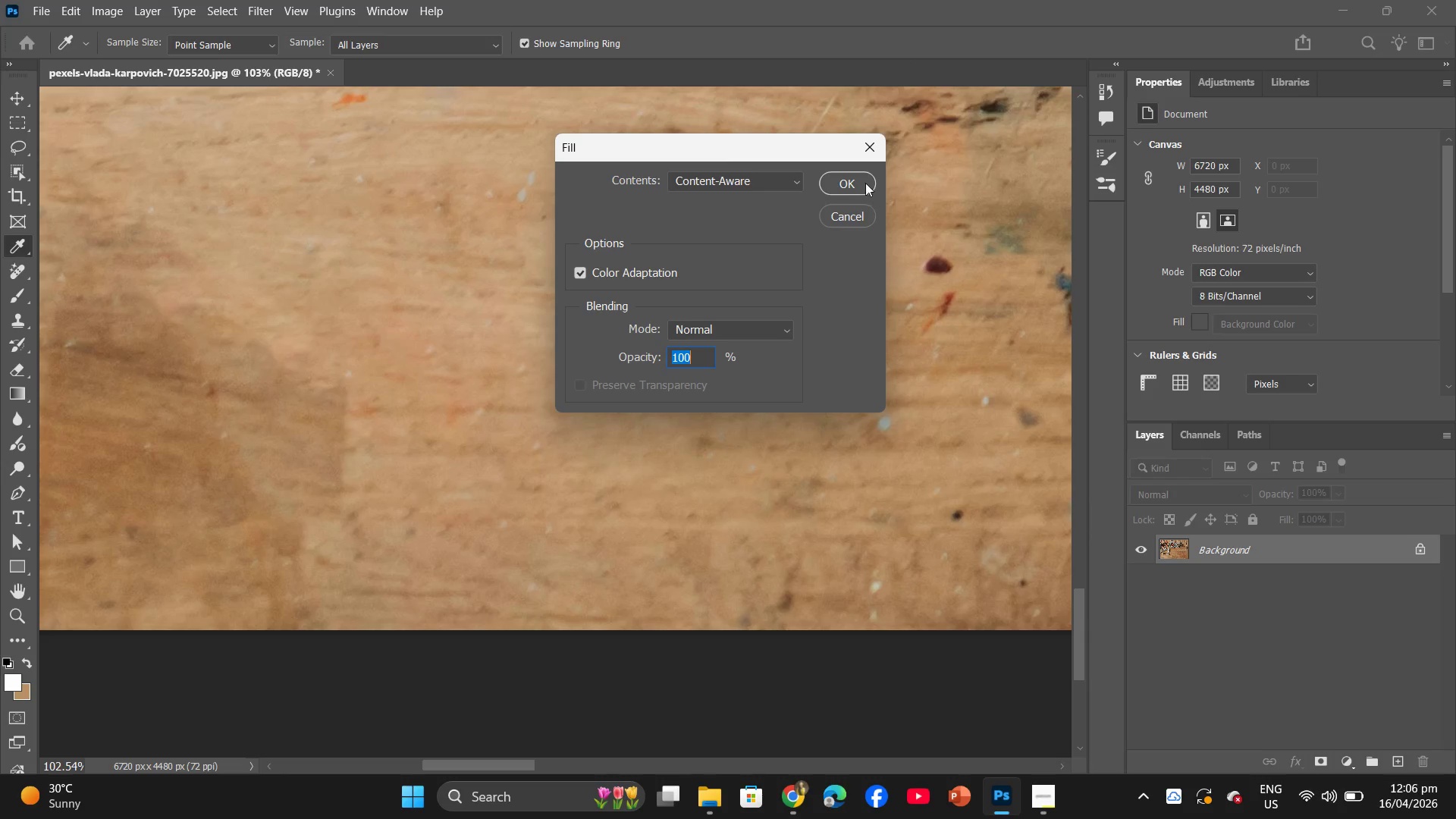 
left_click([863, 179])
 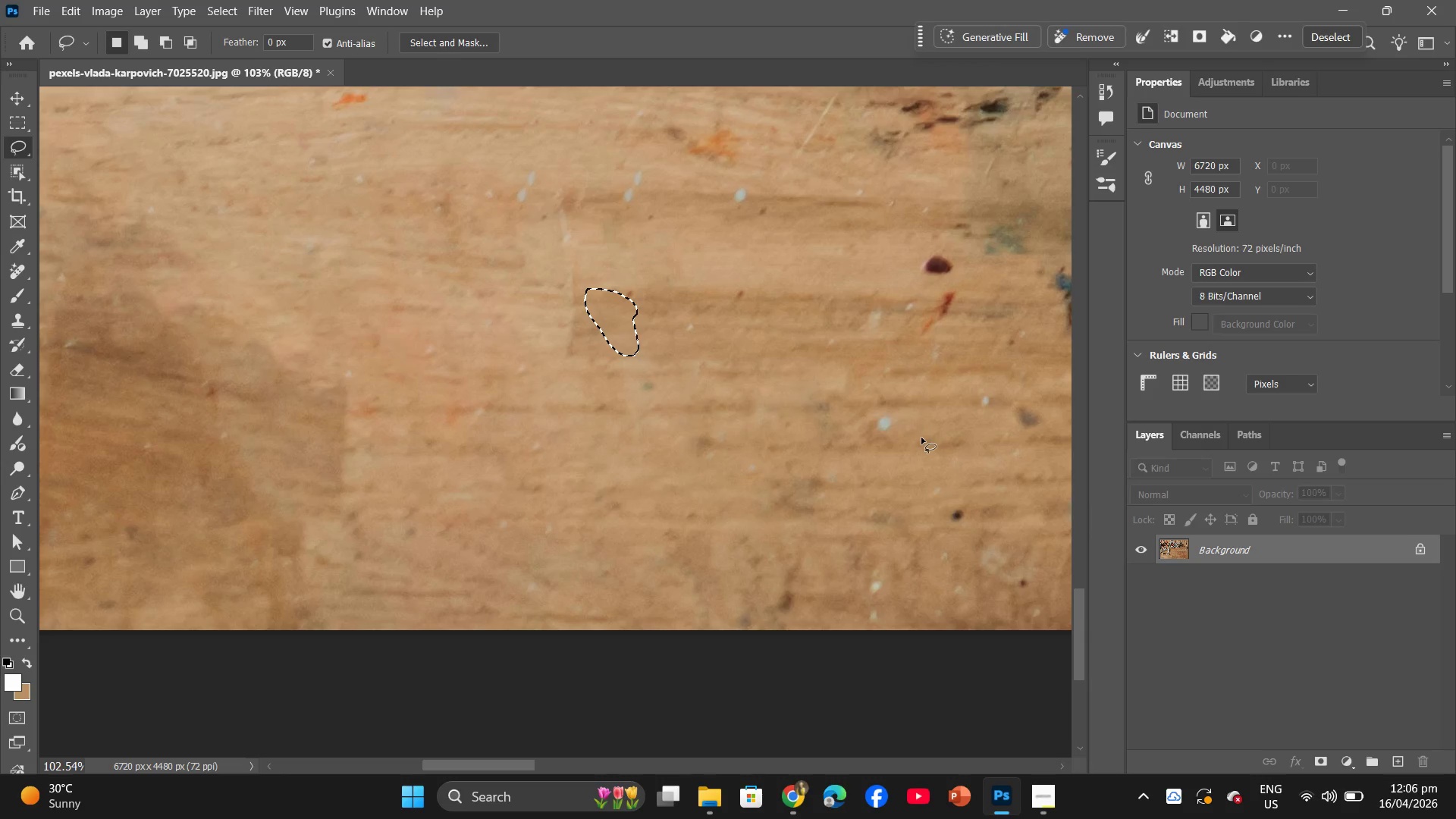 
left_click_drag(start_coordinate=[920, 438], to_coordinate=[908, 431])
 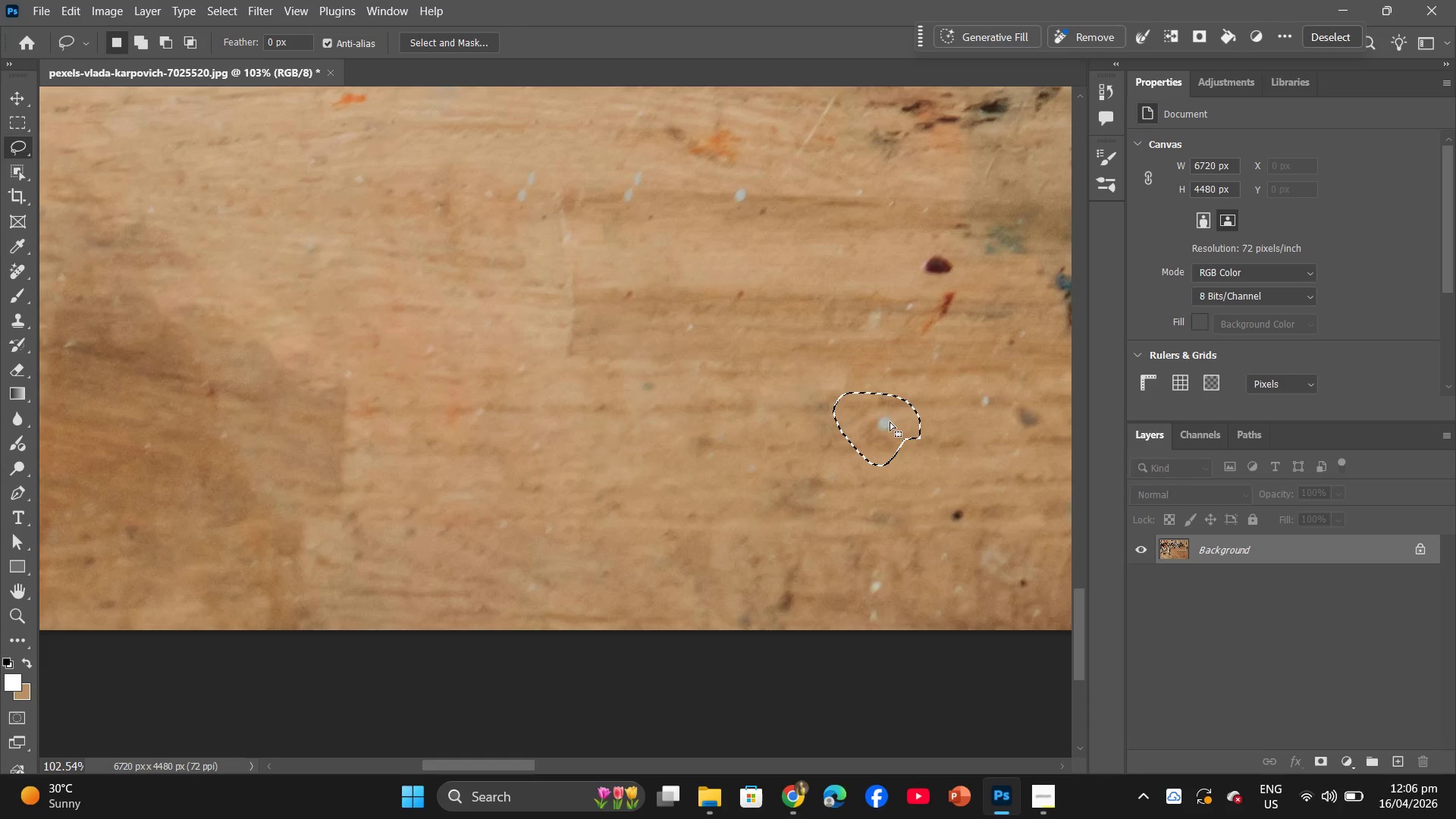 
right_click([890, 422])
 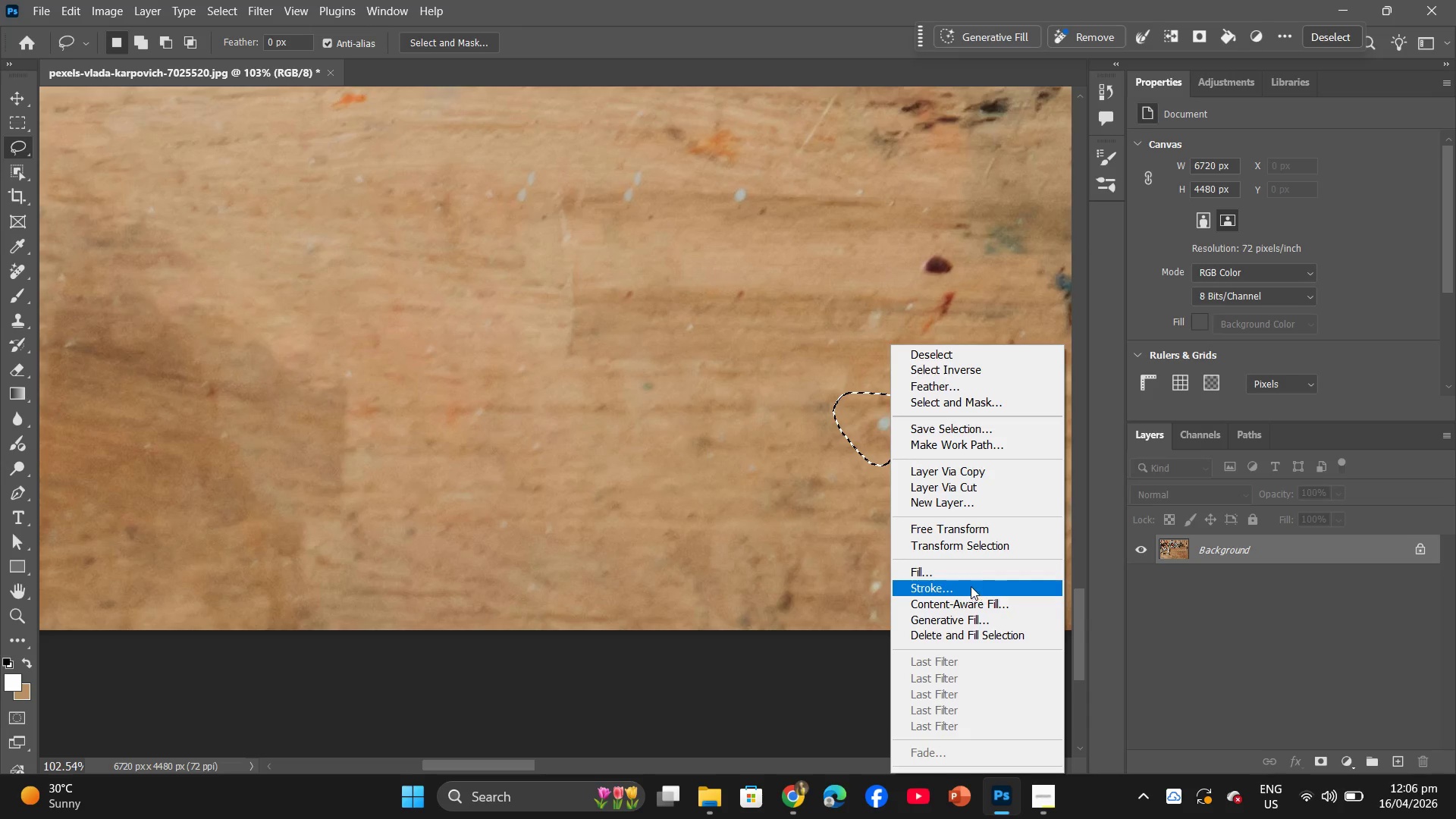 
left_click([977, 576])
 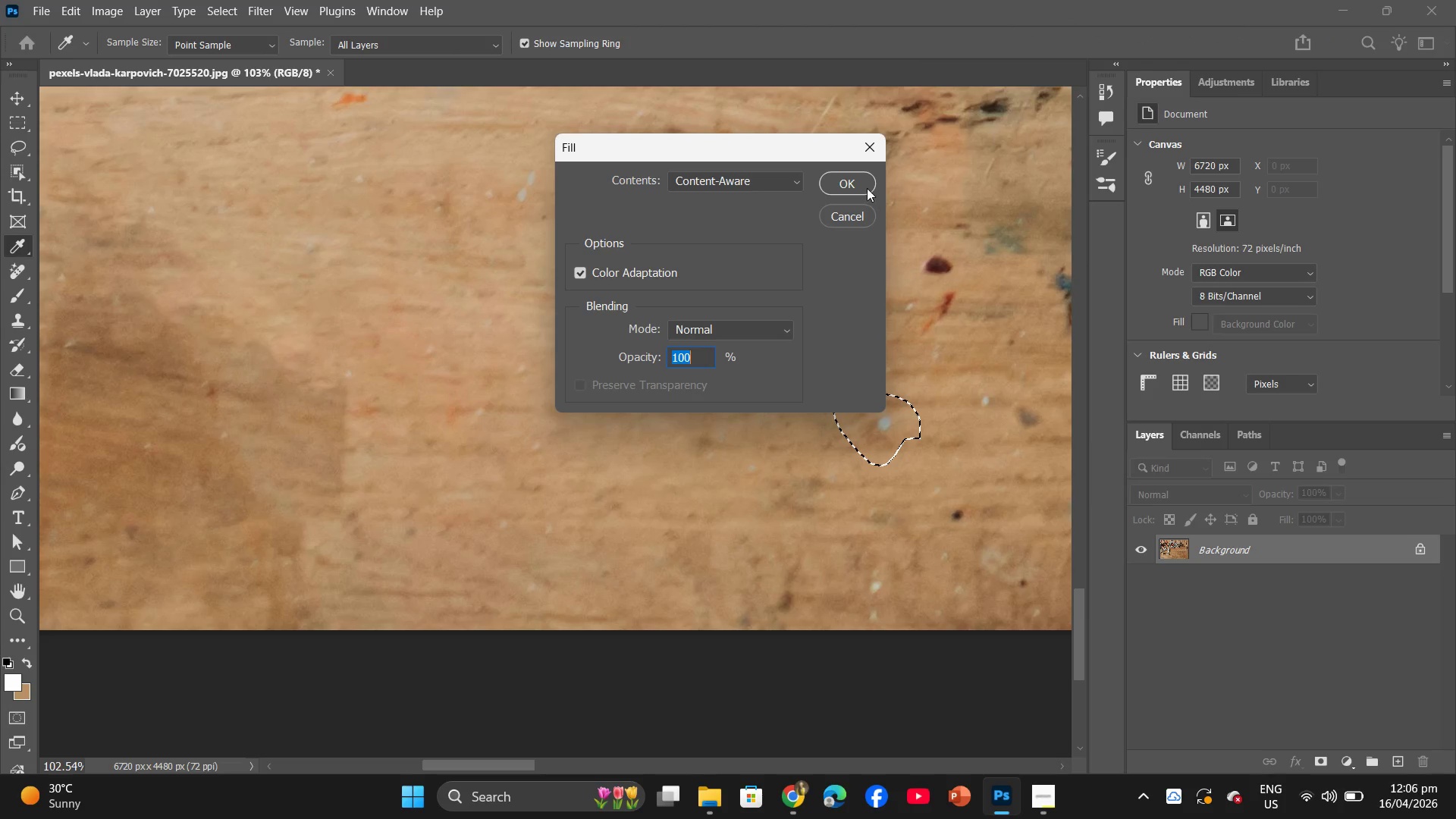 
left_click([864, 187])
 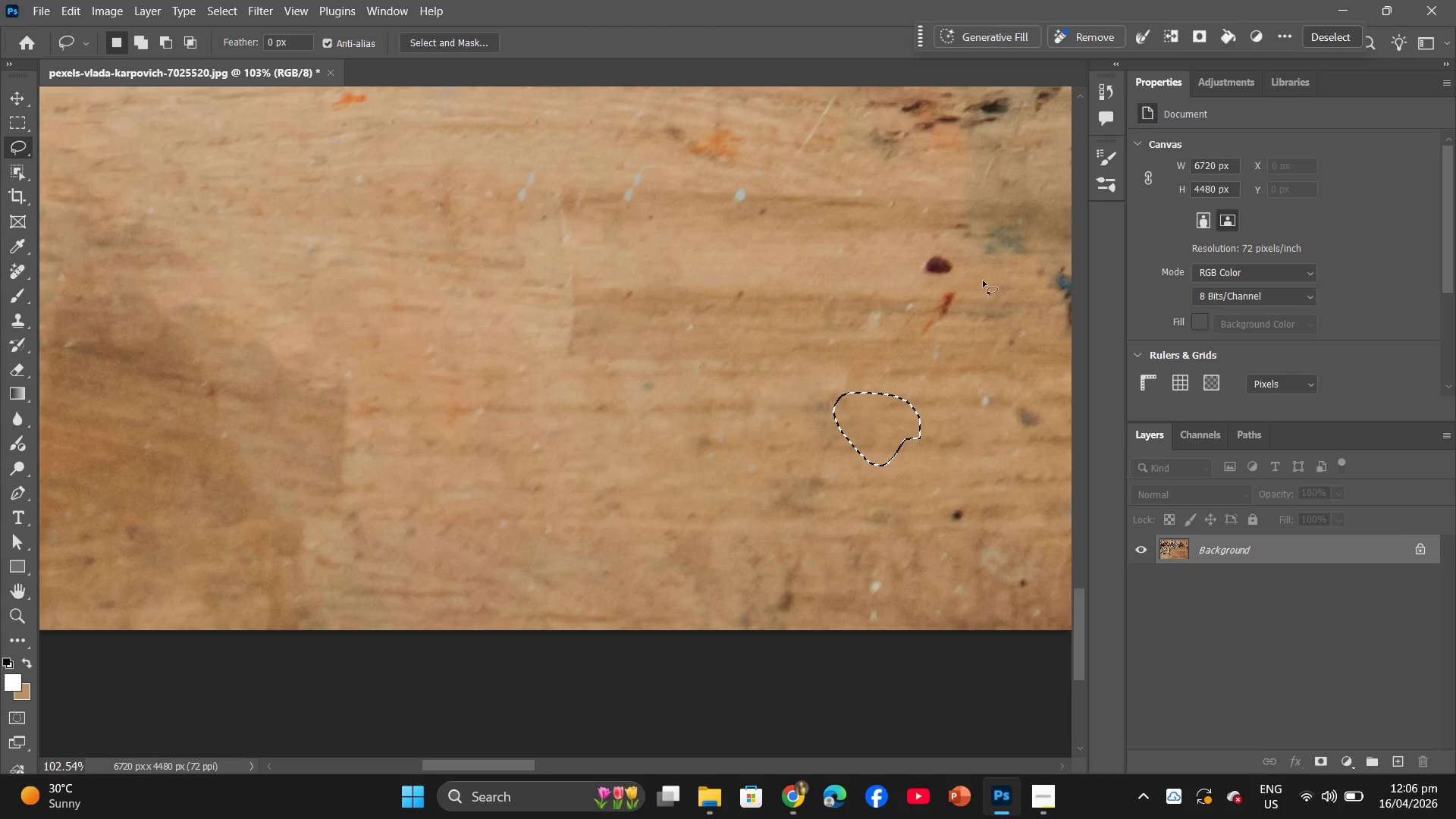 
left_click_drag(start_coordinate=[982, 279], to_coordinate=[977, 269])
 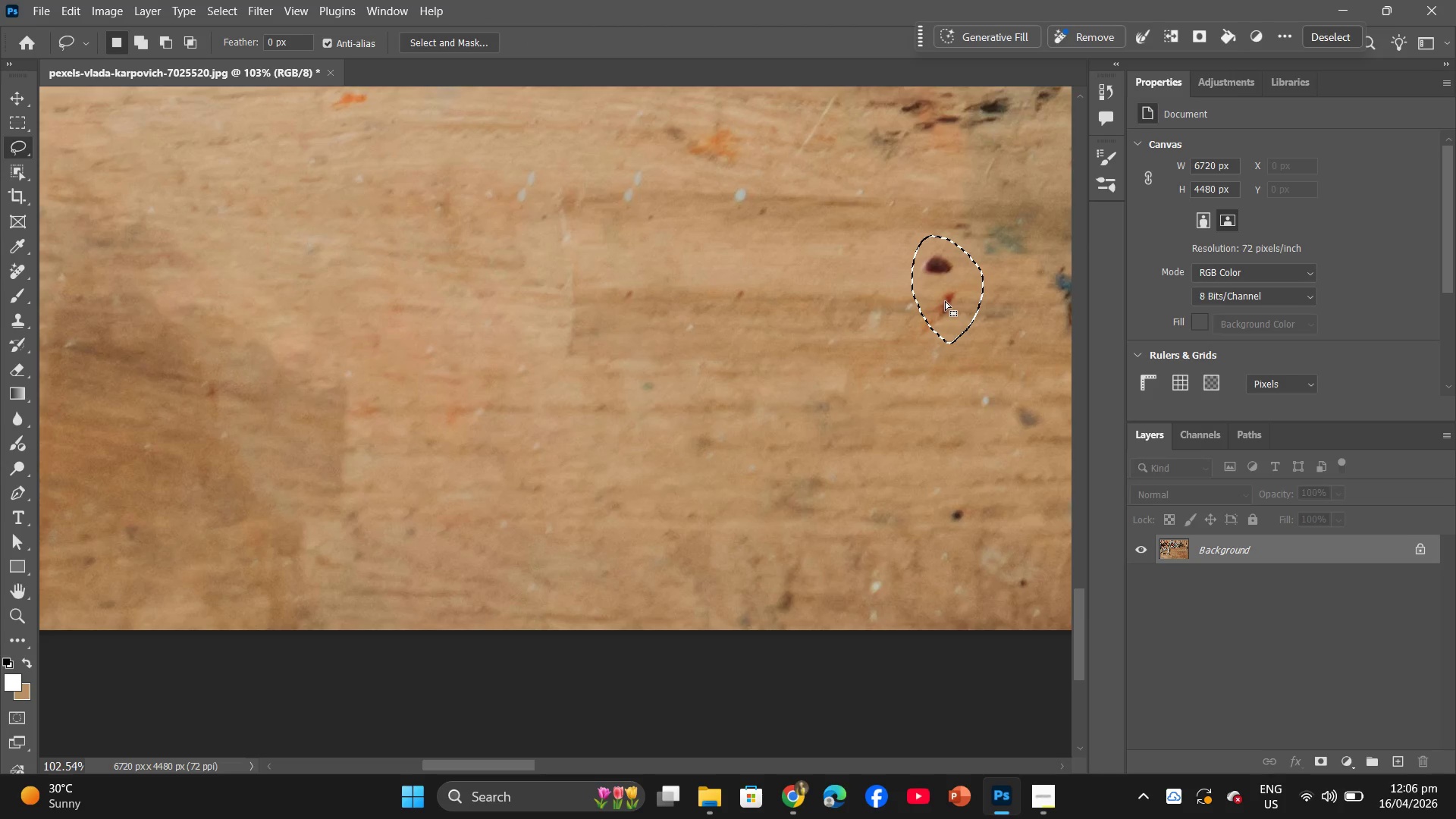 
right_click([945, 301])
 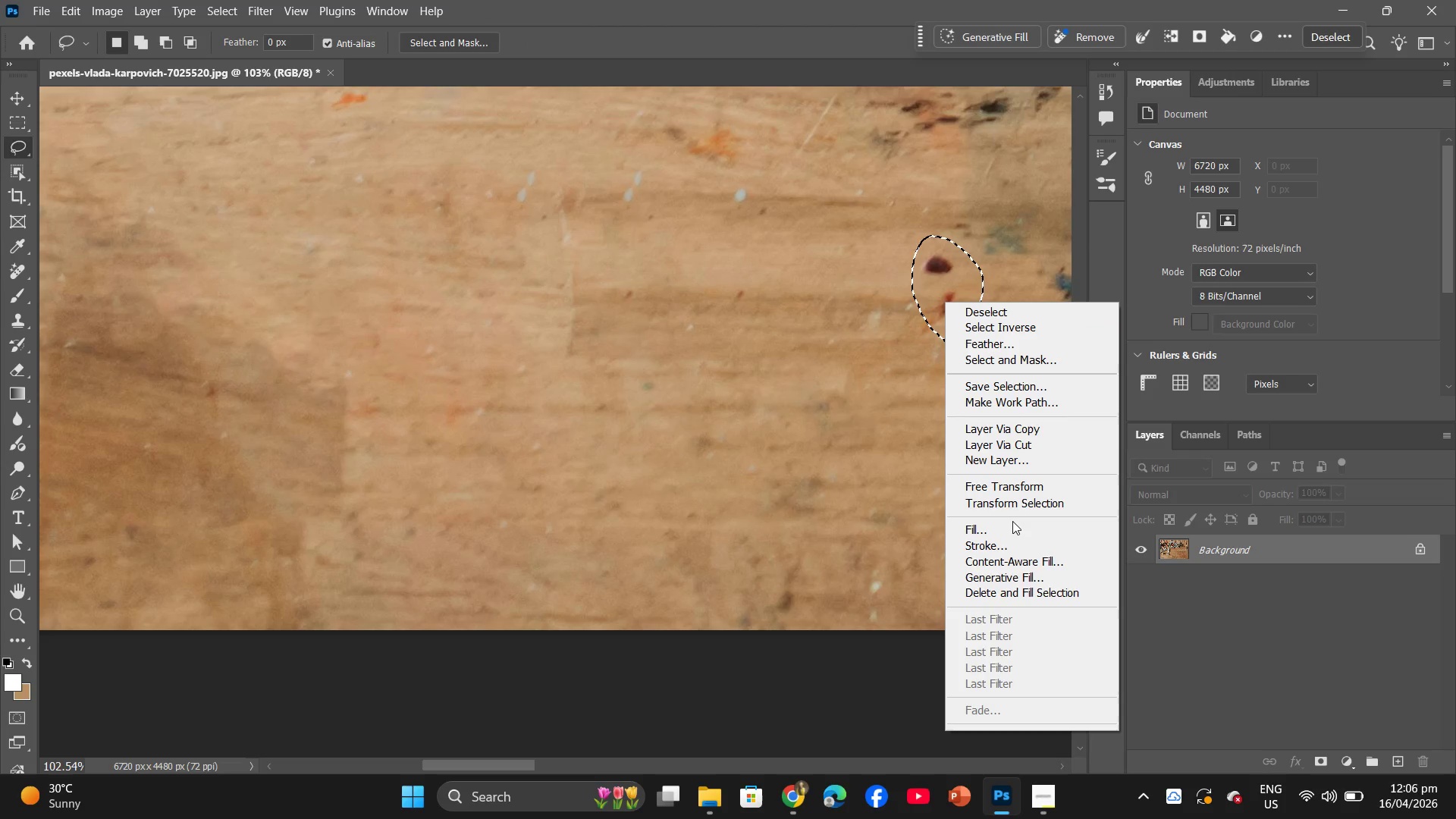 
left_click([1018, 525])
 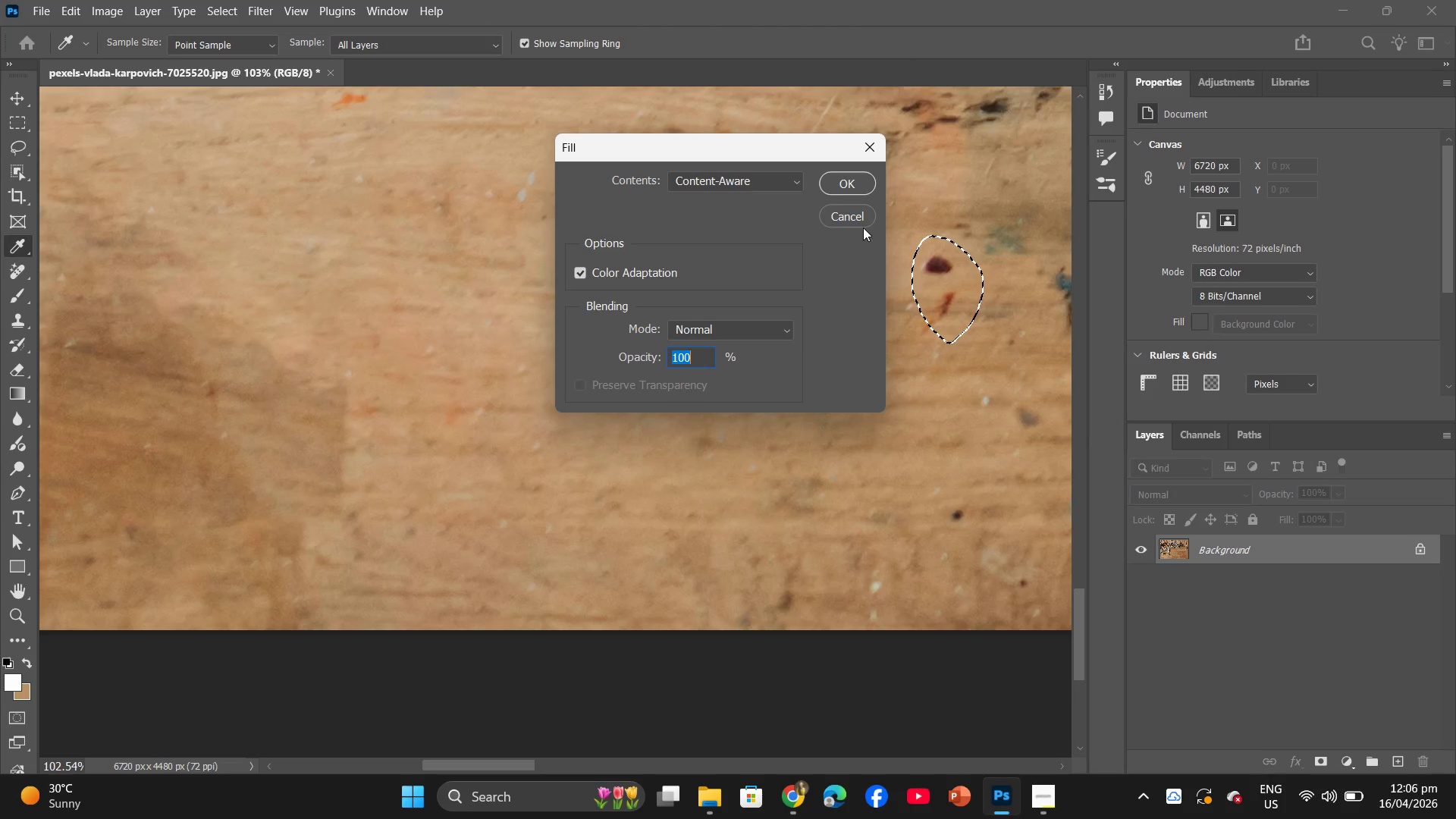 
left_click([855, 177])
 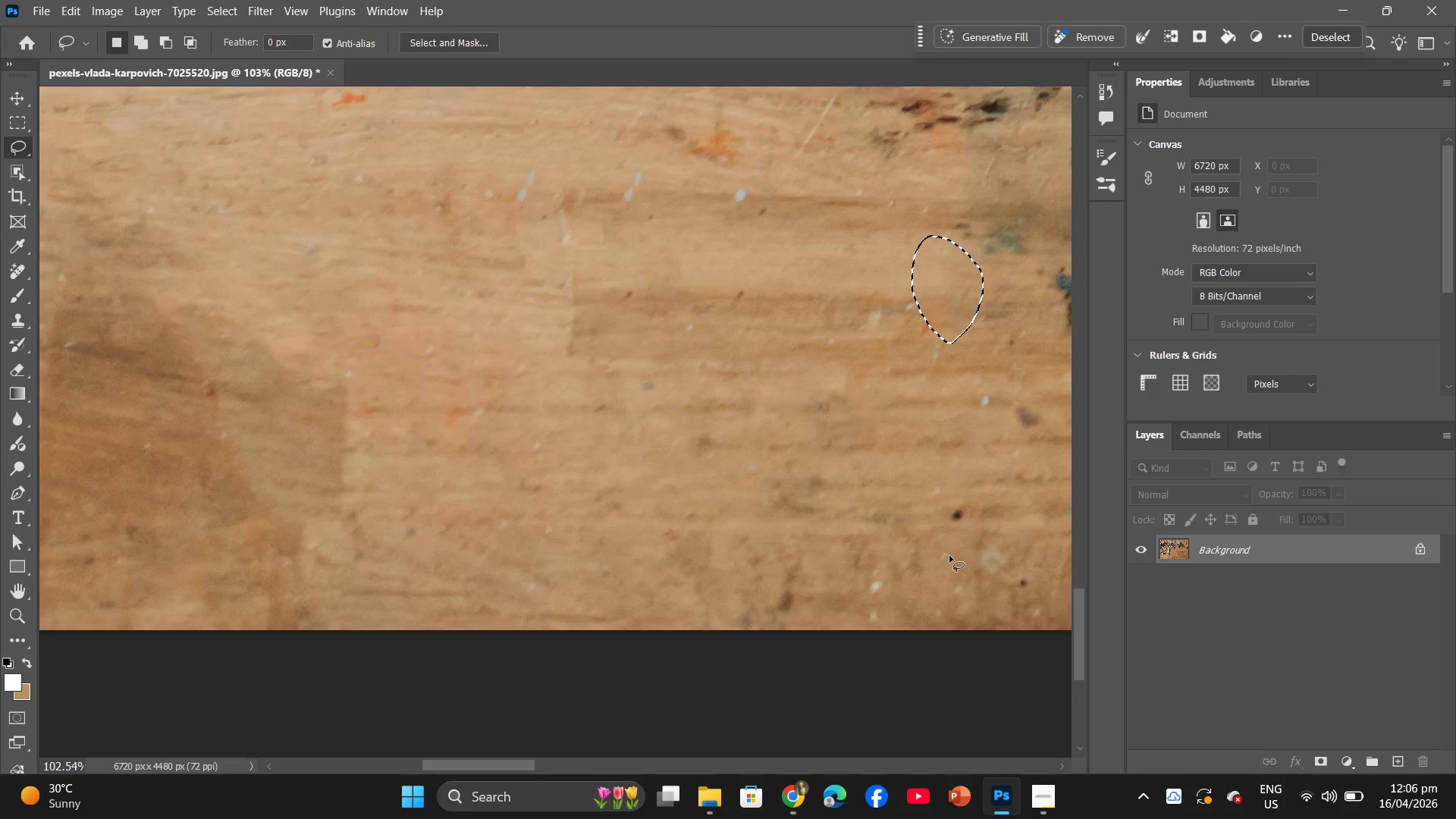 
left_click_drag(start_coordinate=[979, 514], to_coordinate=[981, 504])
 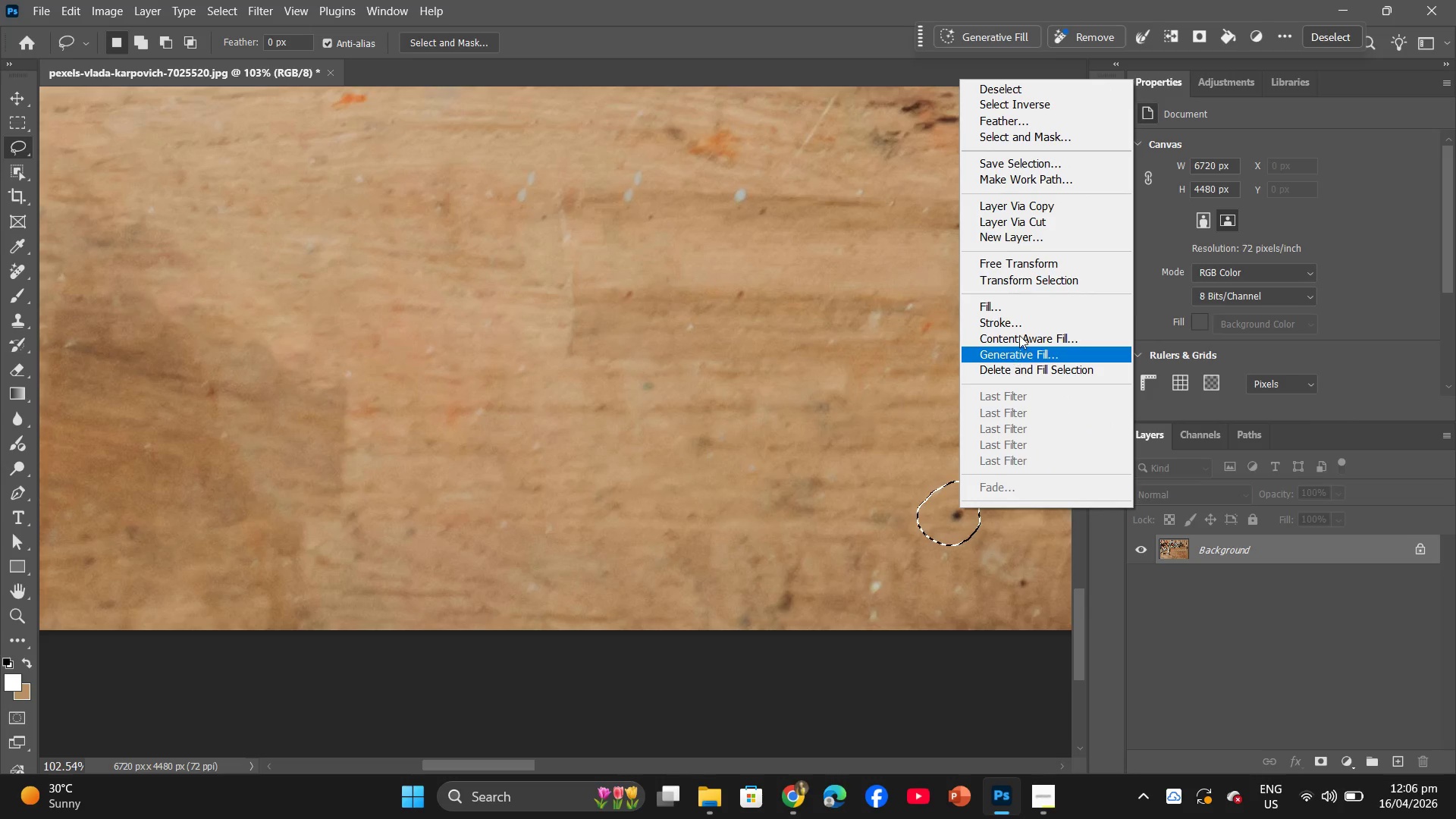 
left_click([1028, 311])
 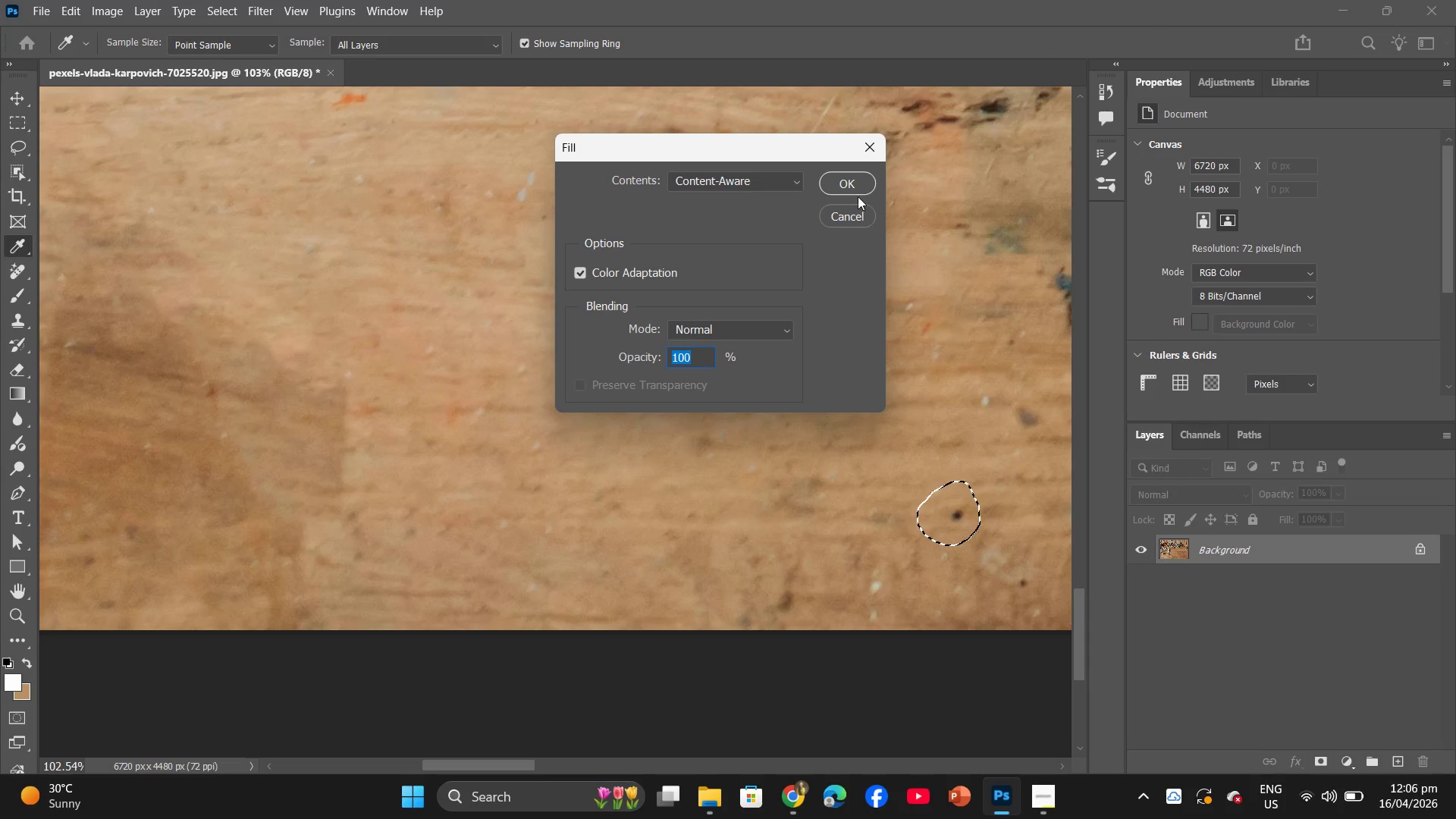 
left_click([852, 178])
 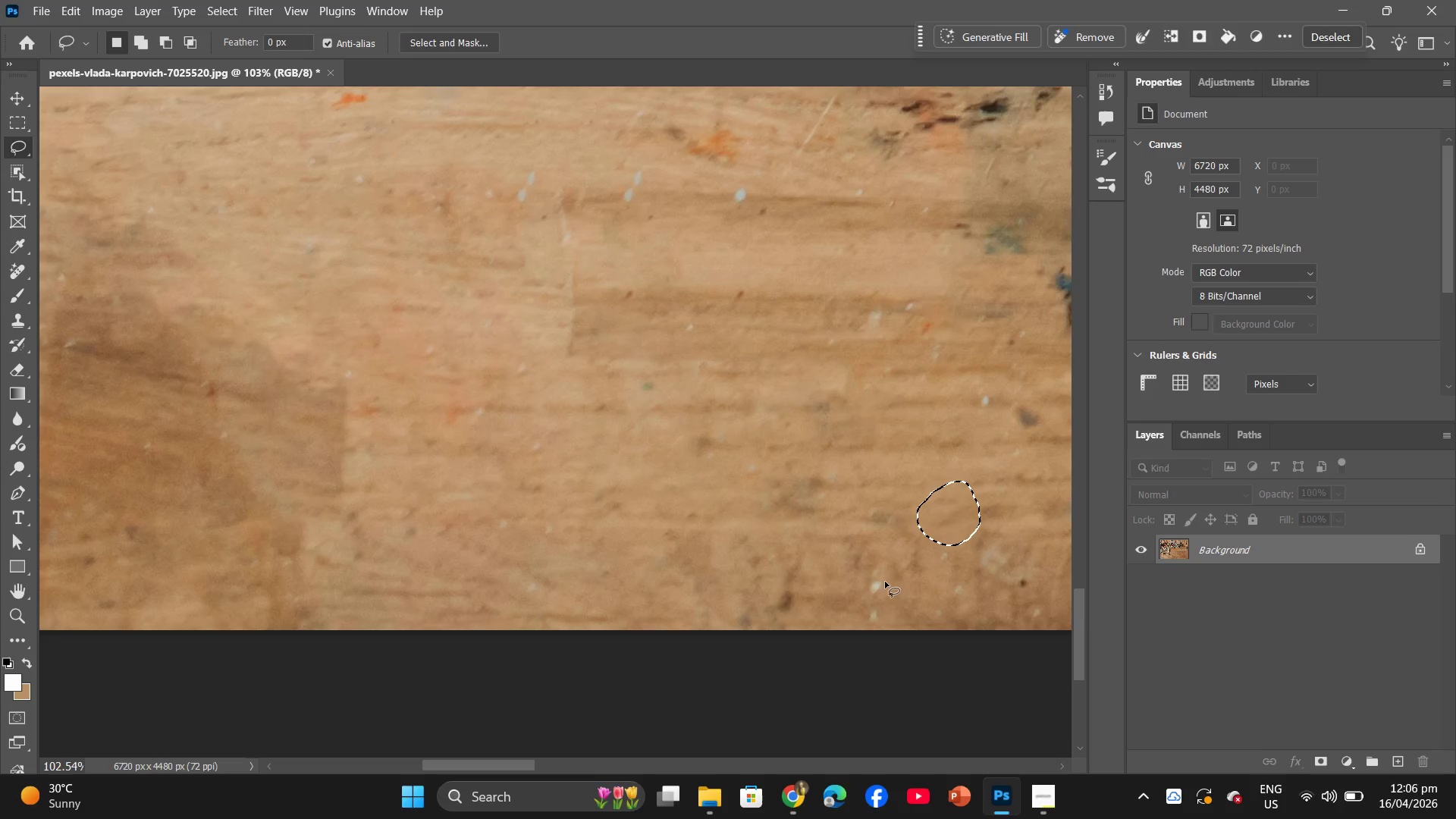 
left_click_drag(start_coordinate=[883, 580], to_coordinate=[883, 573])
 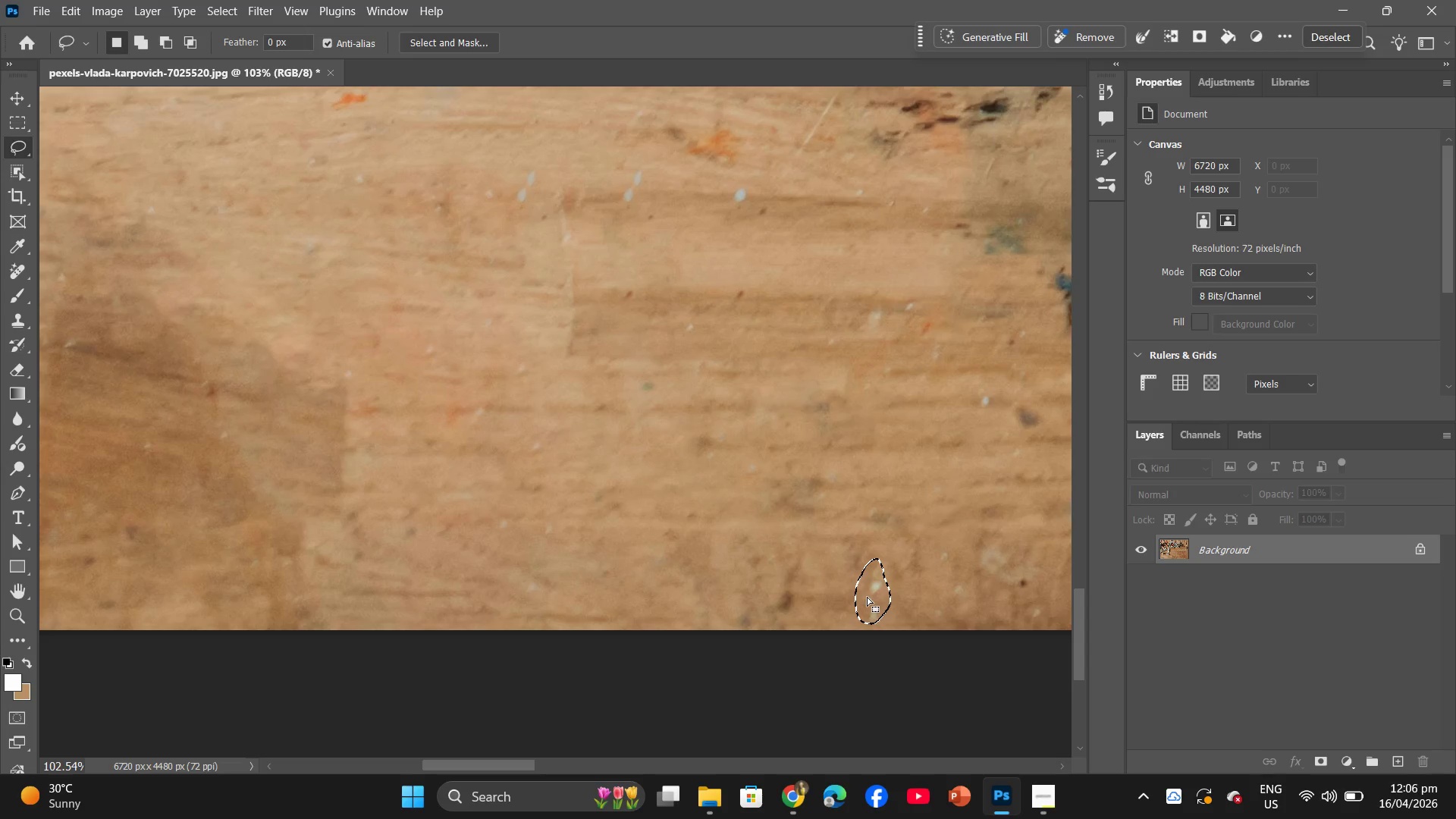 
right_click([867, 598])
 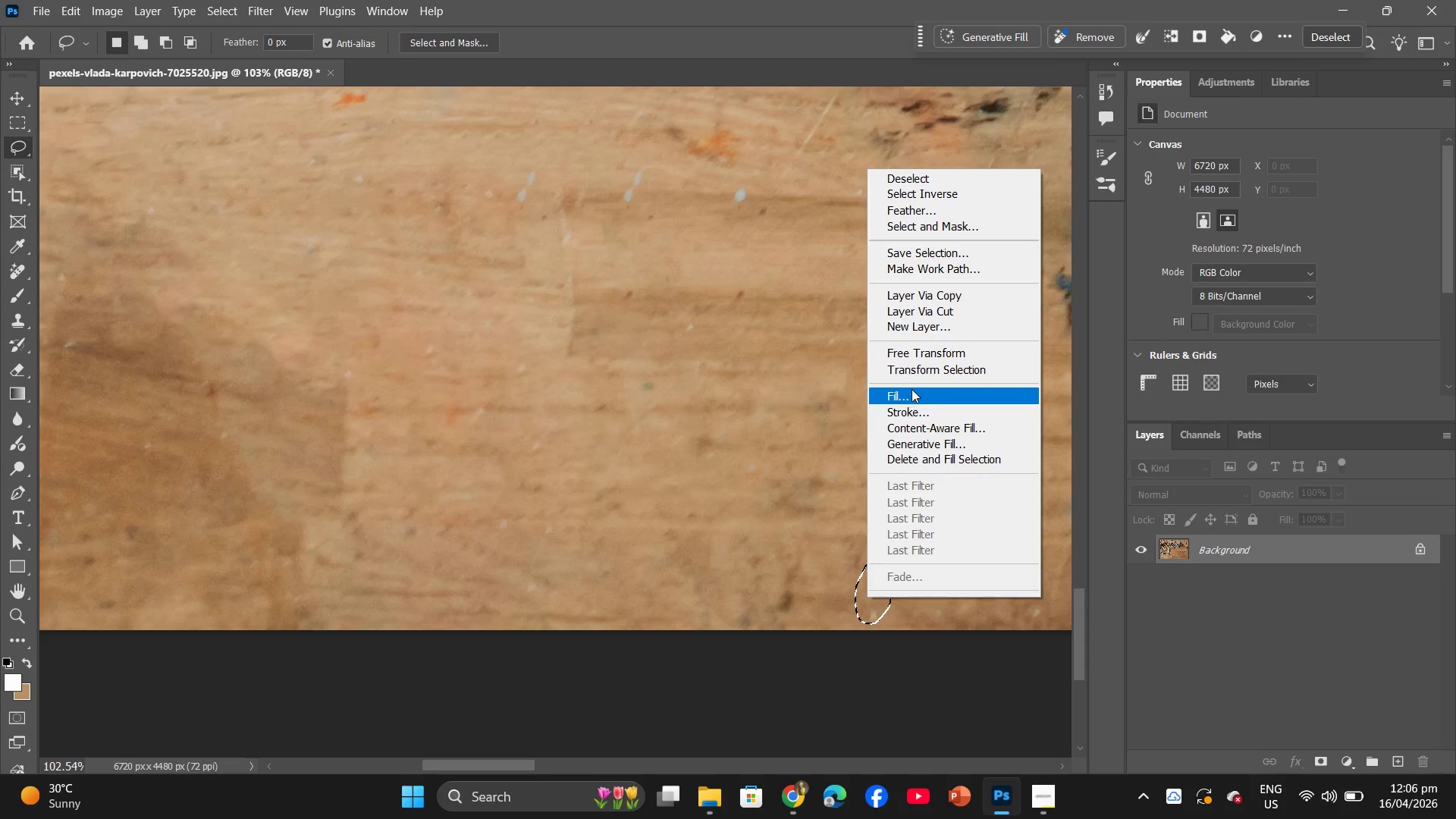 
left_click([912, 389])
 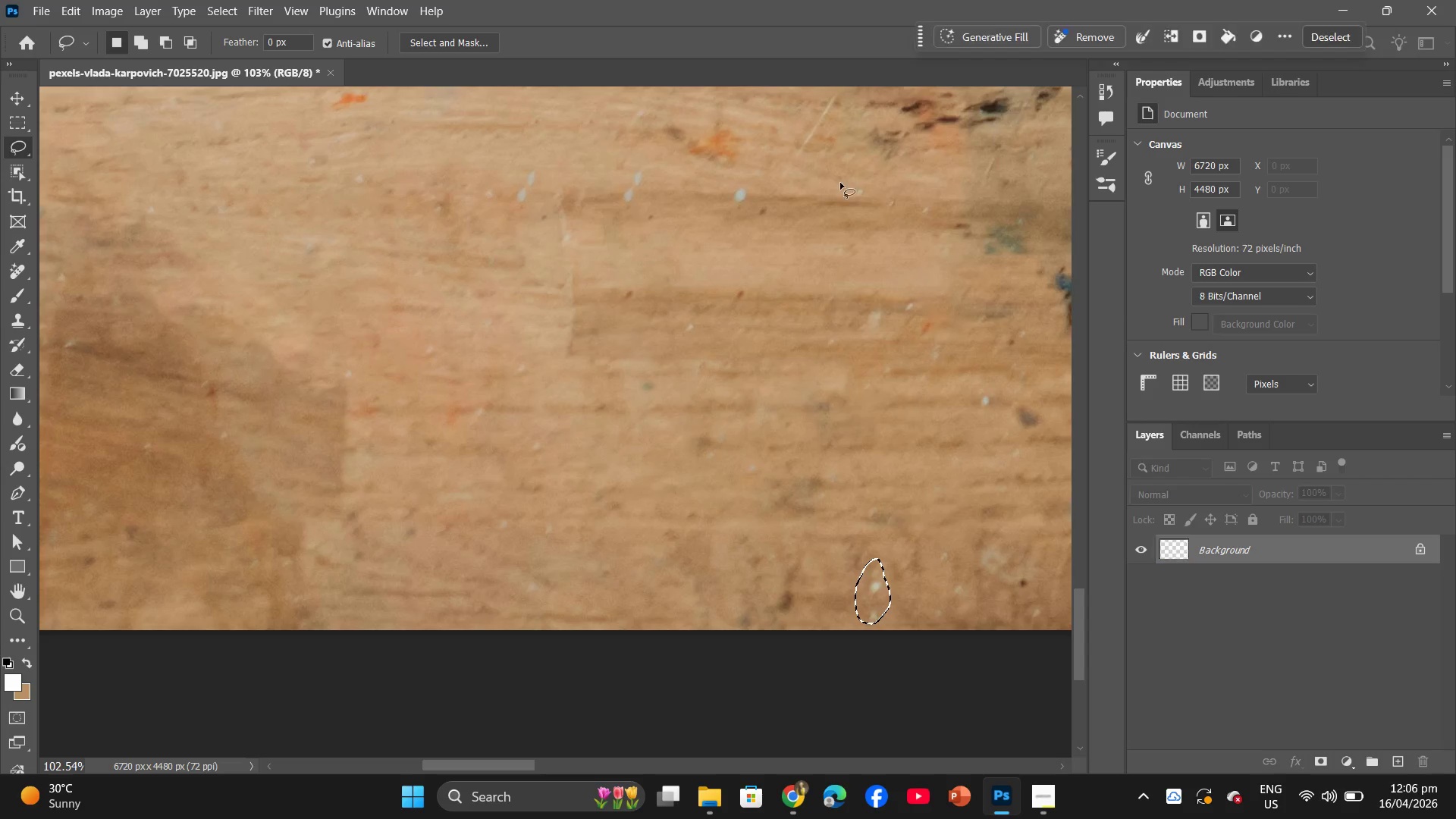 
left_click_drag(start_coordinate=[758, 182], to_coordinate=[766, 189])
 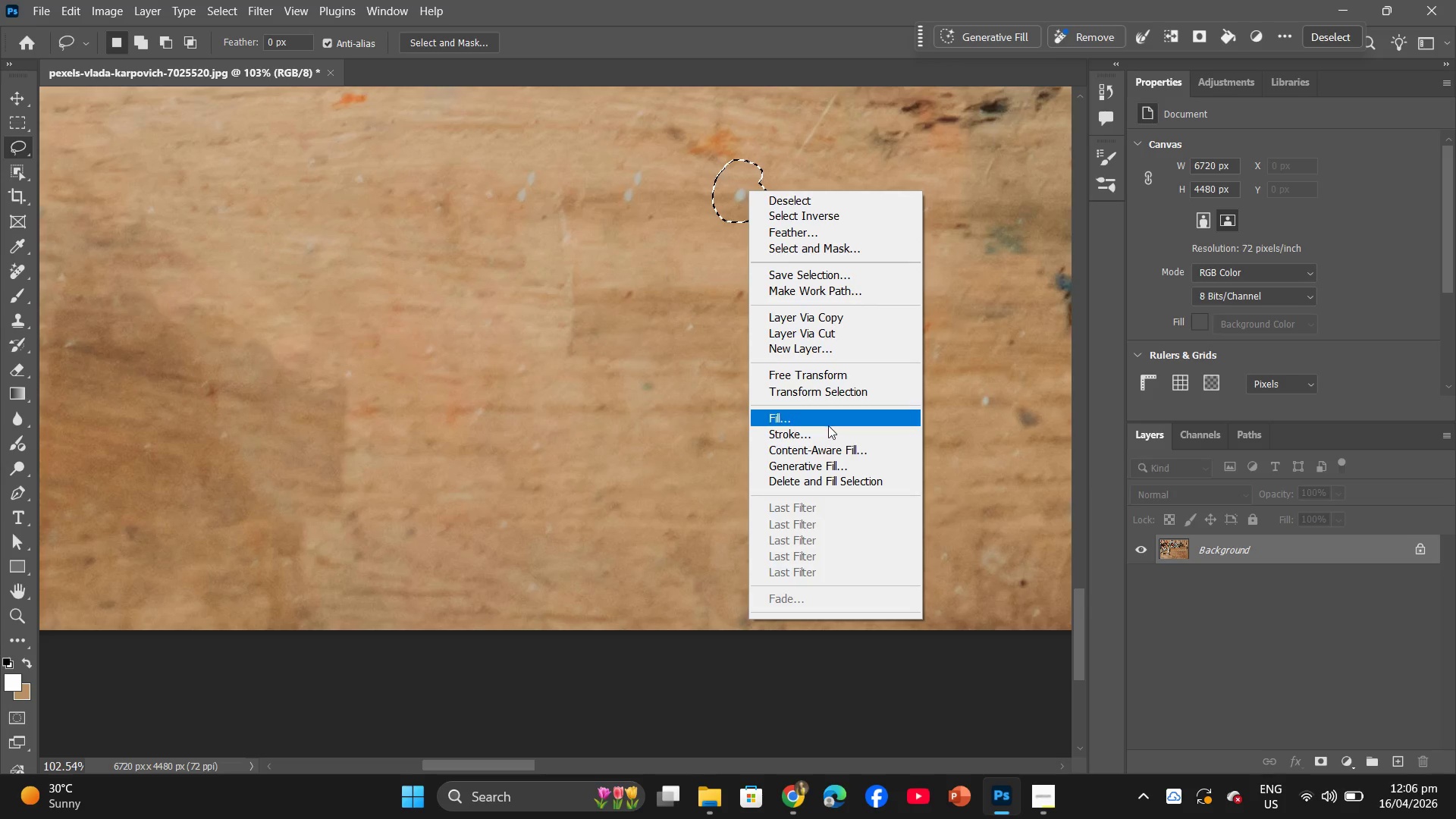 
left_click([830, 414])
 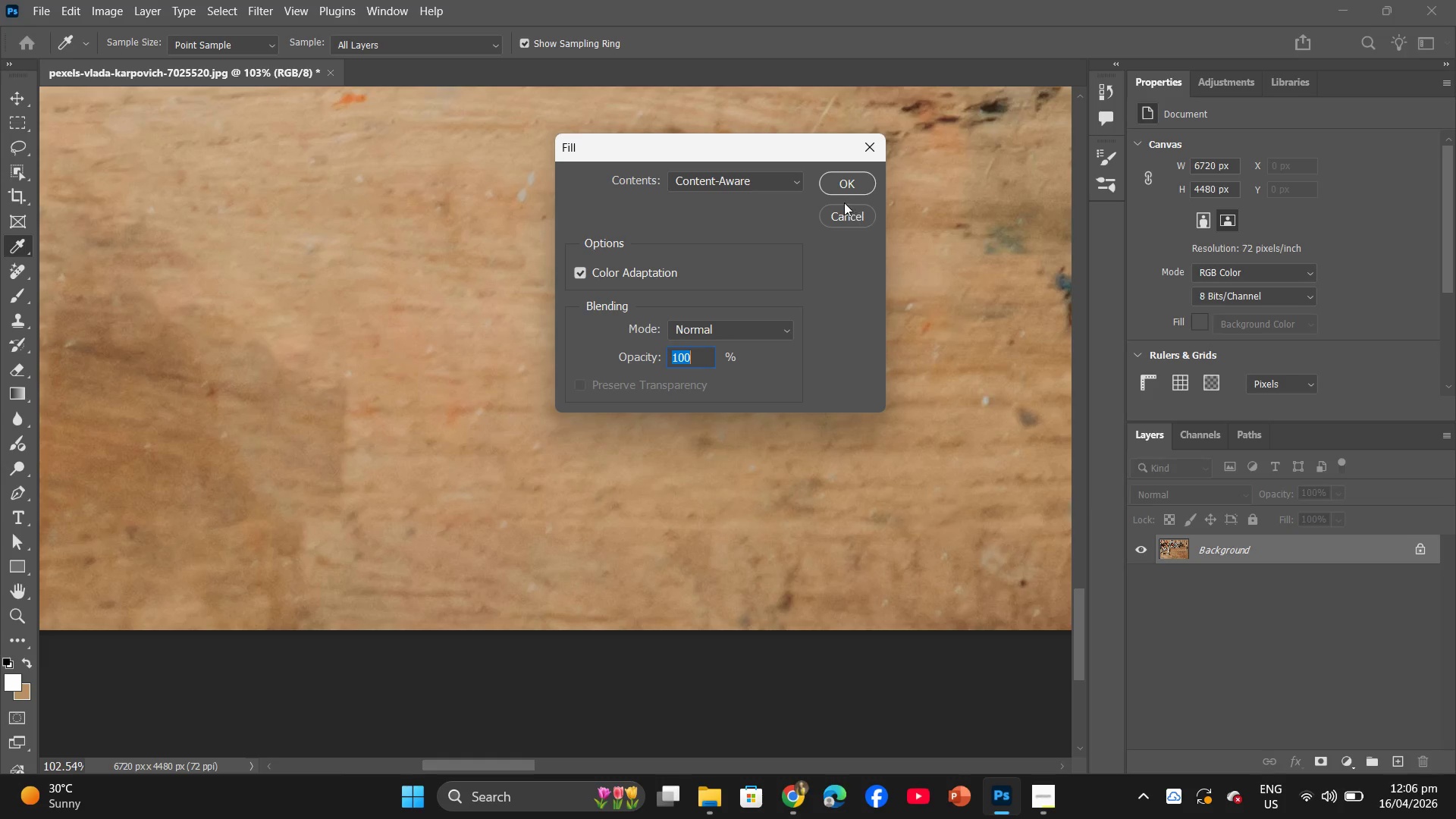 
left_click([836, 186])
 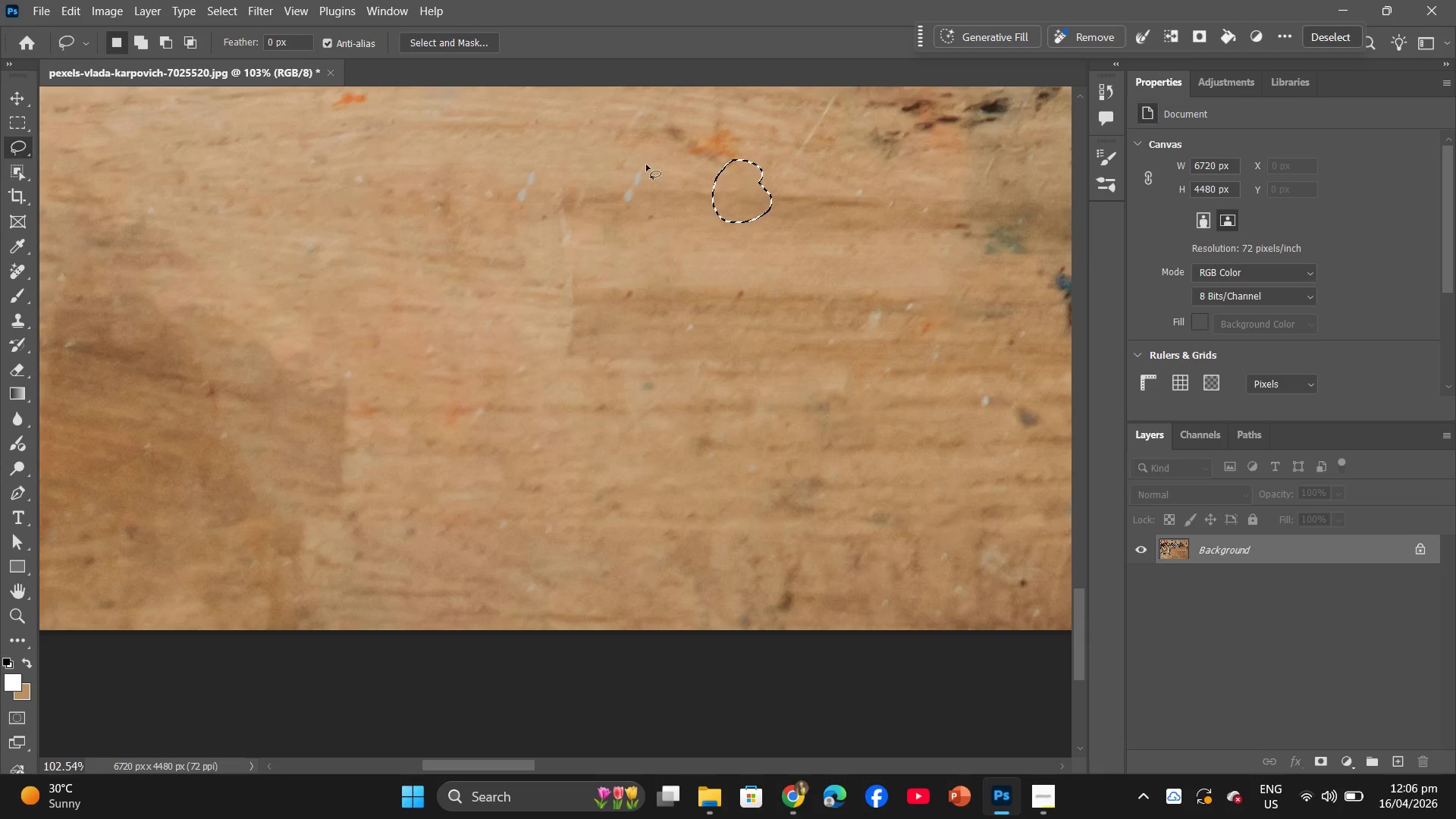 
left_click_drag(start_coordinate=[658, 161], to_coordinate=[671, 162])
 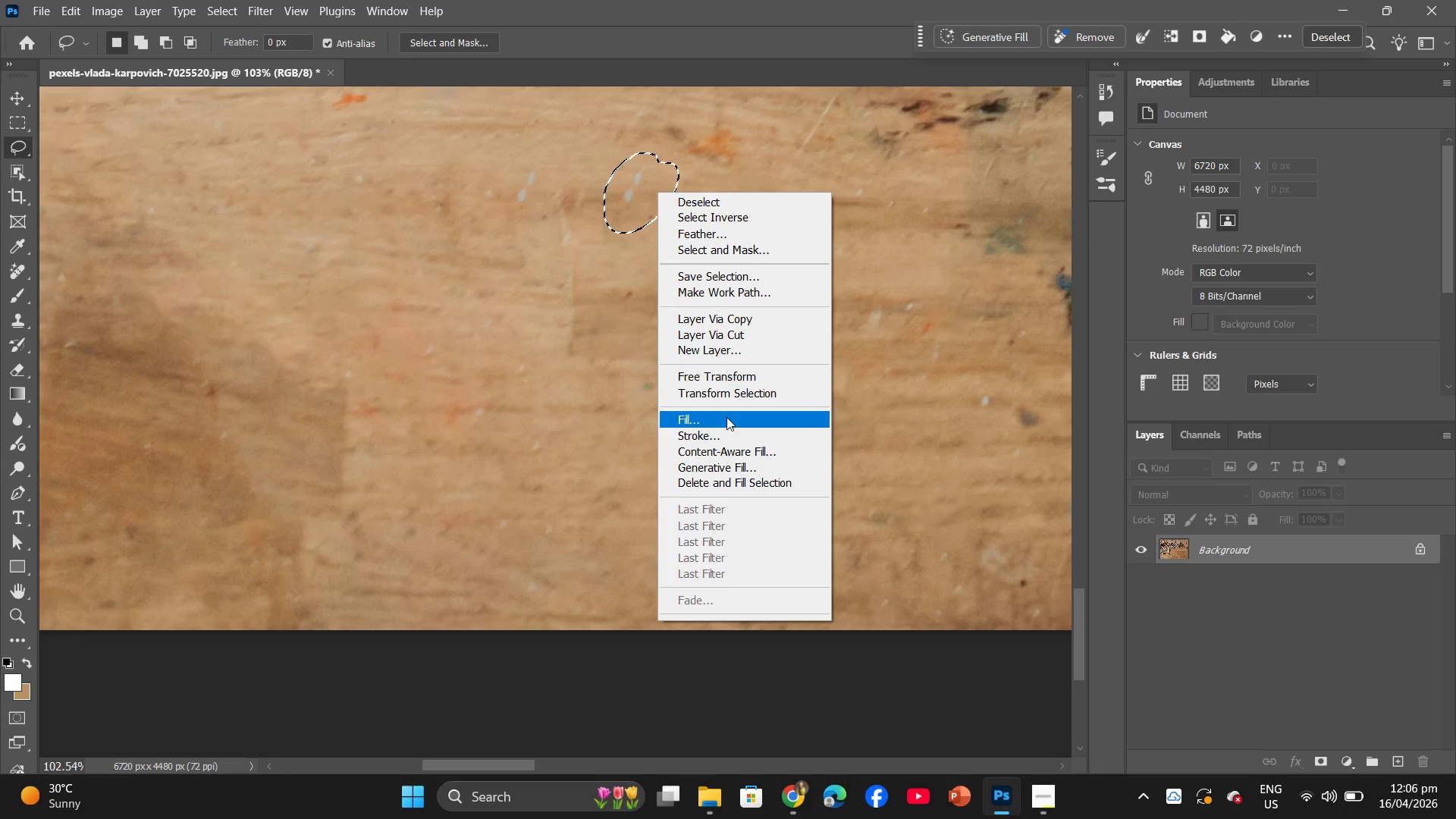 
left_click([738, 419])
 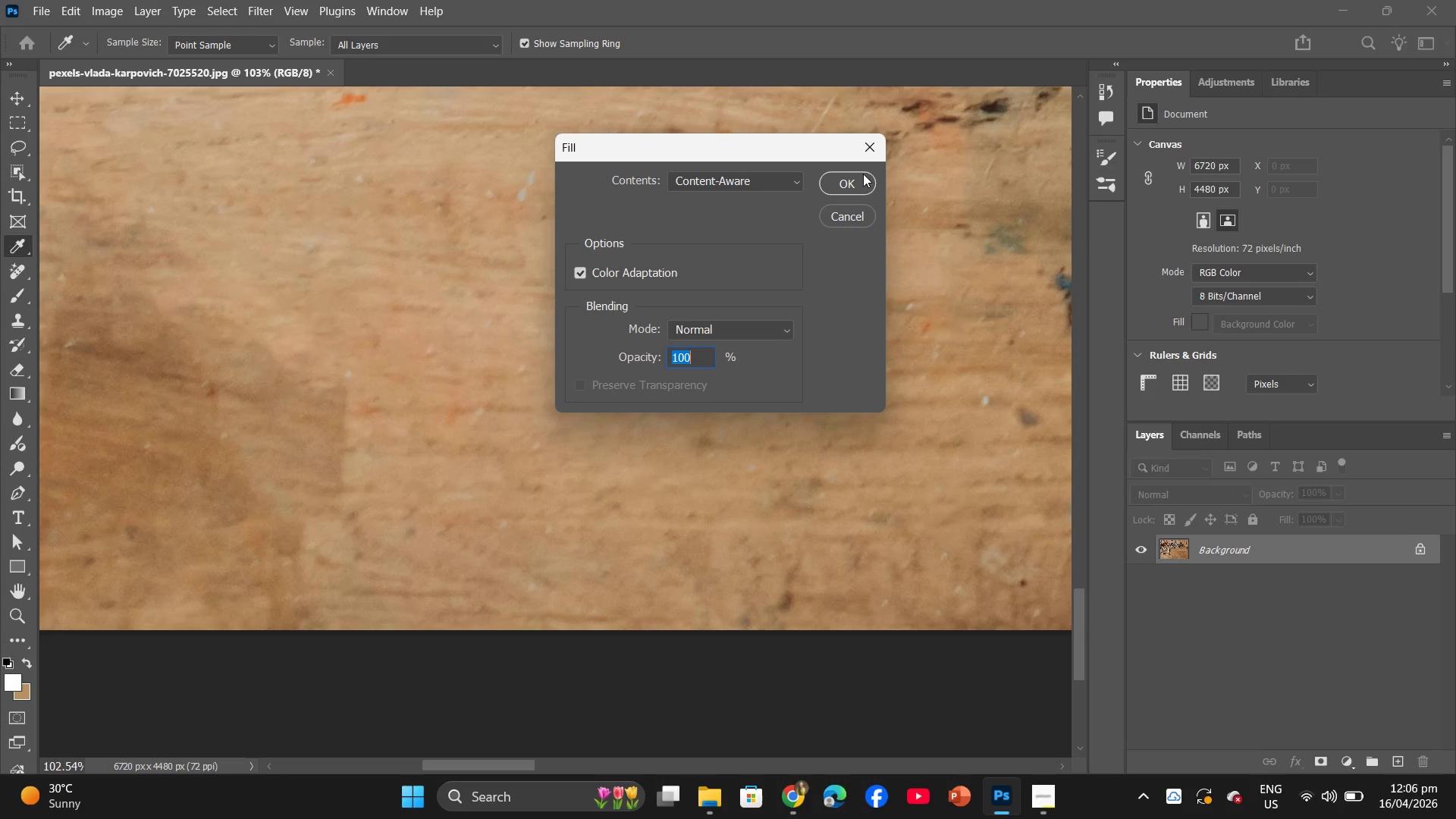 
left_click([860, 174])
 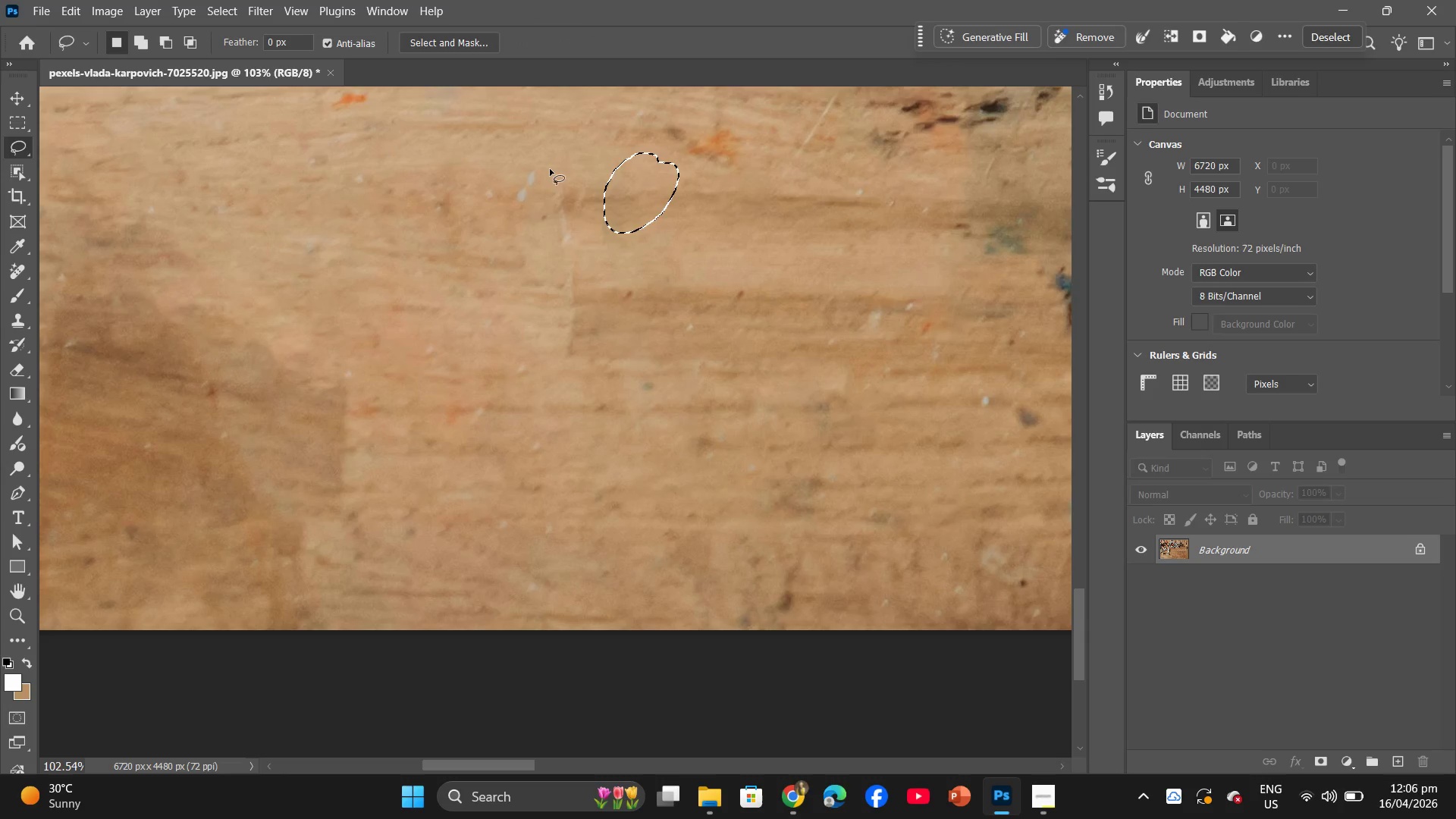 
left_click_drag(start_coordinate=[548, 167], to_coordinate=[560, 175])
 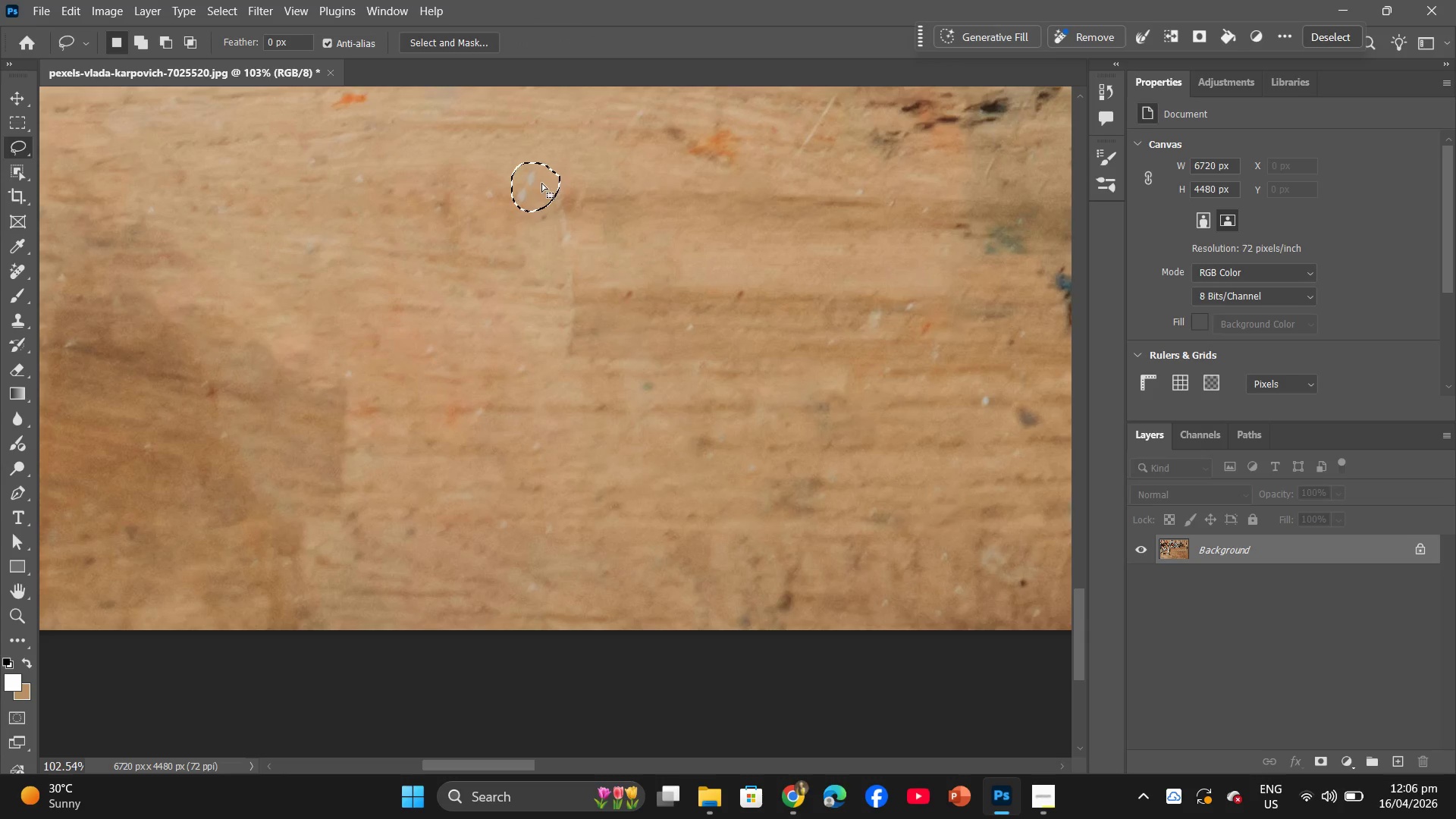 
right_click([541, 183])
 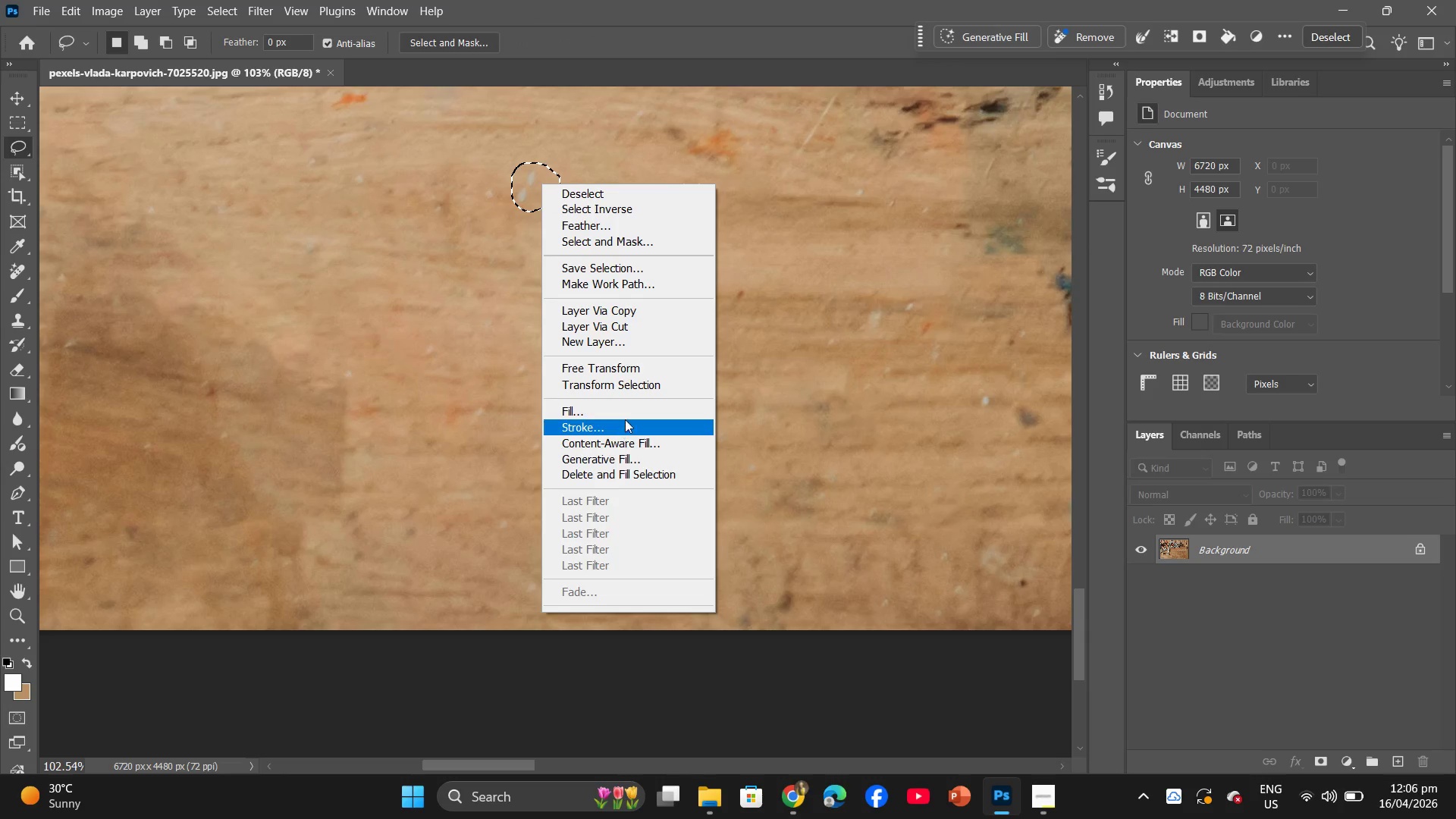 
left_click([630, 415])
 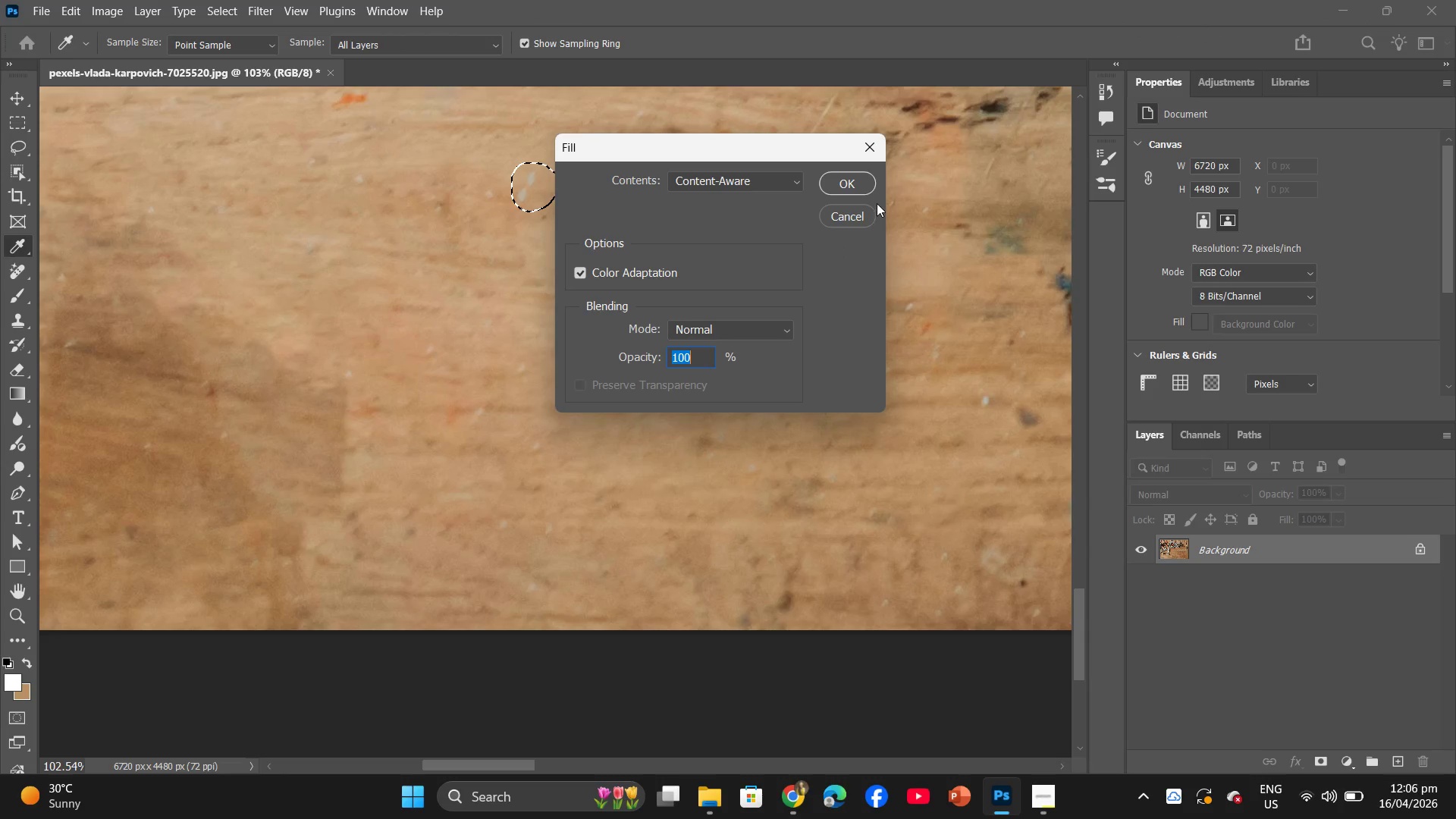 
left_click([861, 183])
 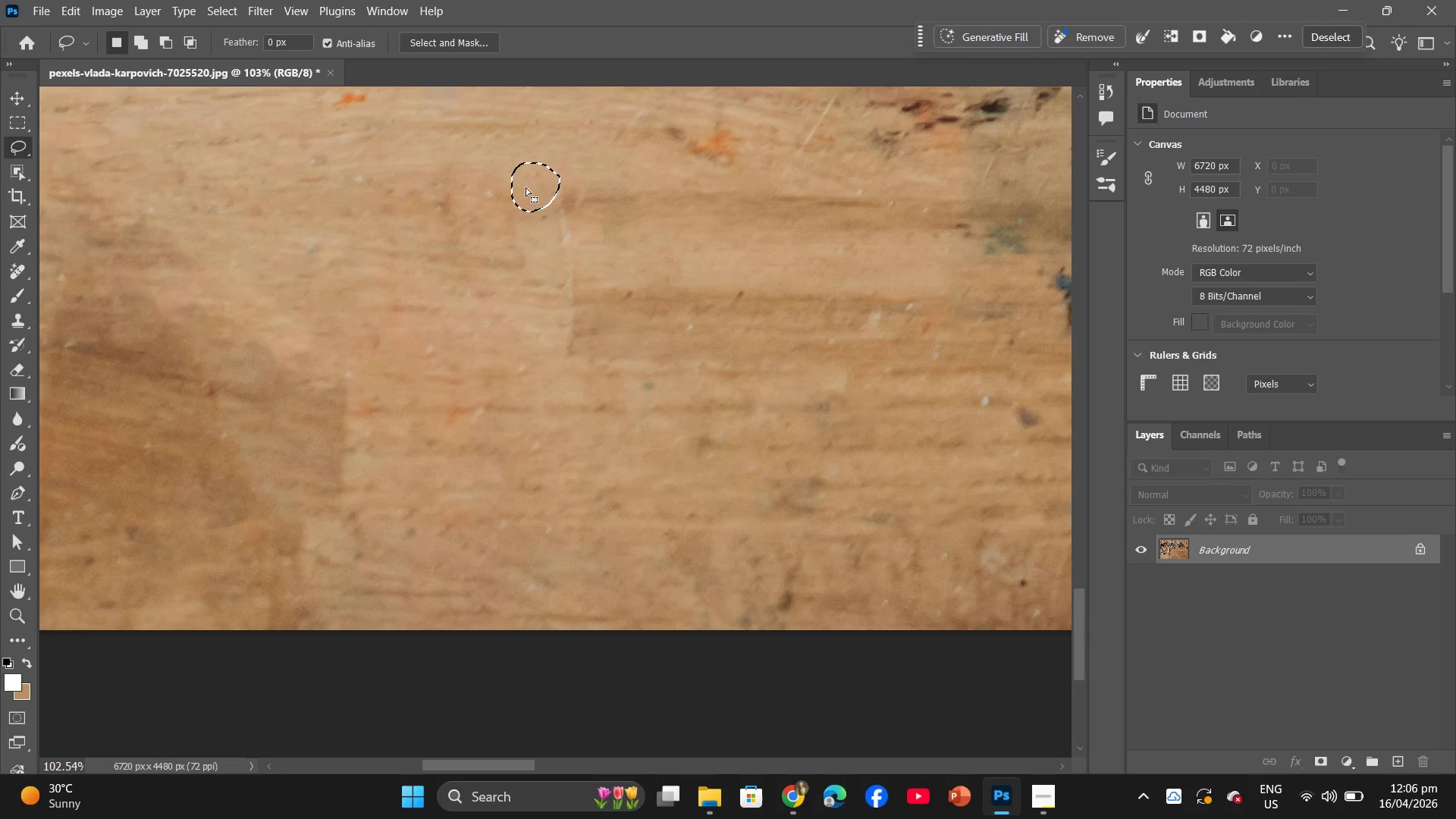 
left_click_drag(start_coordinate=[504, 183], to_coordinate=[510, 188])
 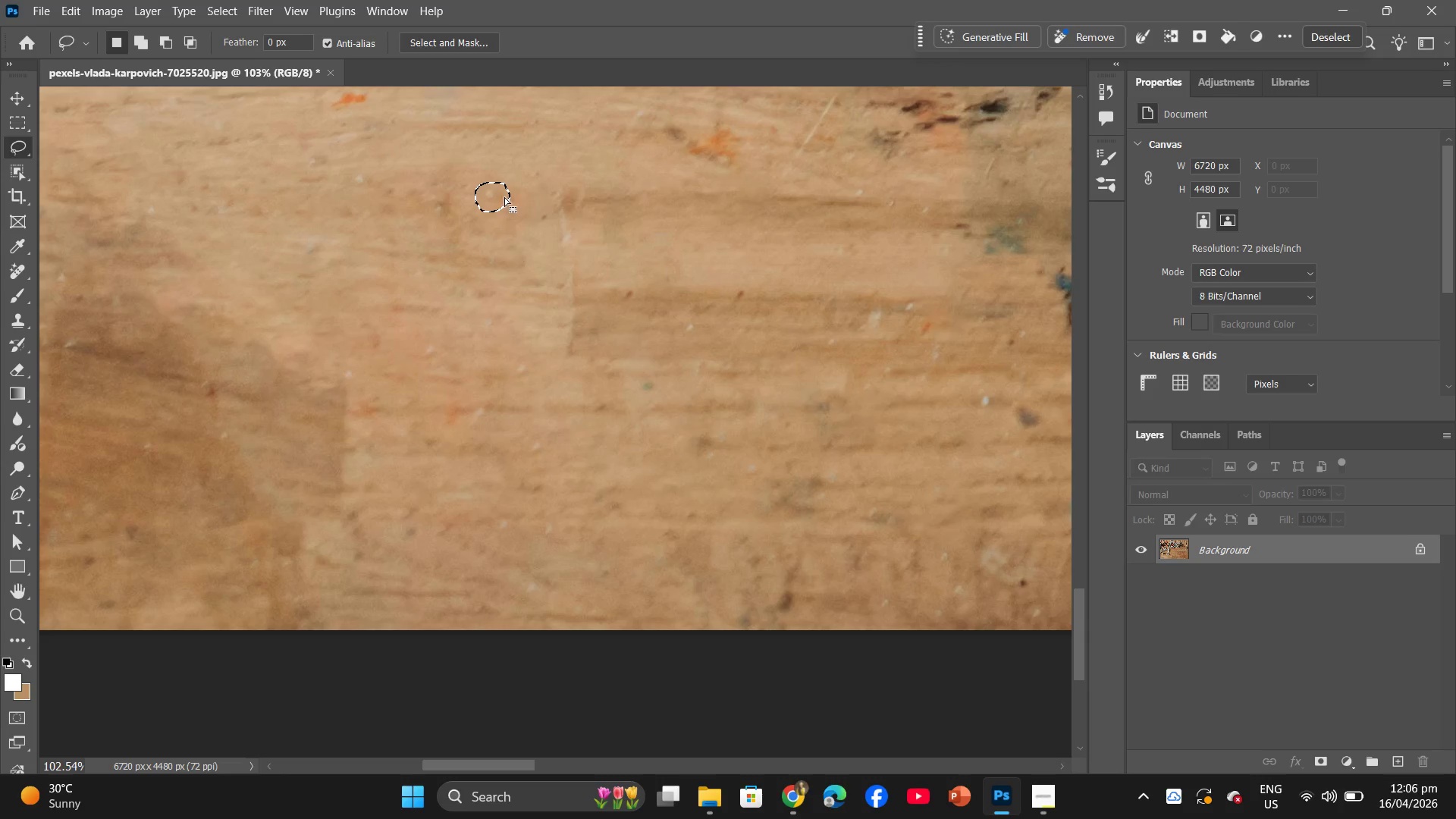 
right_click([504, 198])
 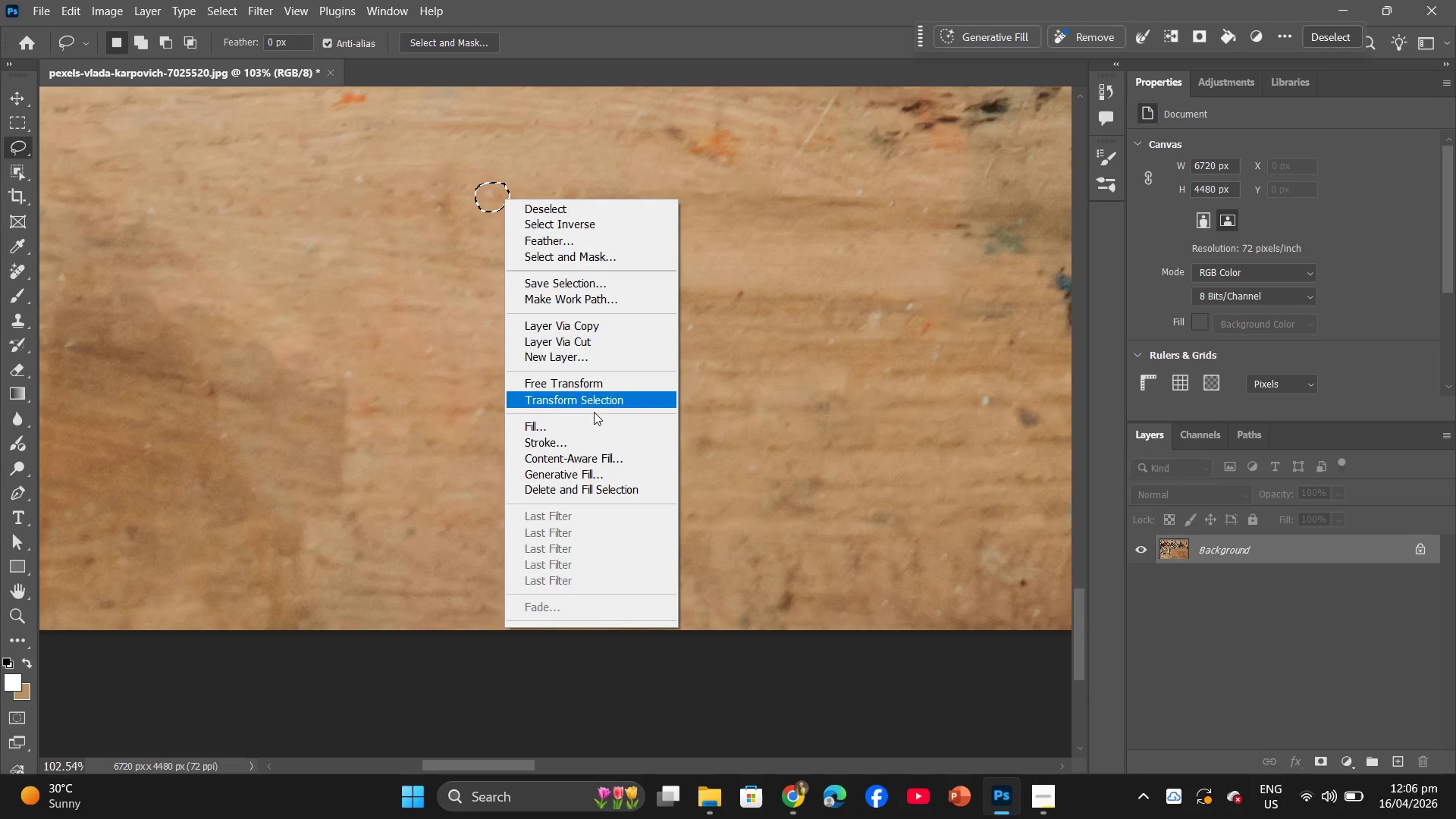 
left_click([596, 425])
 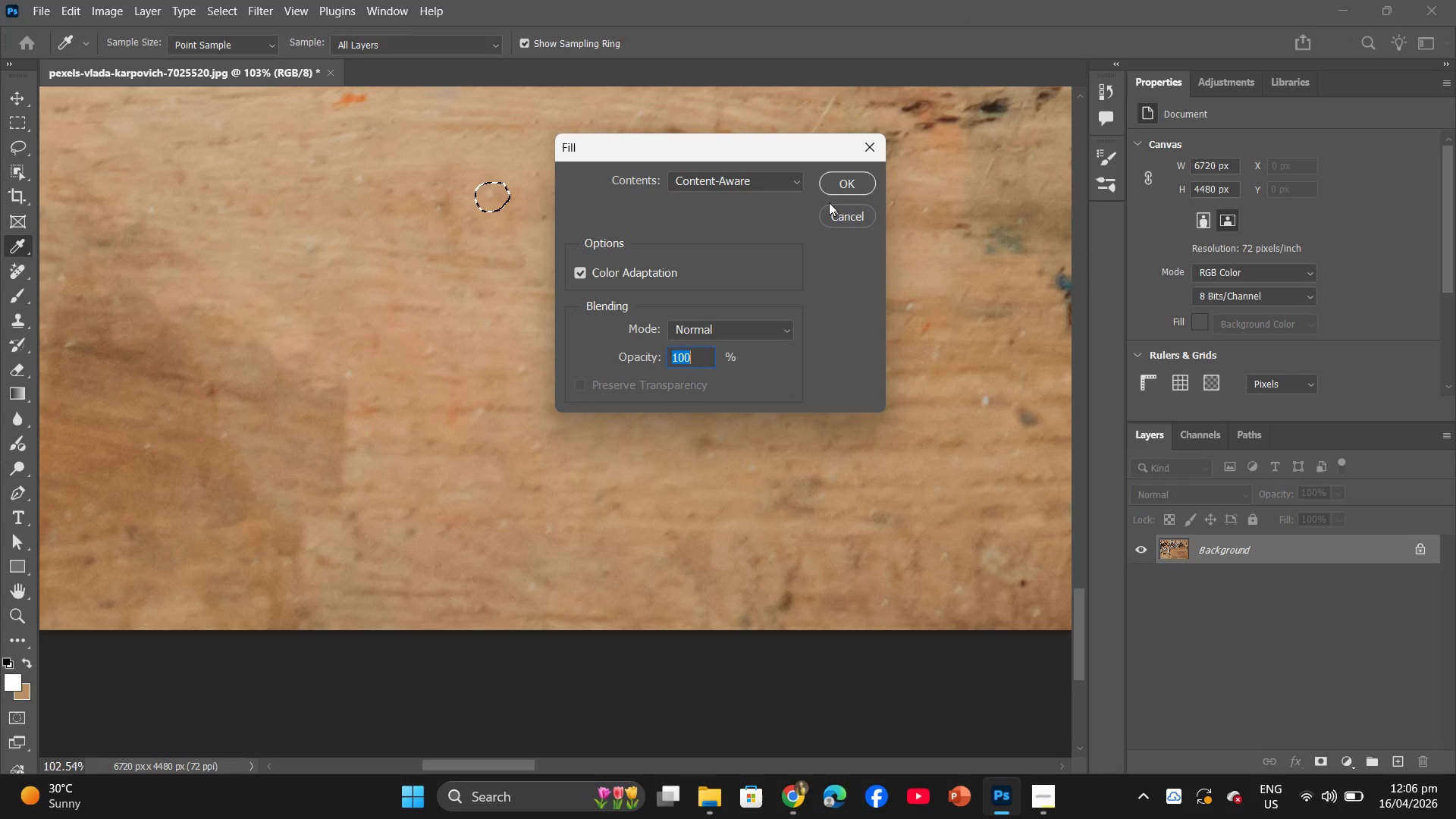 
left_click([861, 180])
 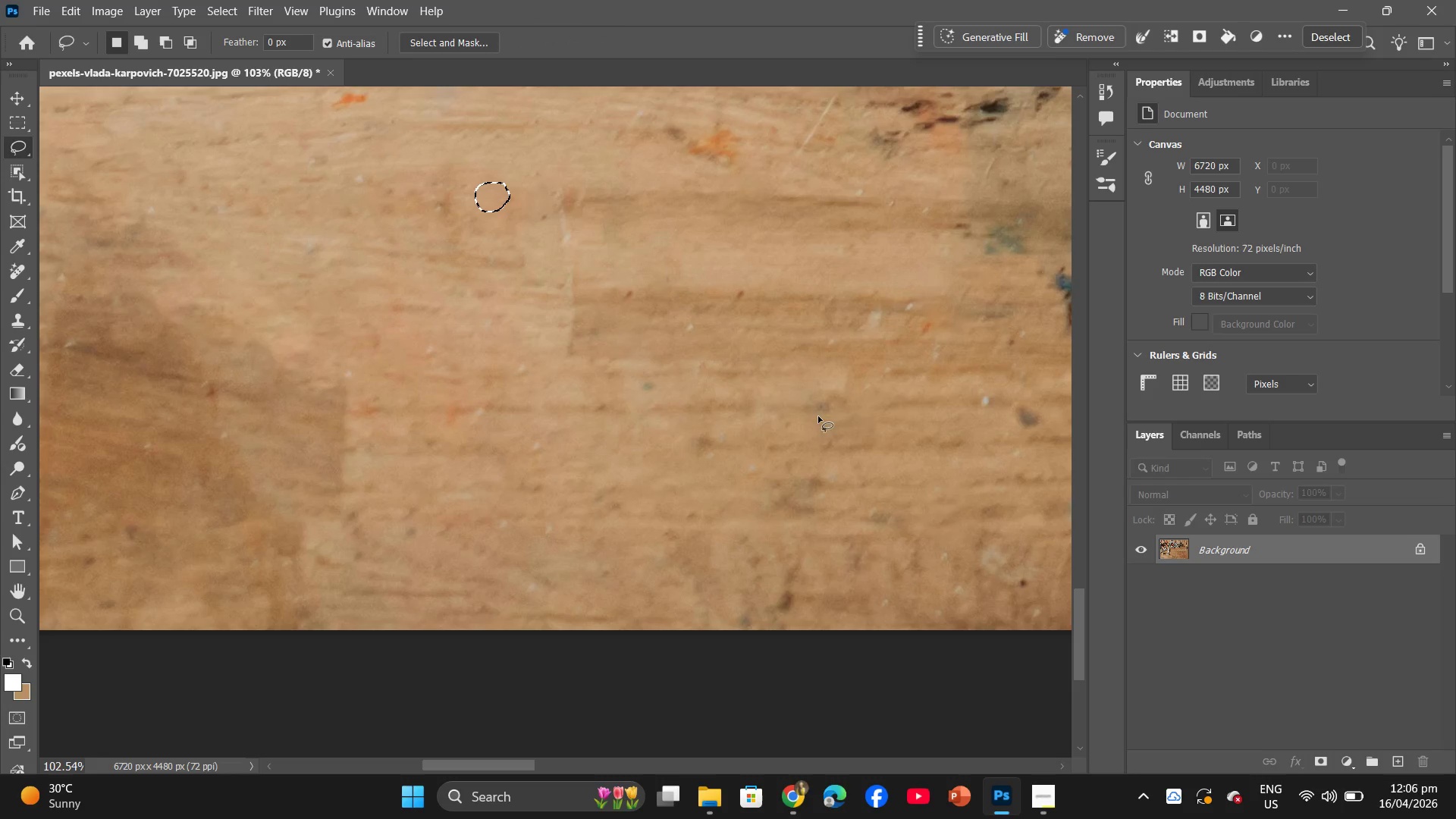 
hold_key(key=Space, duration=0.72)
 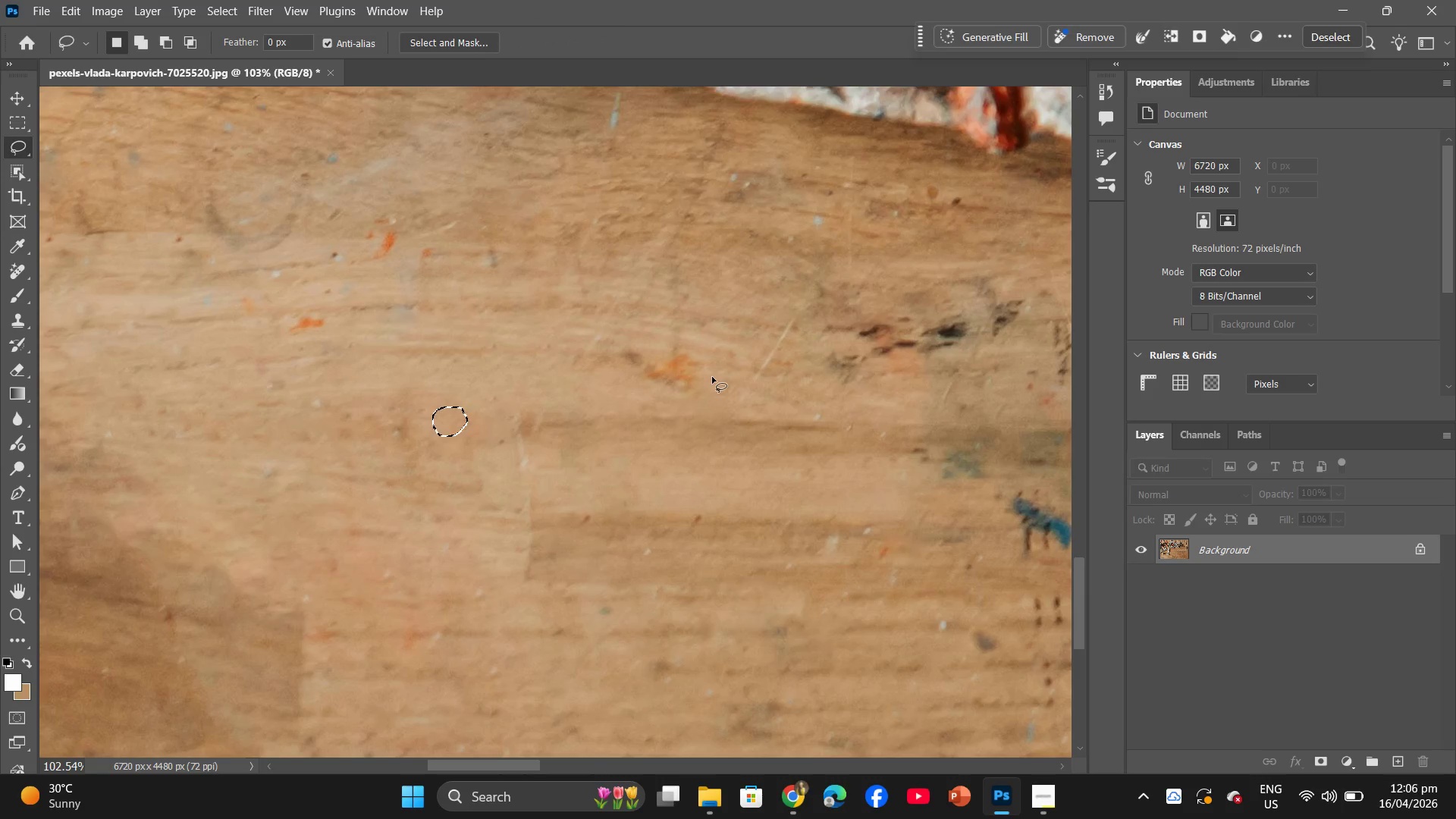 
left_click_drag(start_coordinate=[755, 357], to_coordinate=[711, 560])
 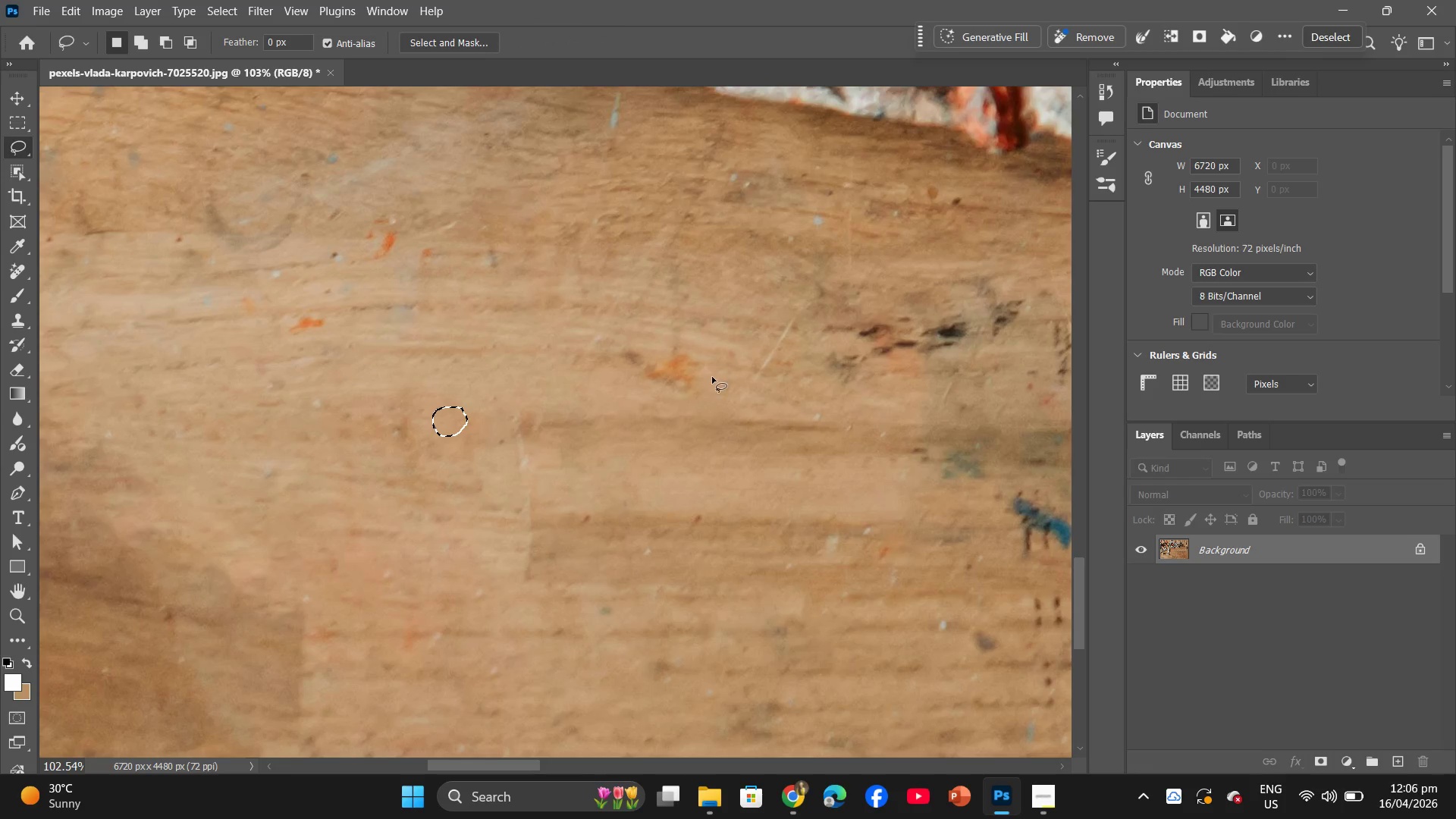 
left_click_drag(start_coordinate=[712, 377], to_coordinate=[699, 362])
 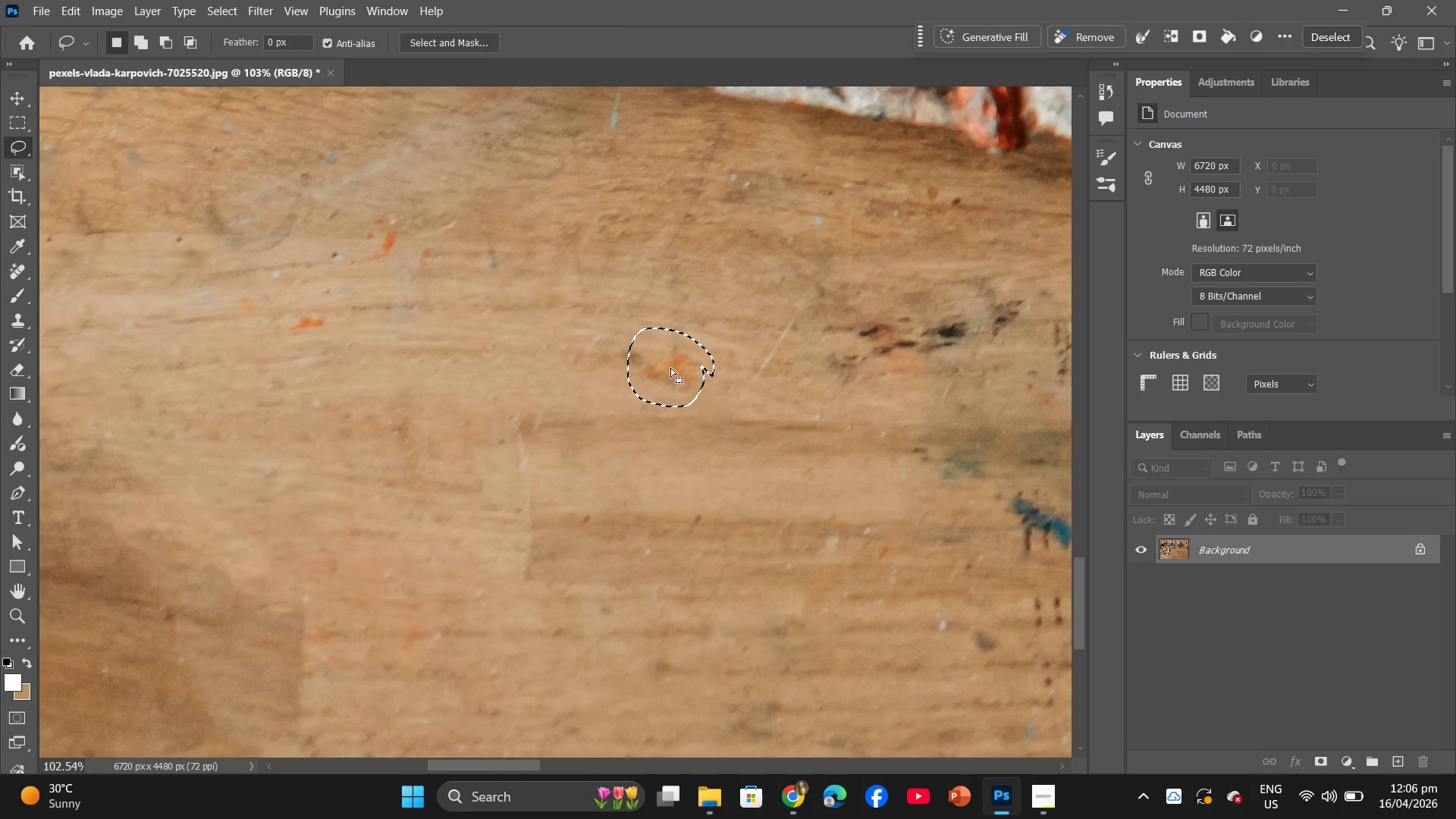 
right_click([669, 369])
 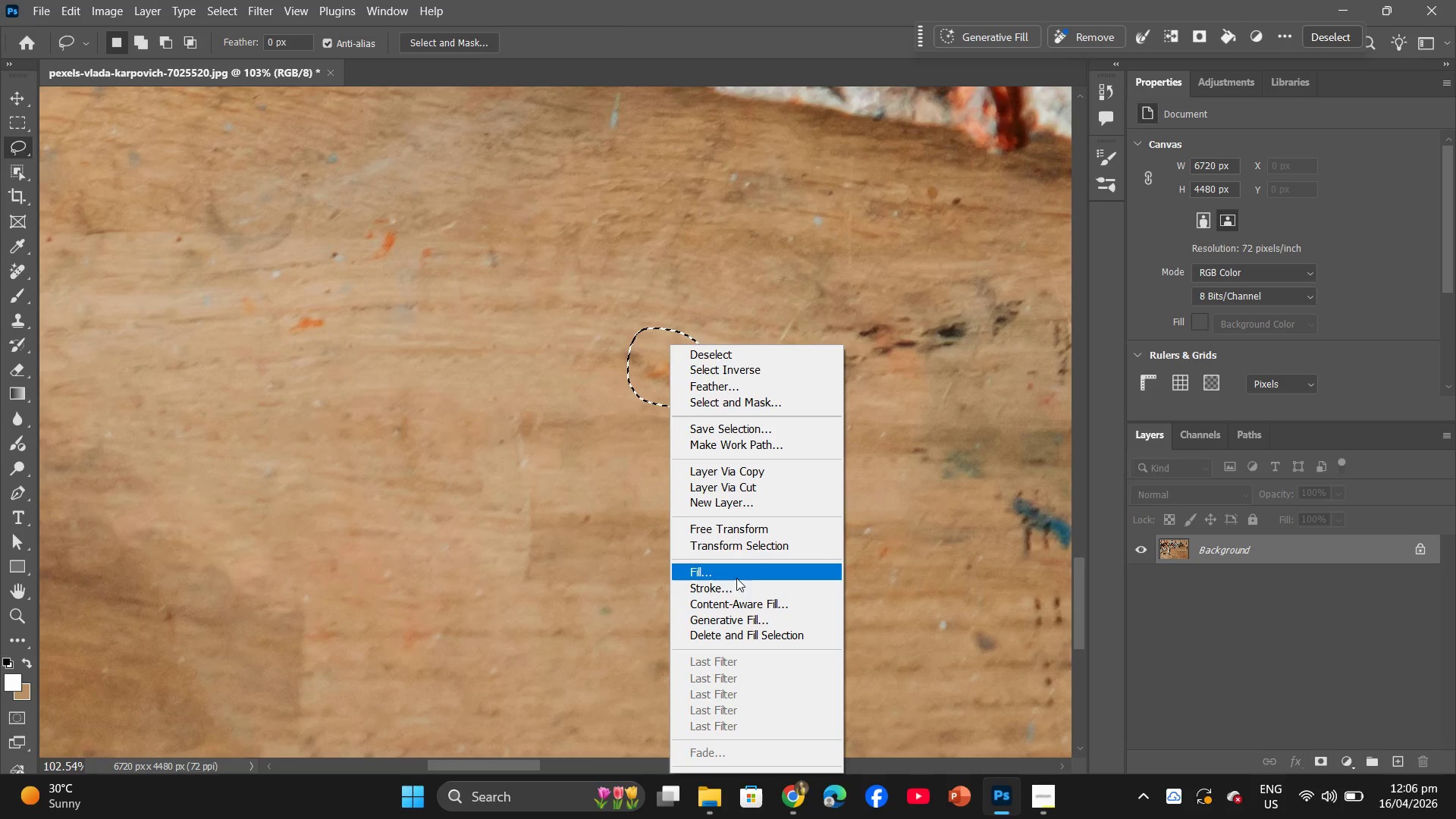 
left_click([737, 576])
 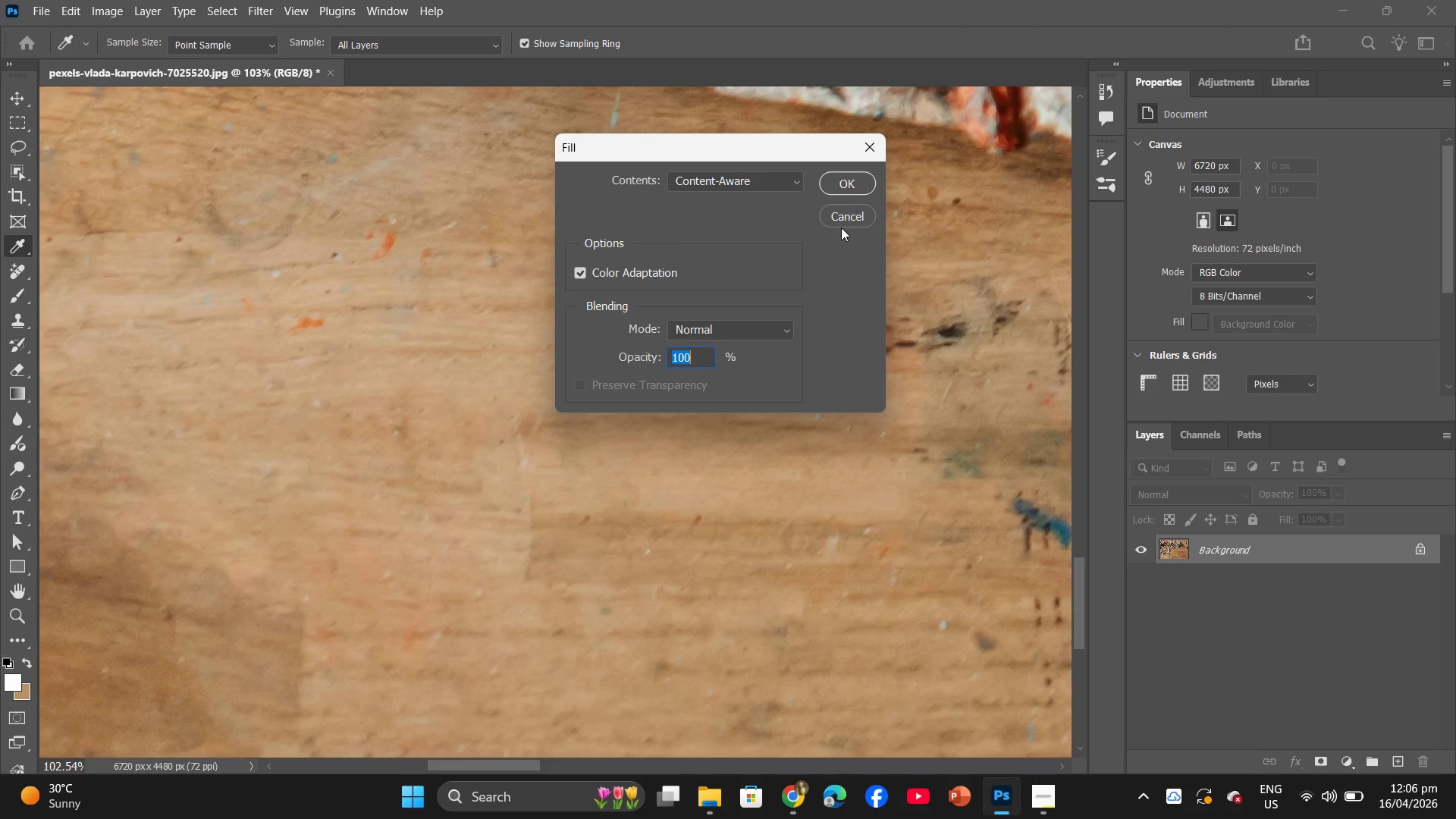 
left_click([847, 181])
 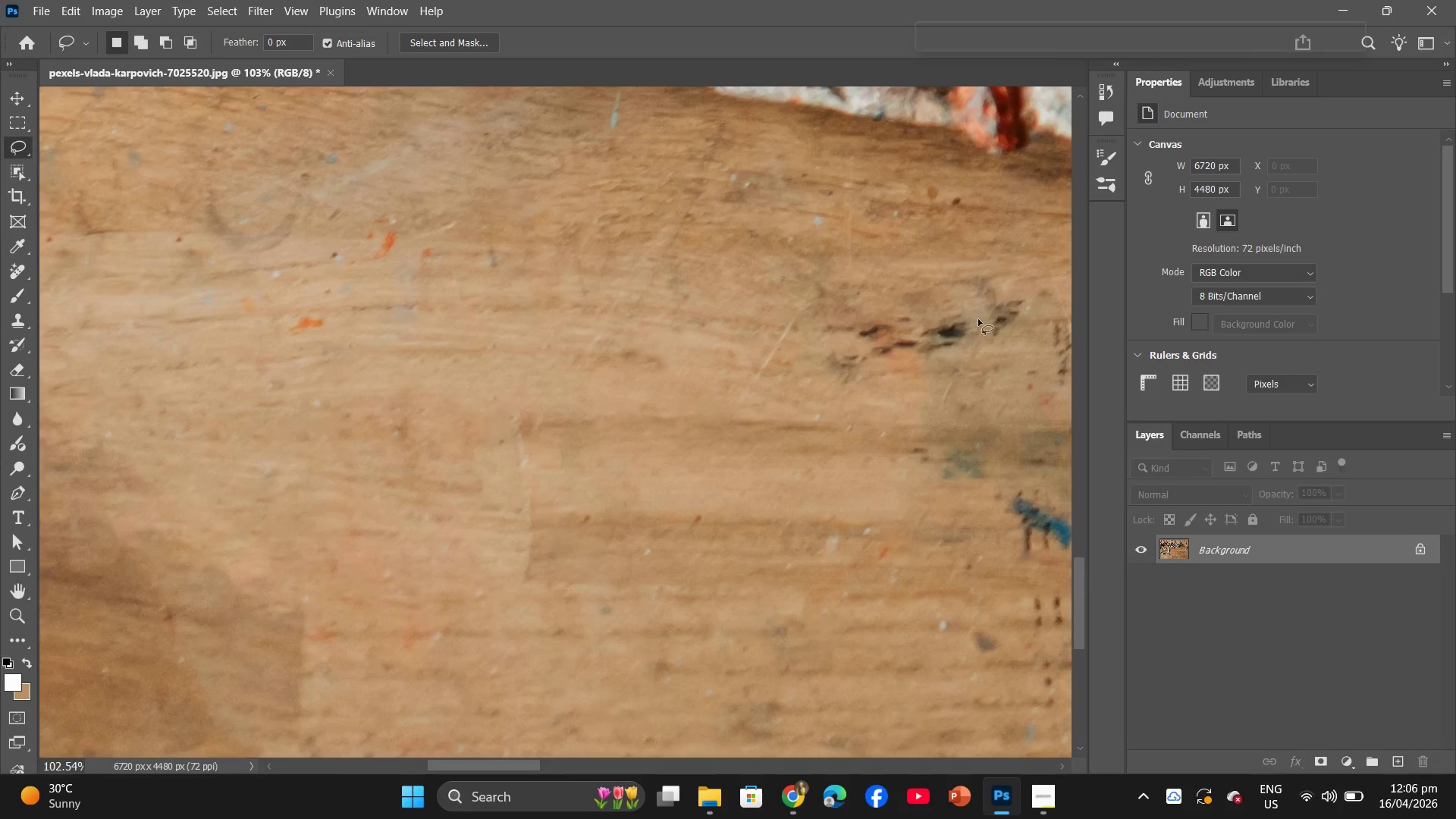 
wait(5.55)
 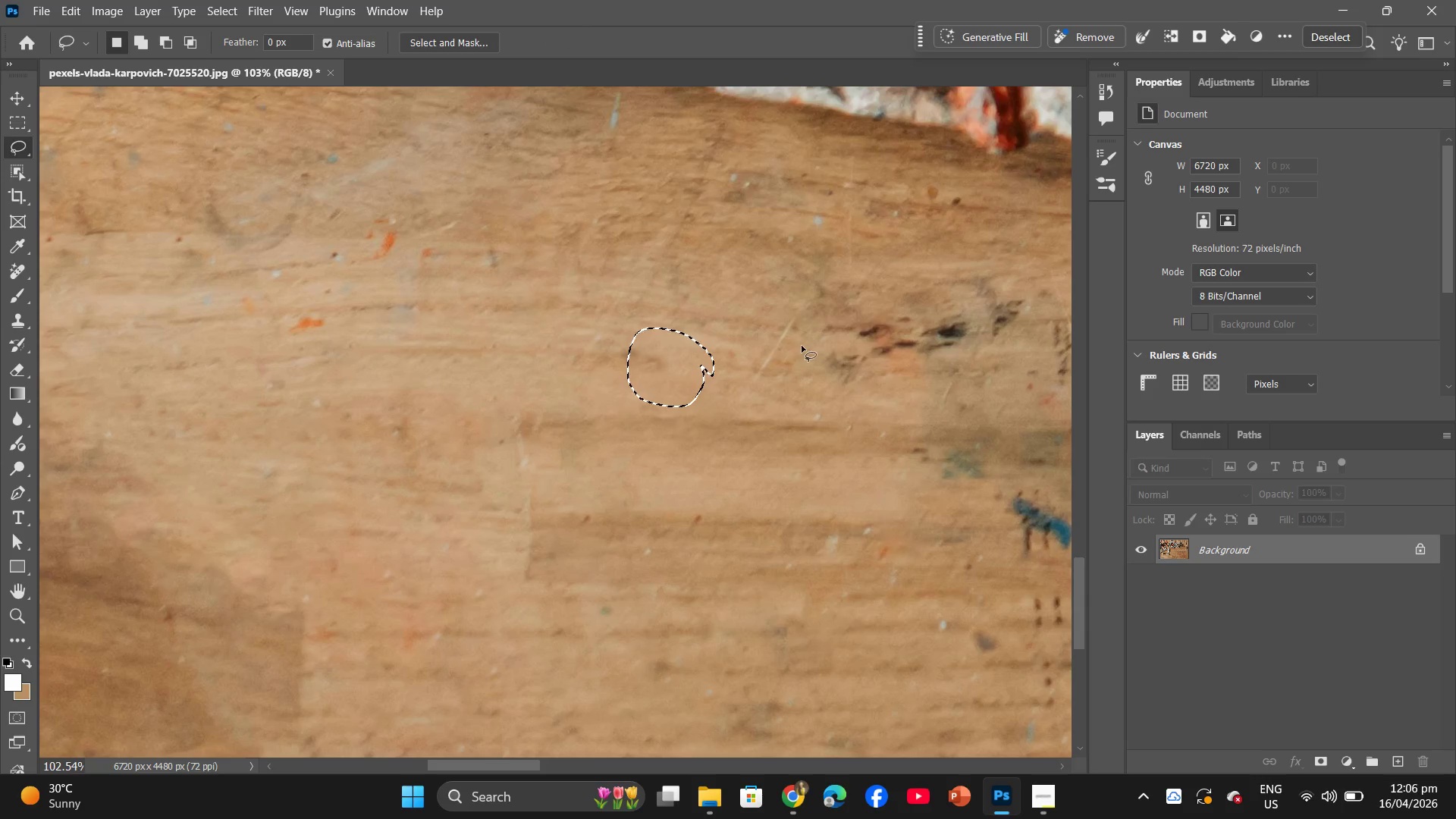 
left_click([952, 572])
 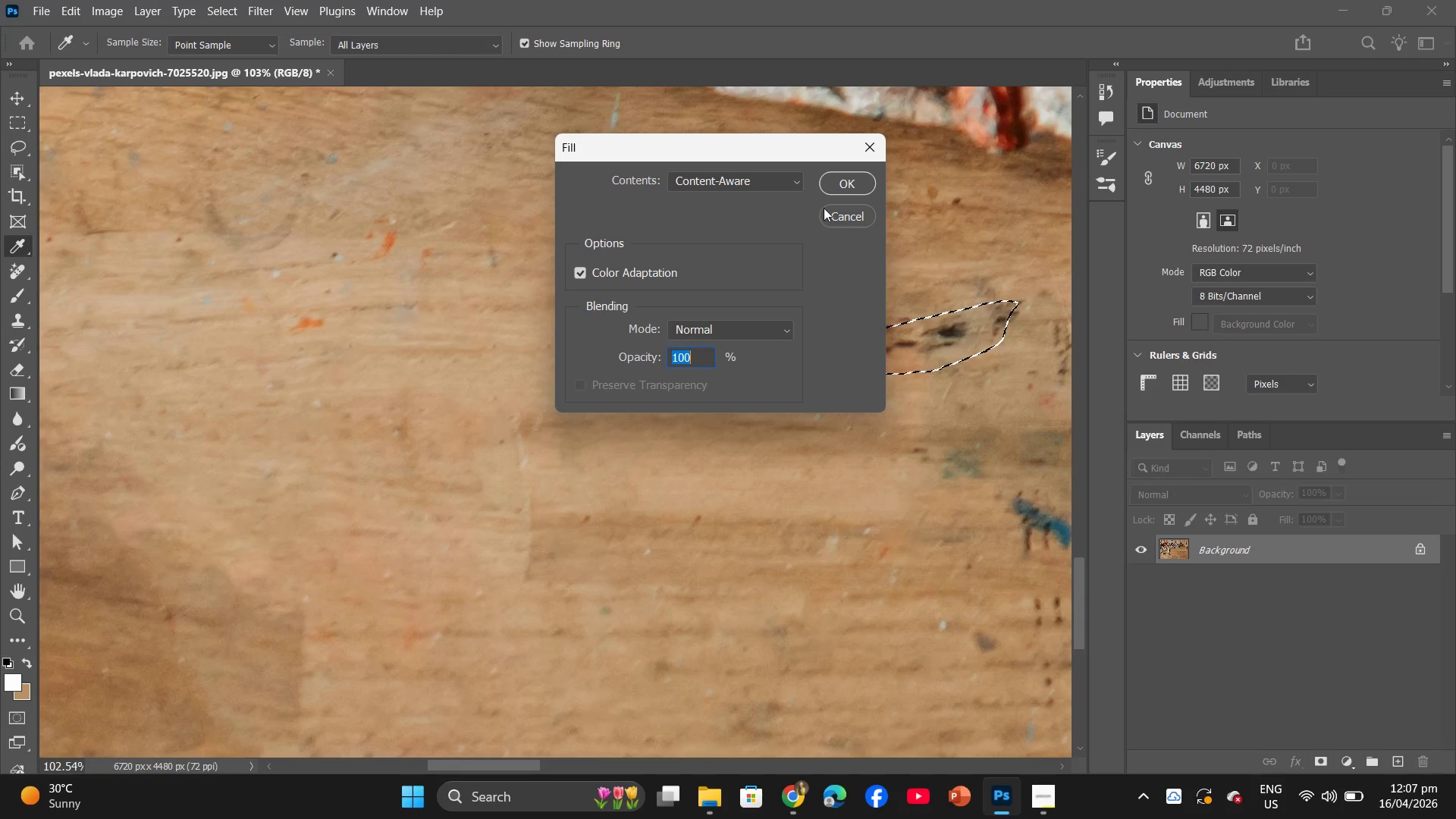 
left_click([839, 183])
 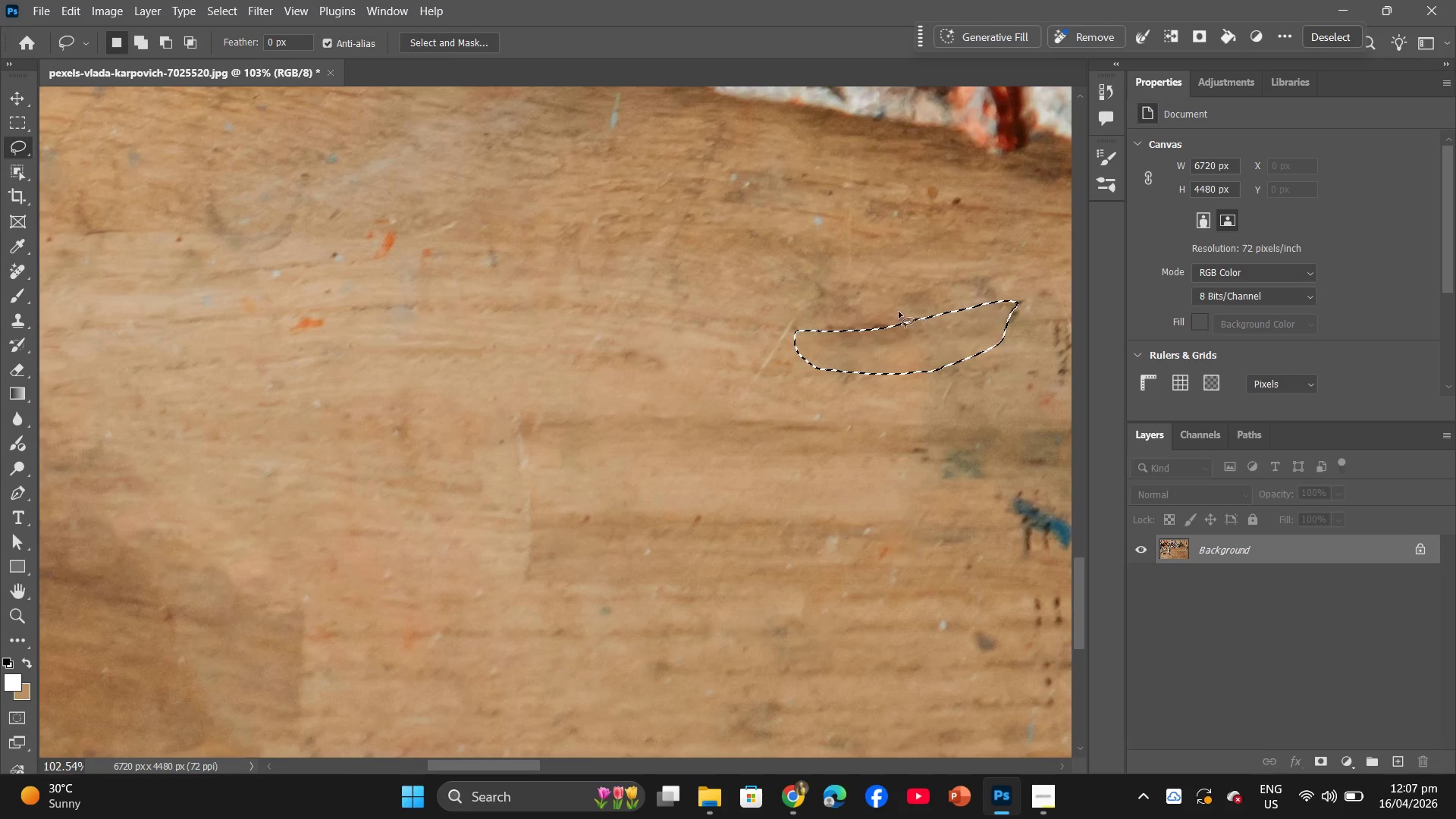 
left_click([915, 305])
 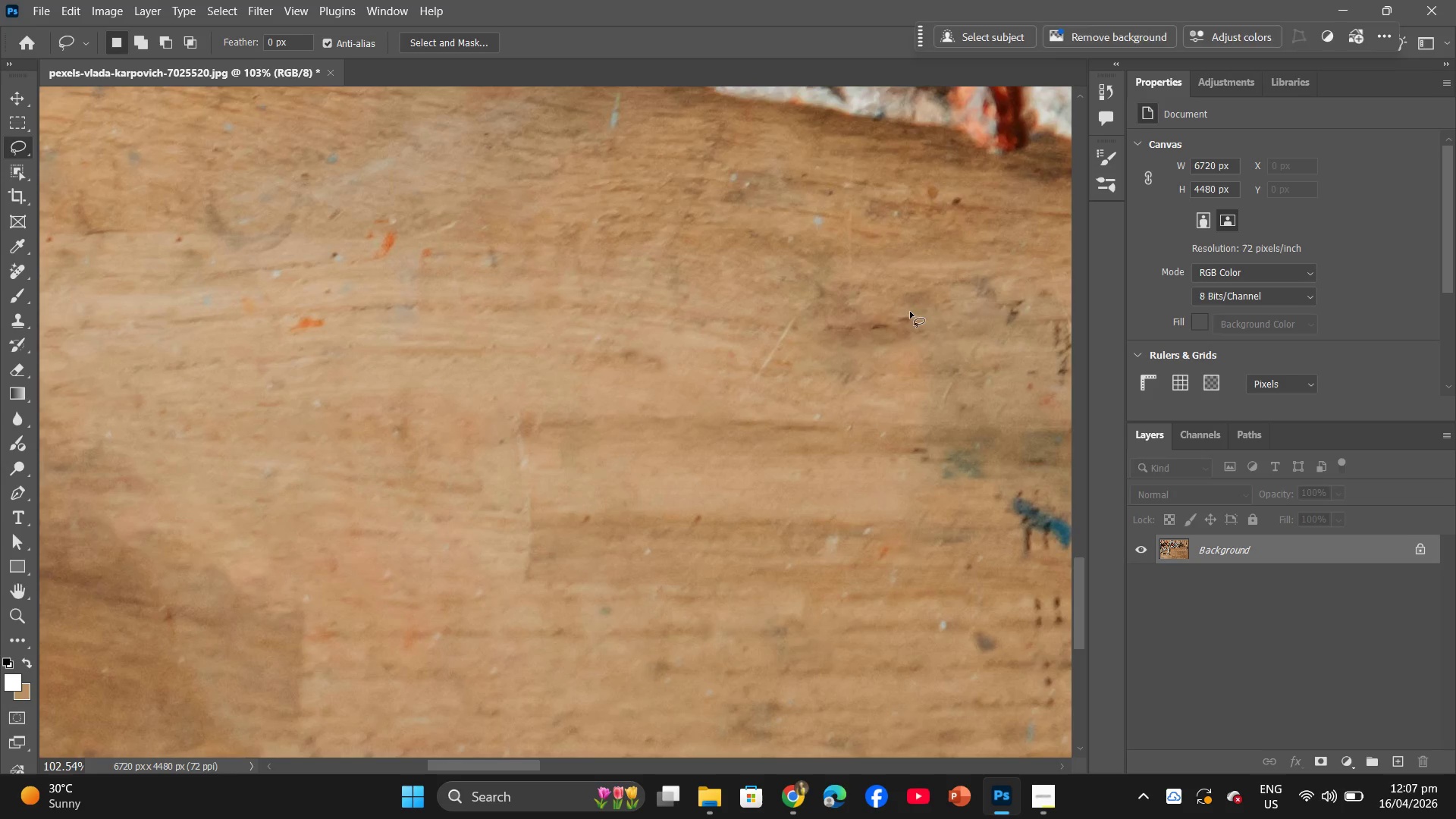 
left_click_drag(start_coordinate=[912, 308], to_coordinate=[907, 300])
 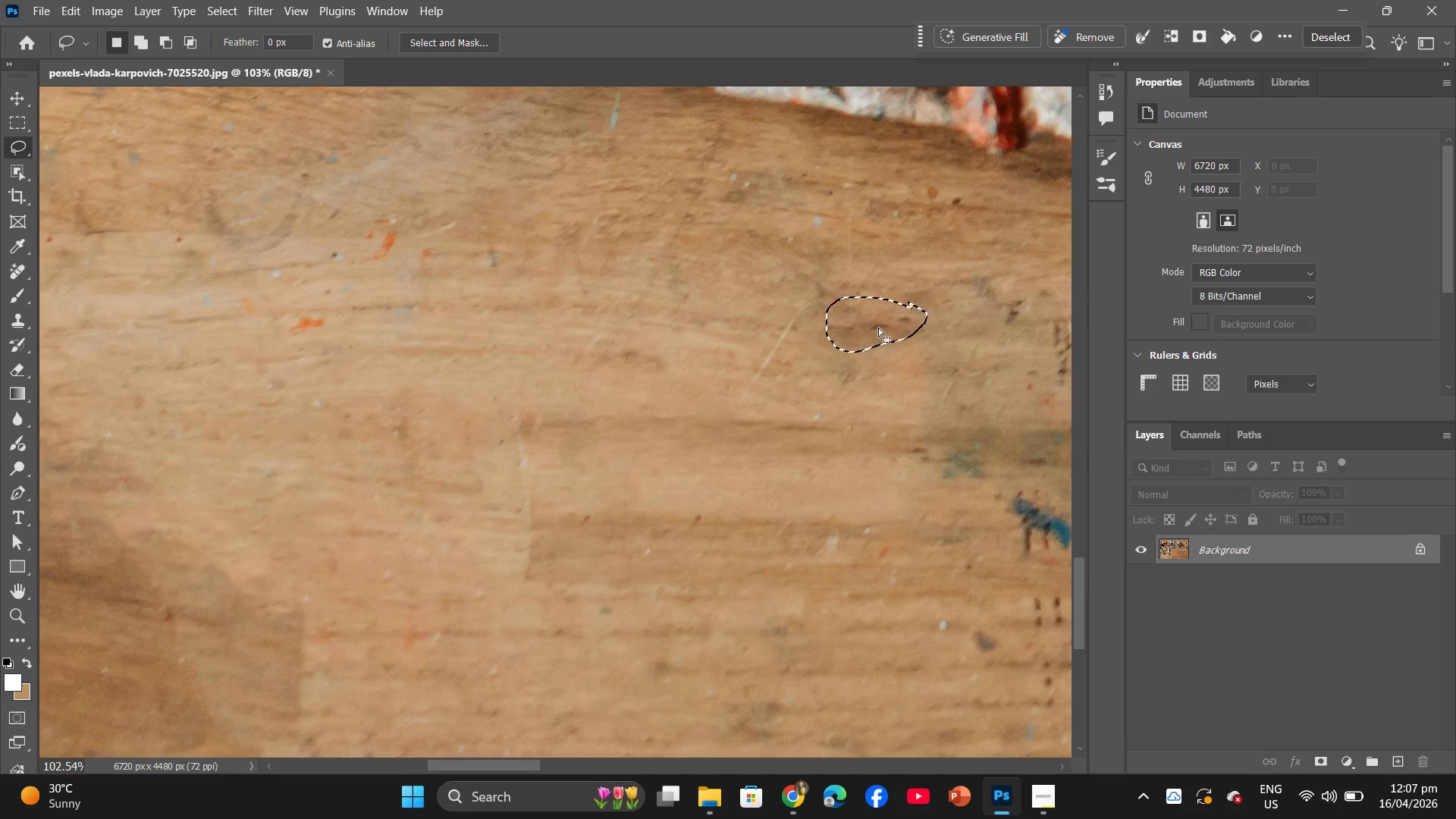 
right_click([878, 328])
 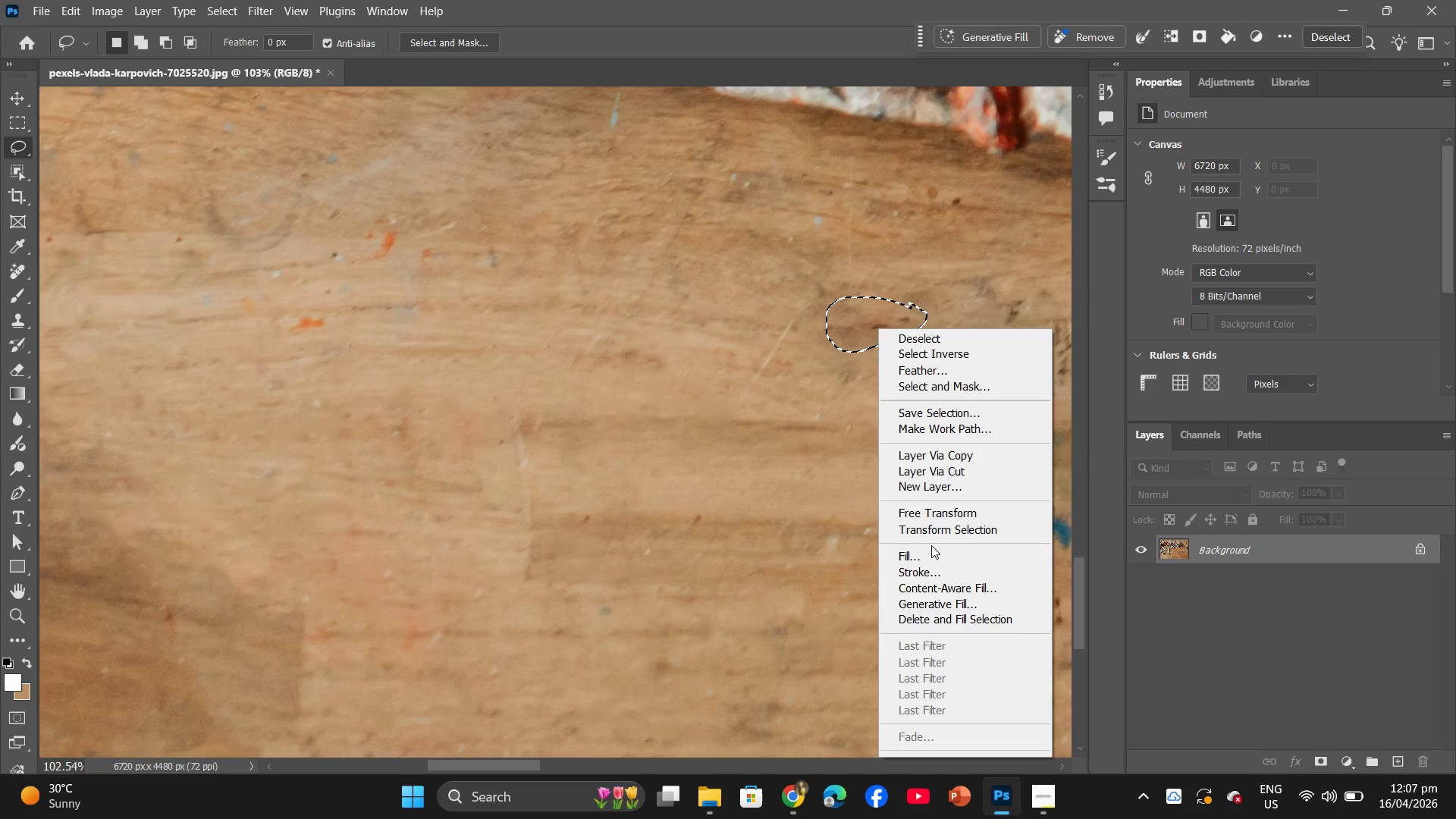 
left_click([939, 556])
 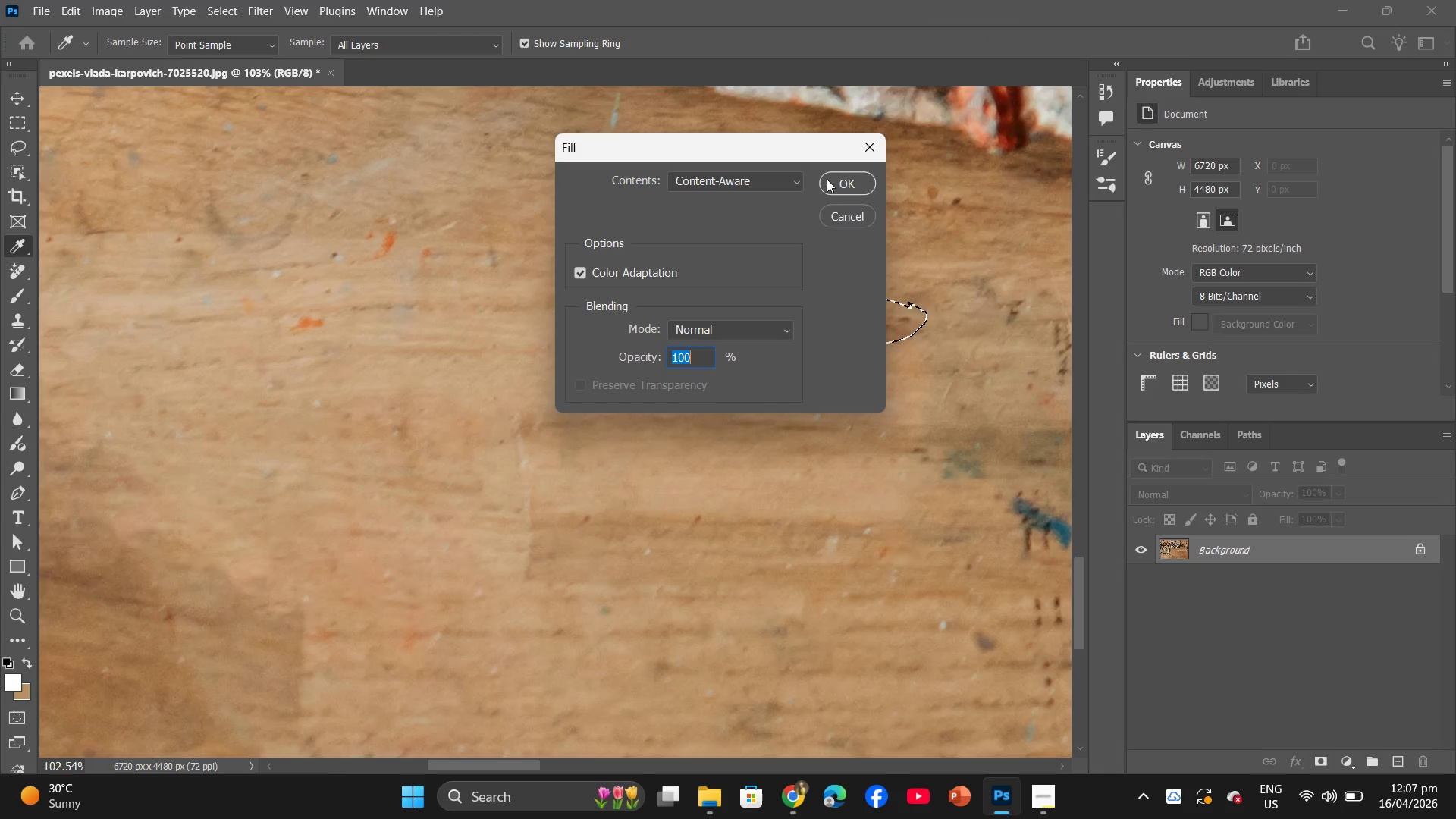 
left_click([831, 183])
 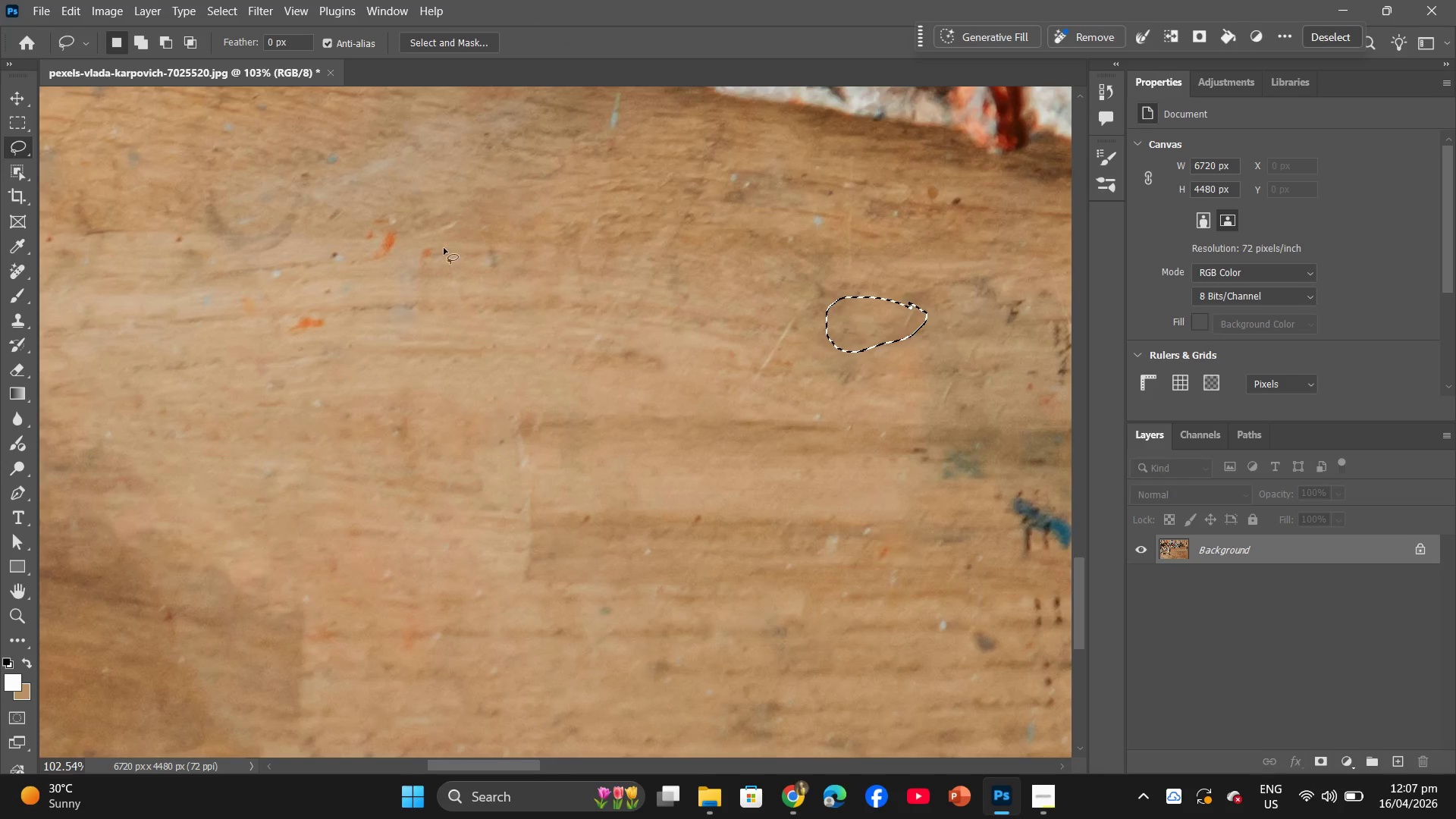 
left_click_drag(start_coordinate=[411, 223], to_coordinate=[409, 217])
 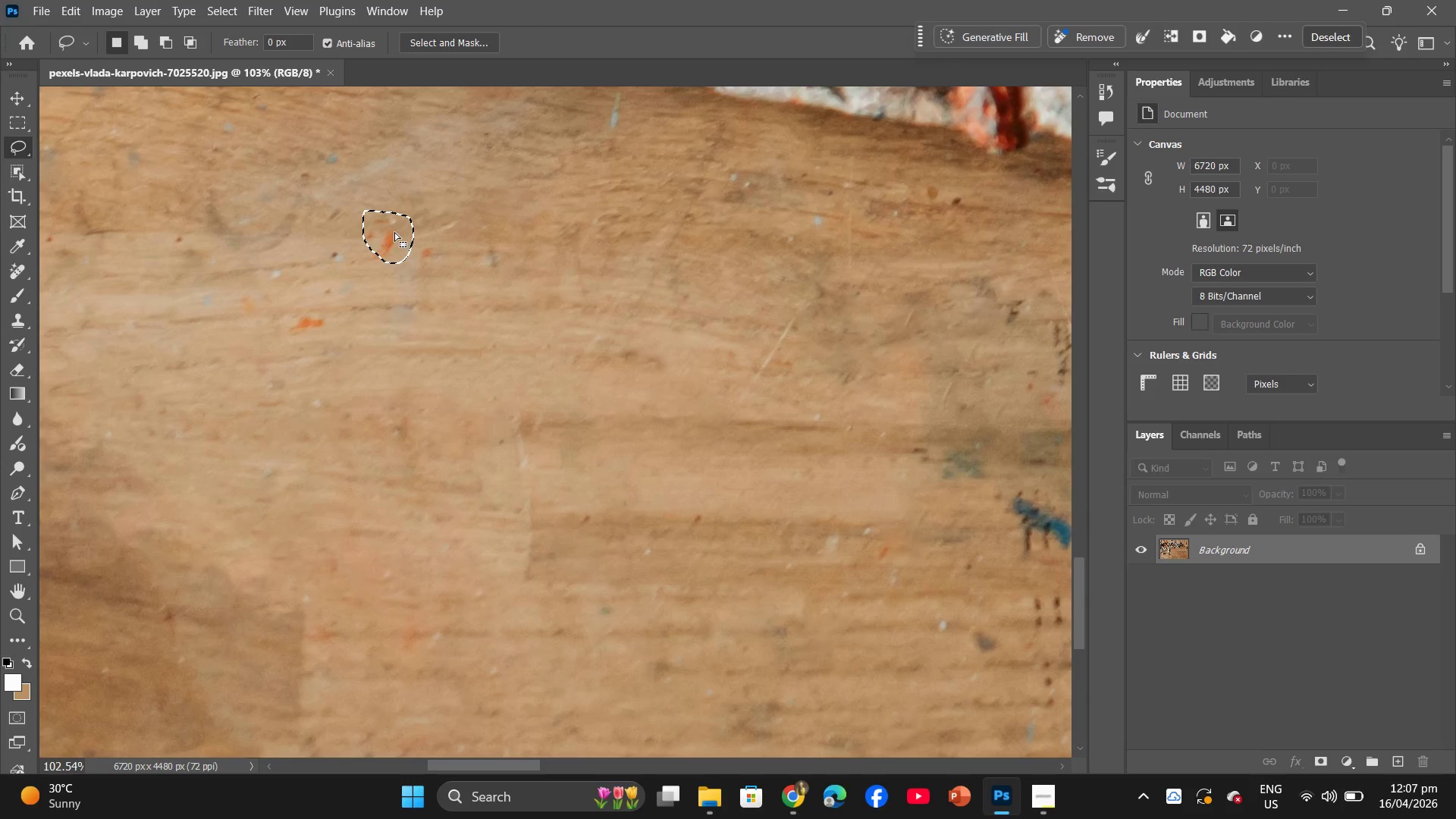 
right_click([394, 232])
 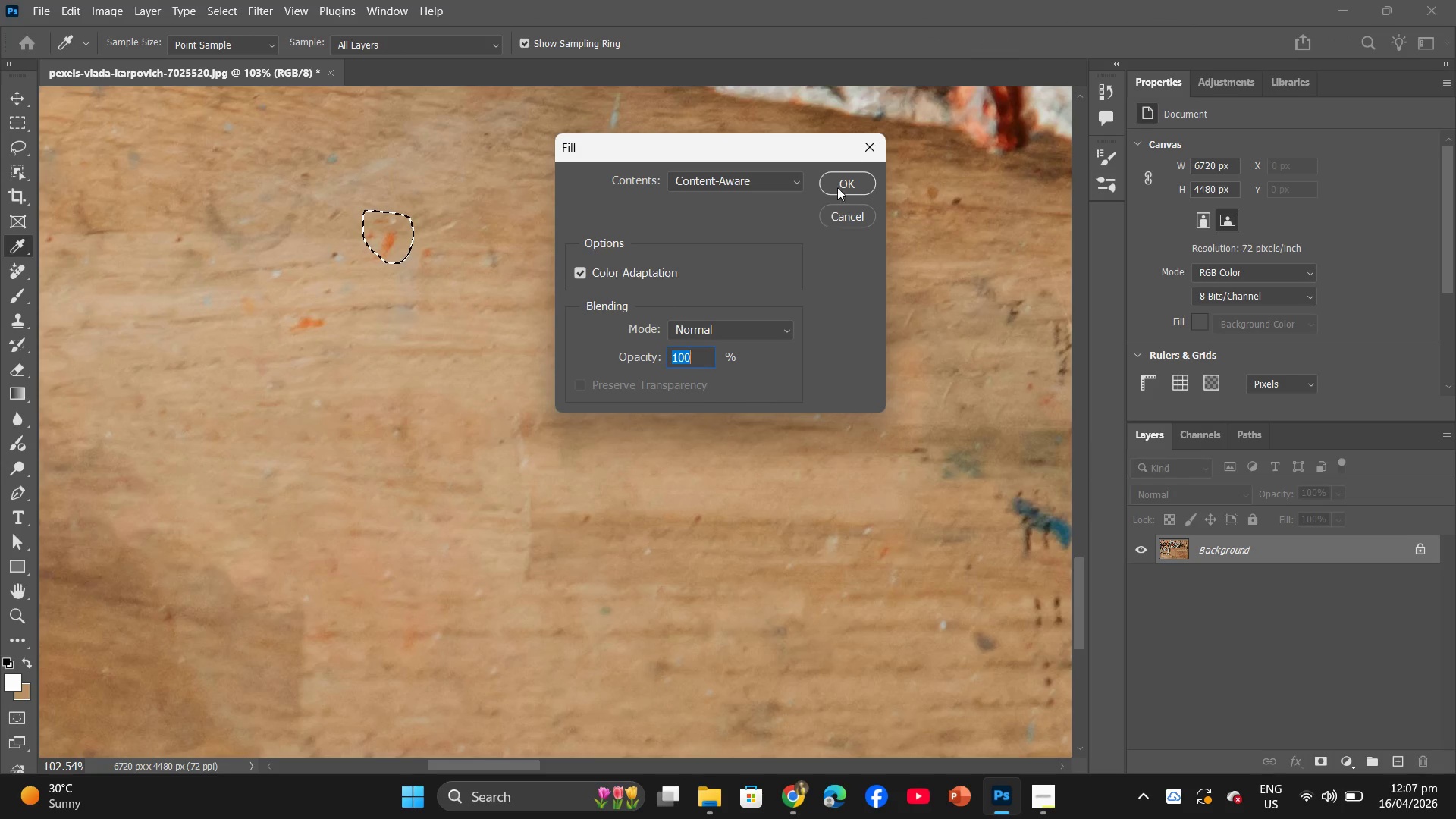 
left_click([861, 180])
 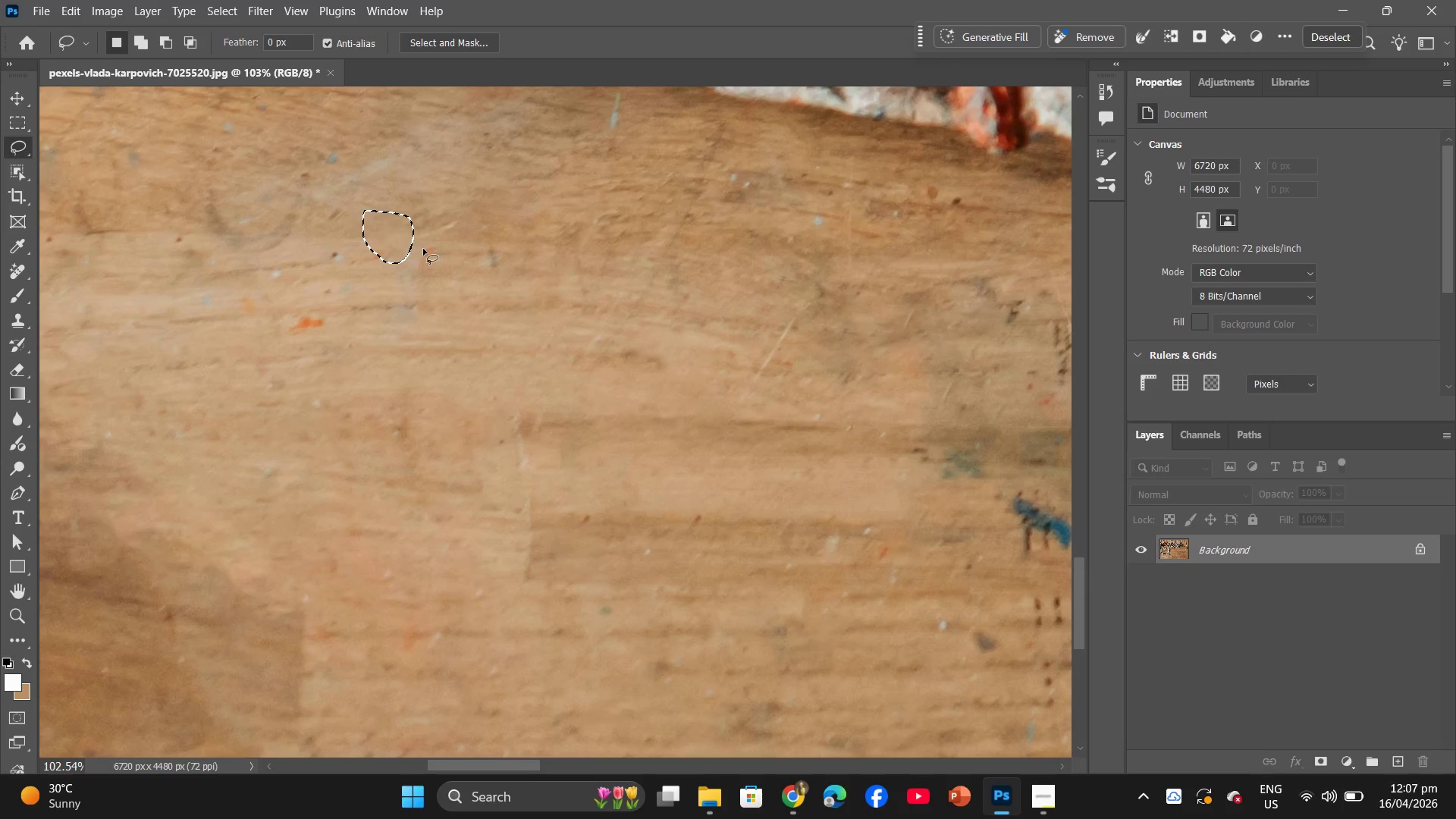 
left_click_drag(start_coordinate=[435, 240], to_coordinate=[458, 237])
 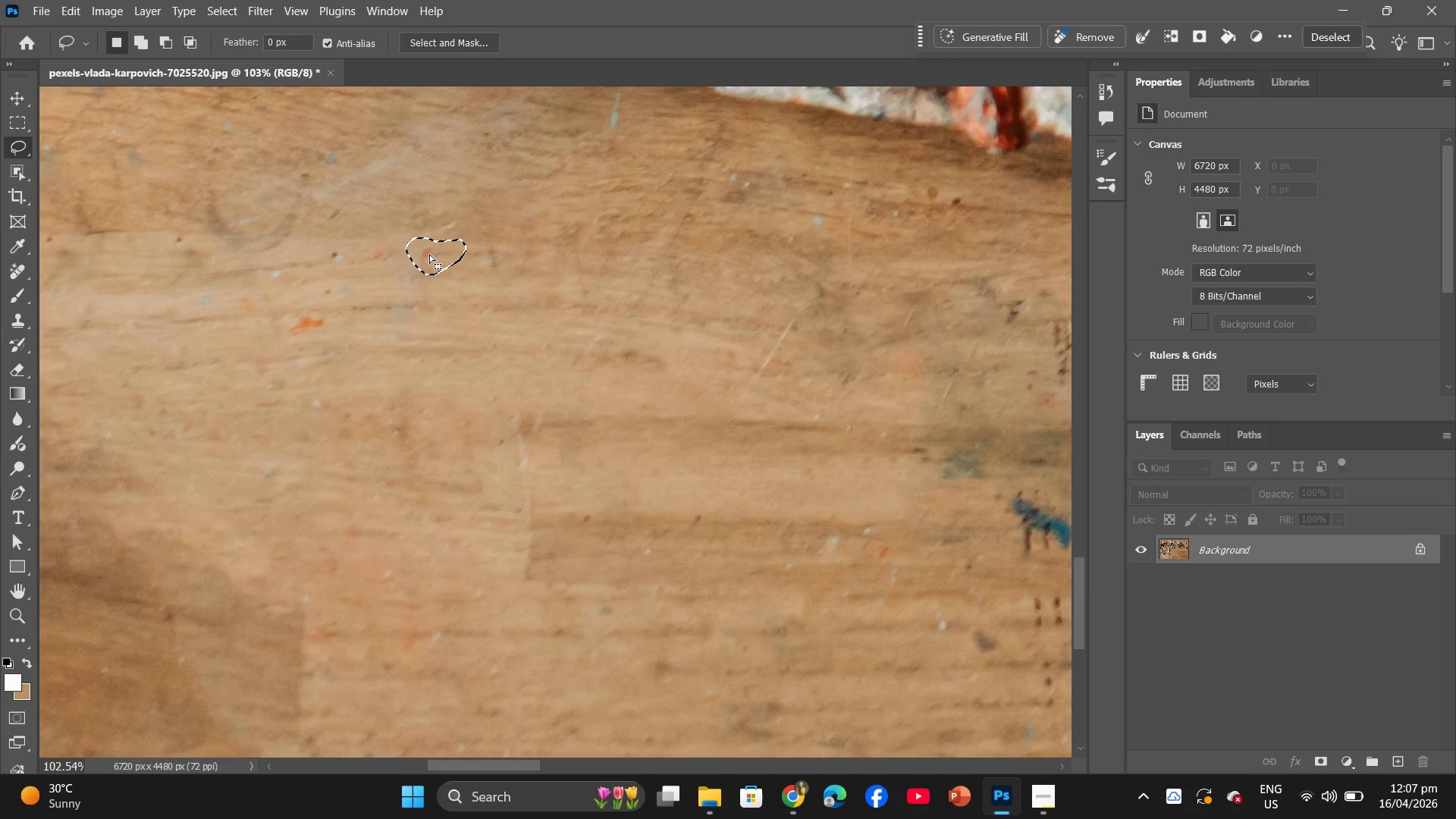 
right_click([429, 254])
 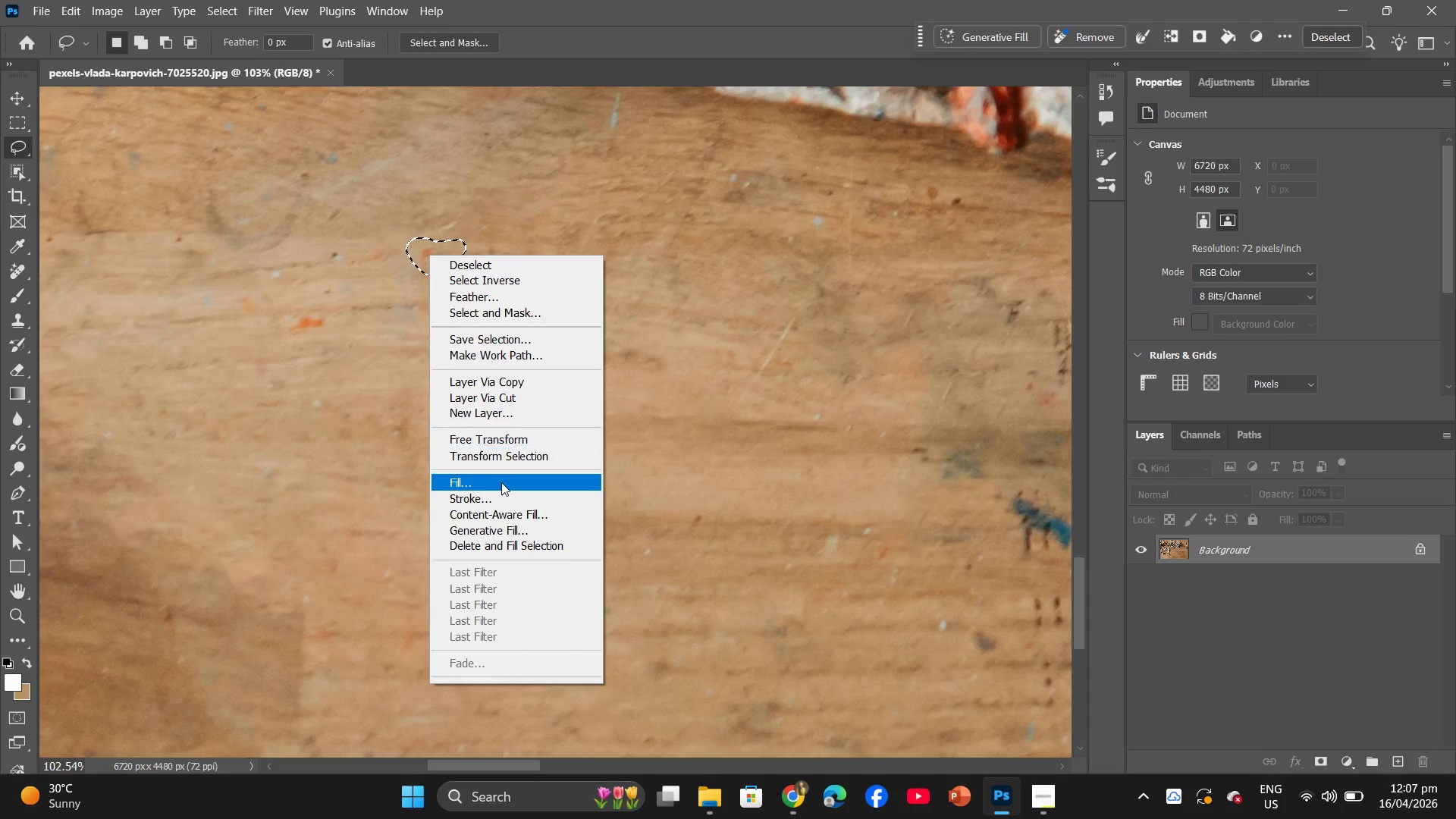 
left_click([501, 482])
 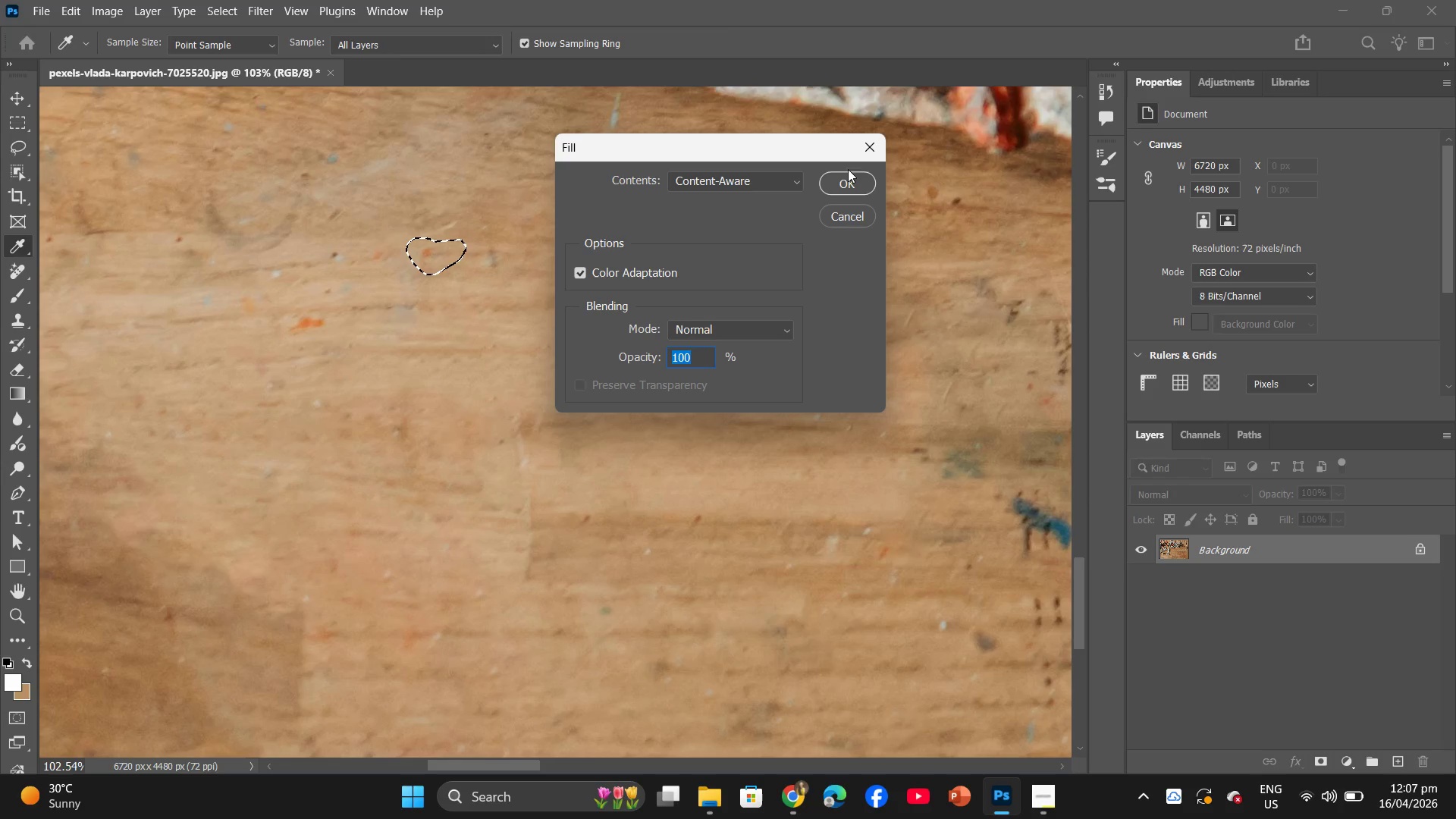 
left_click([847, 180])
 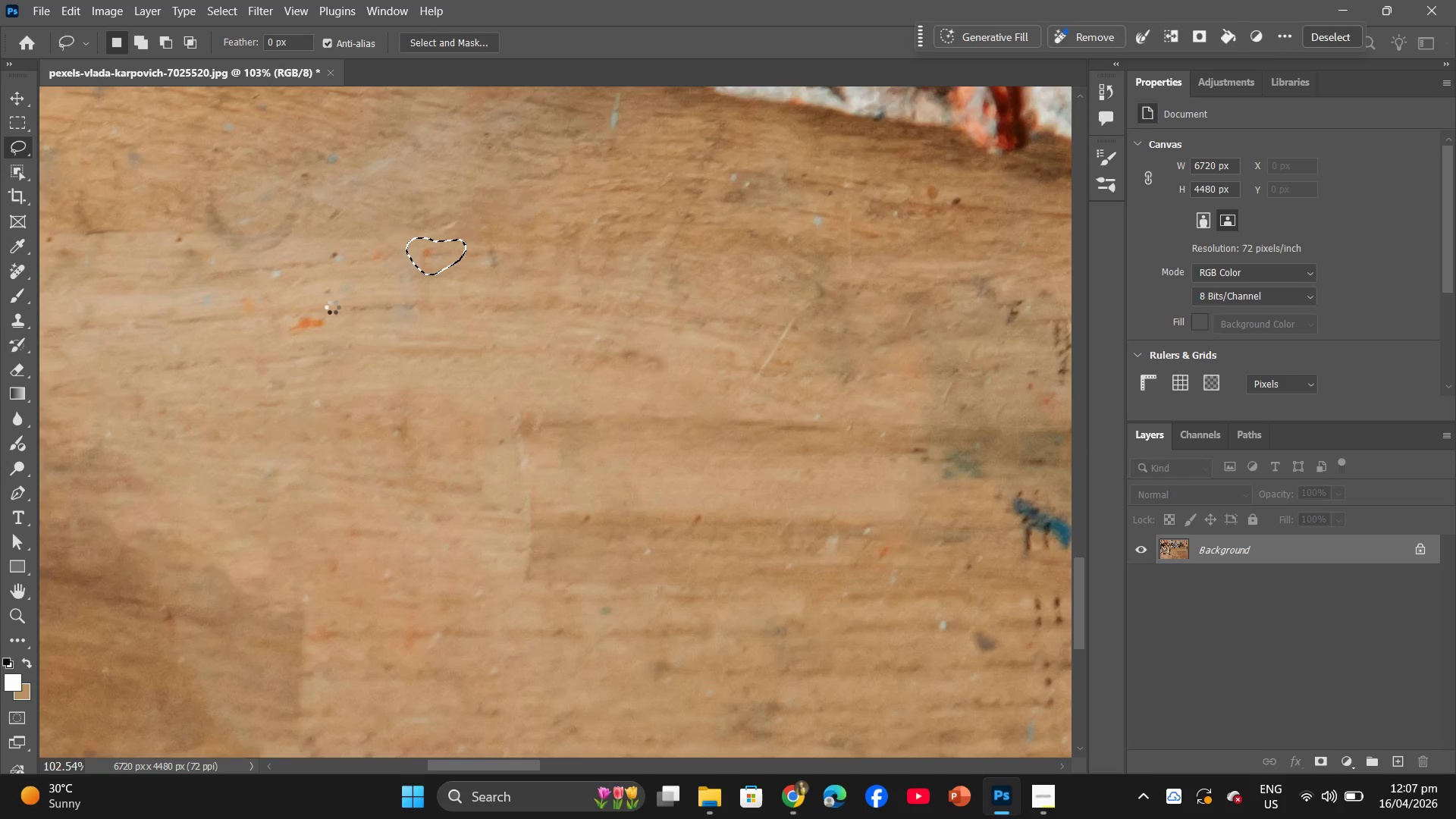 
left_click_drag(start_coordinate=[333, 306], to_coordinate=[336, 310])
 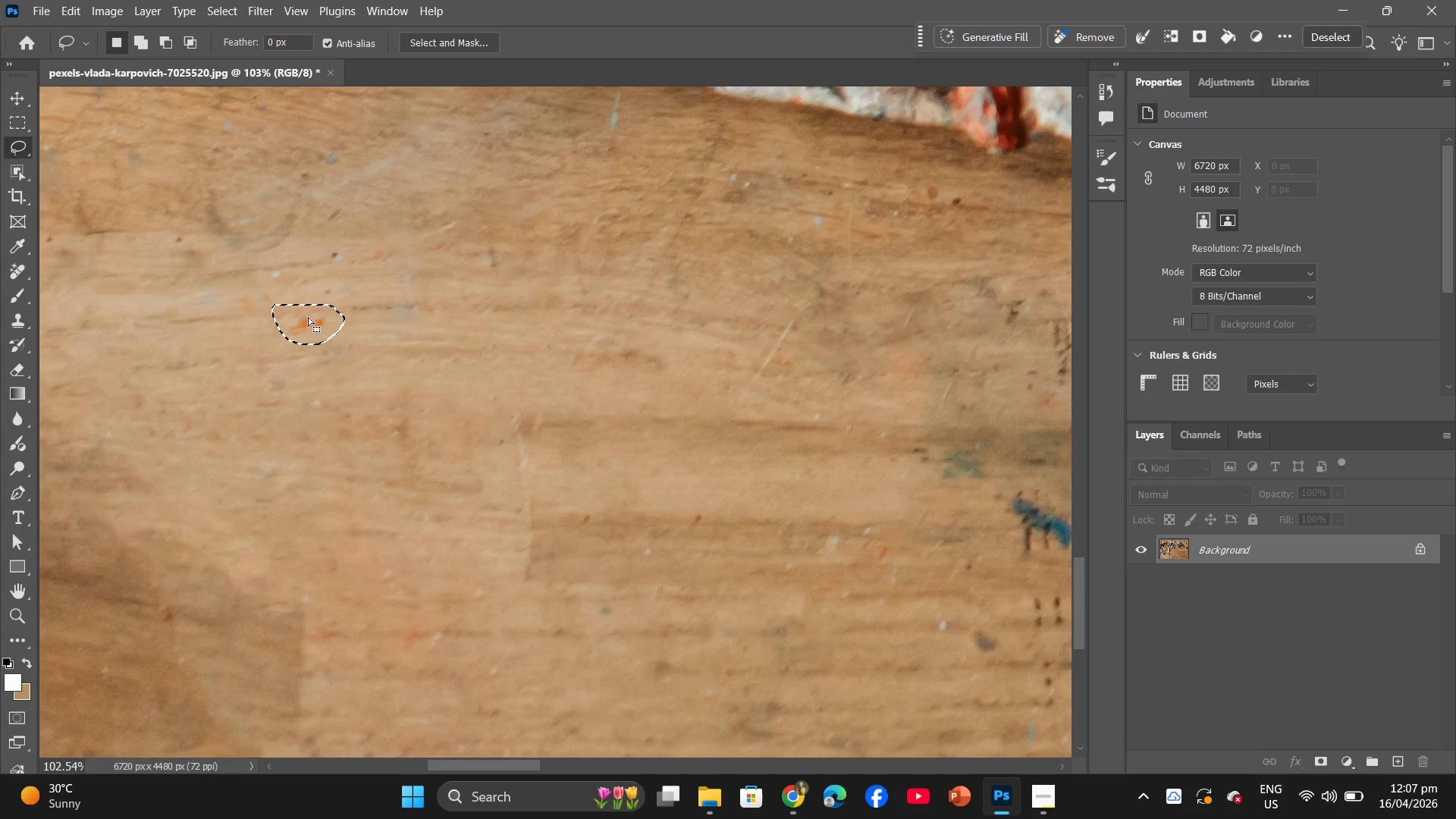 
right_click([308, 317])
 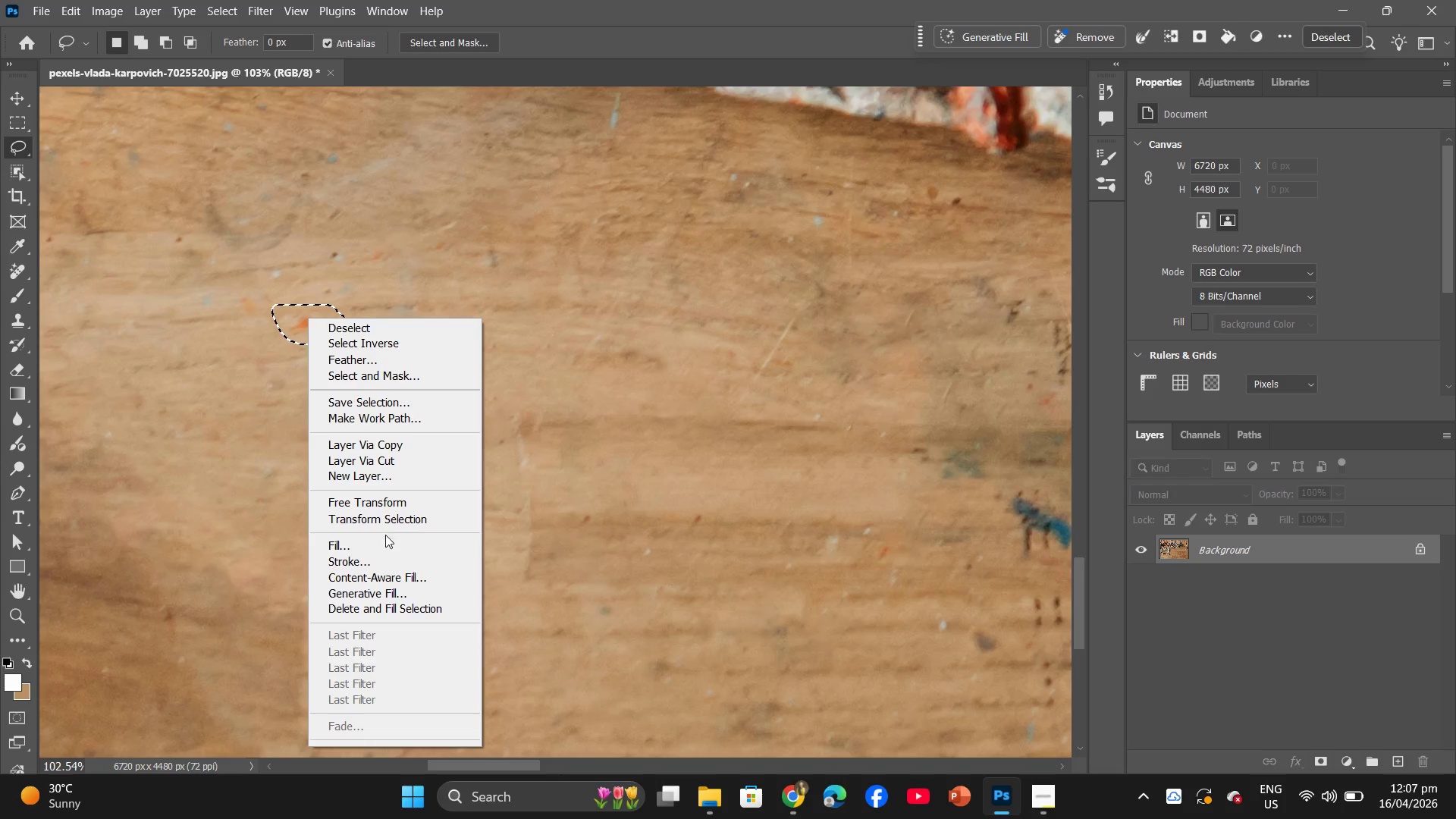 
left_click([390, 544])
 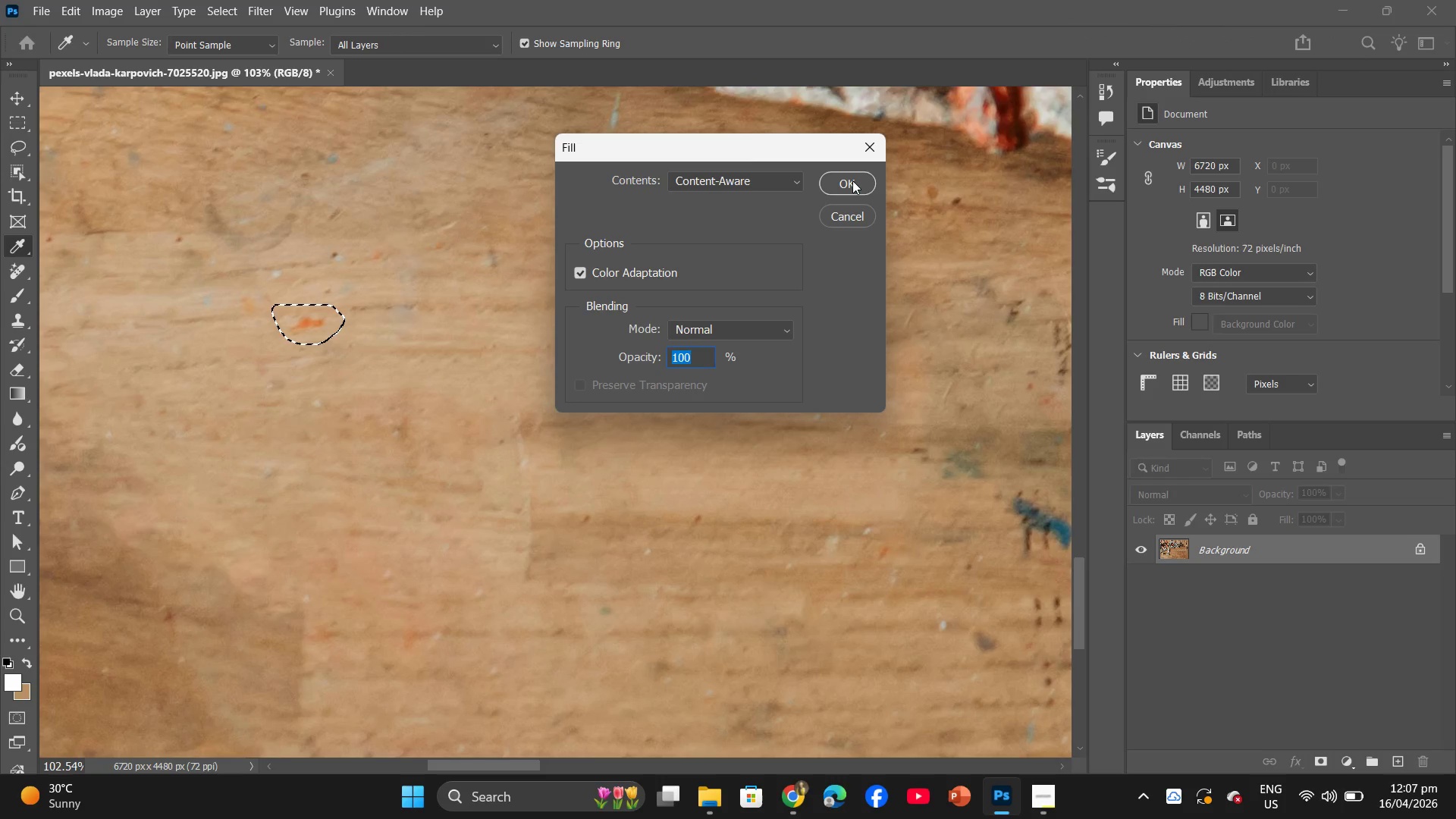 
left_click([849, 179])
 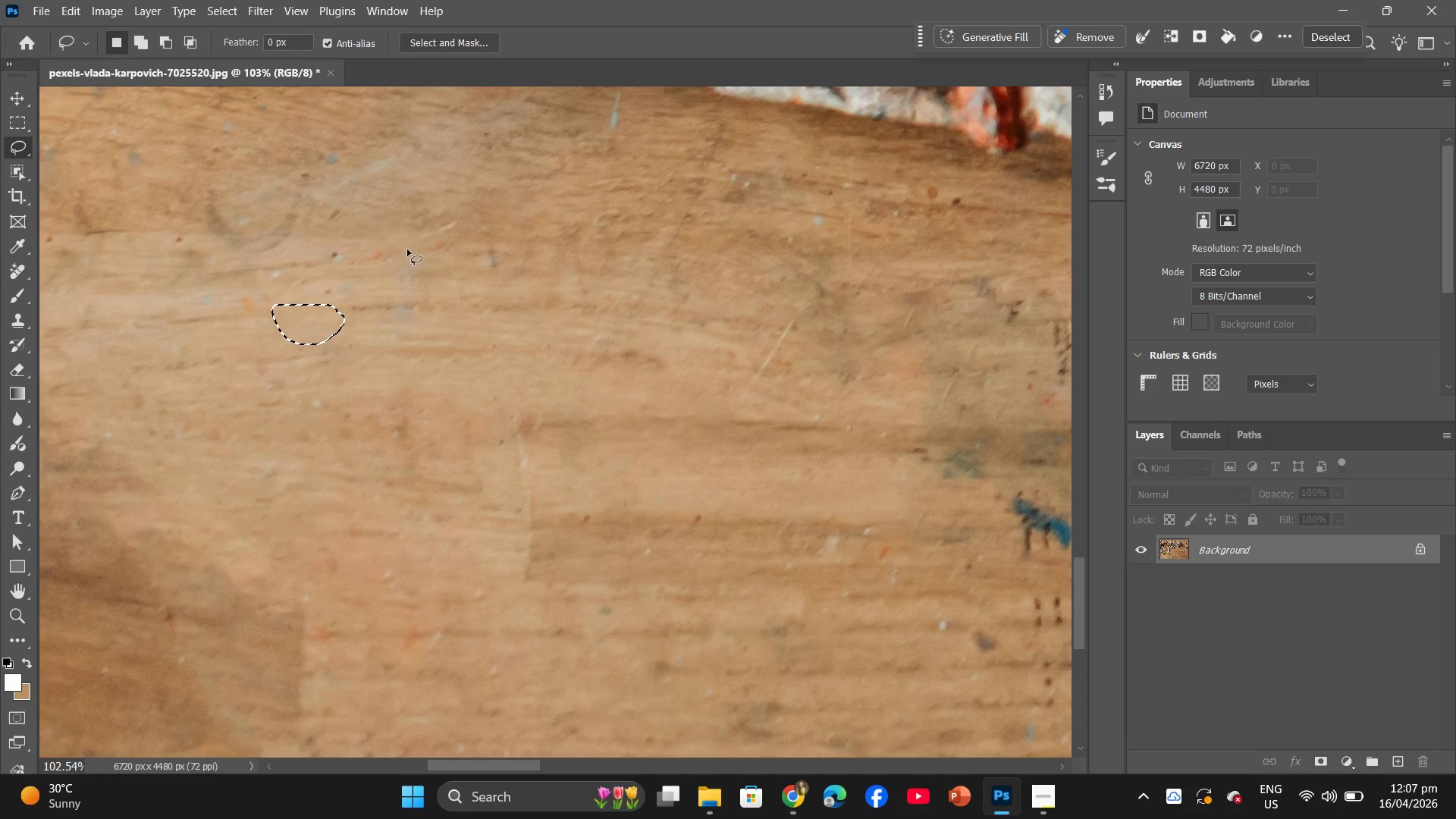 
left_click_drag(start_coordinate=[406, 244], to_coordinate=[416, 261])
 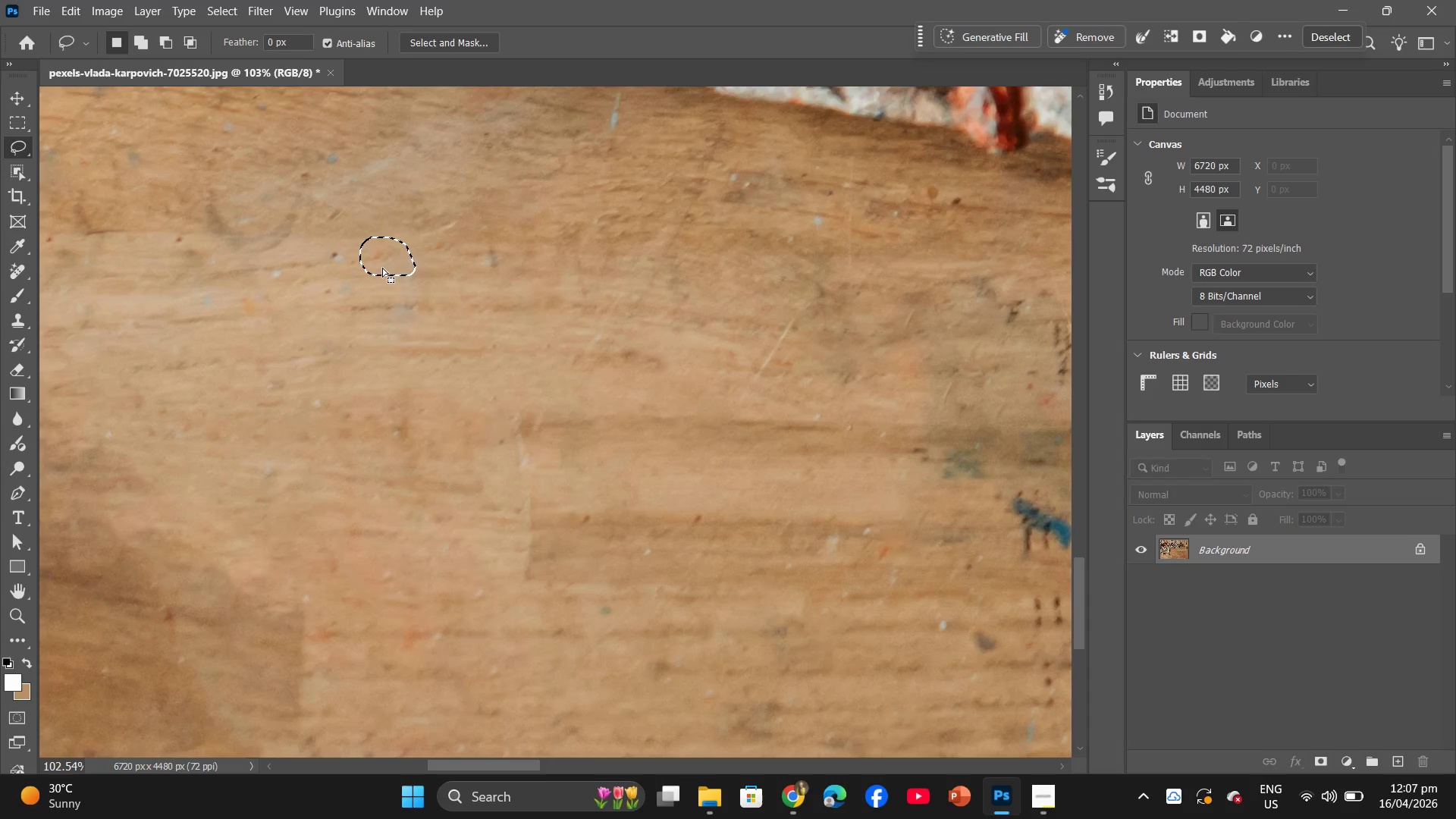 
right_click([382, 268])
 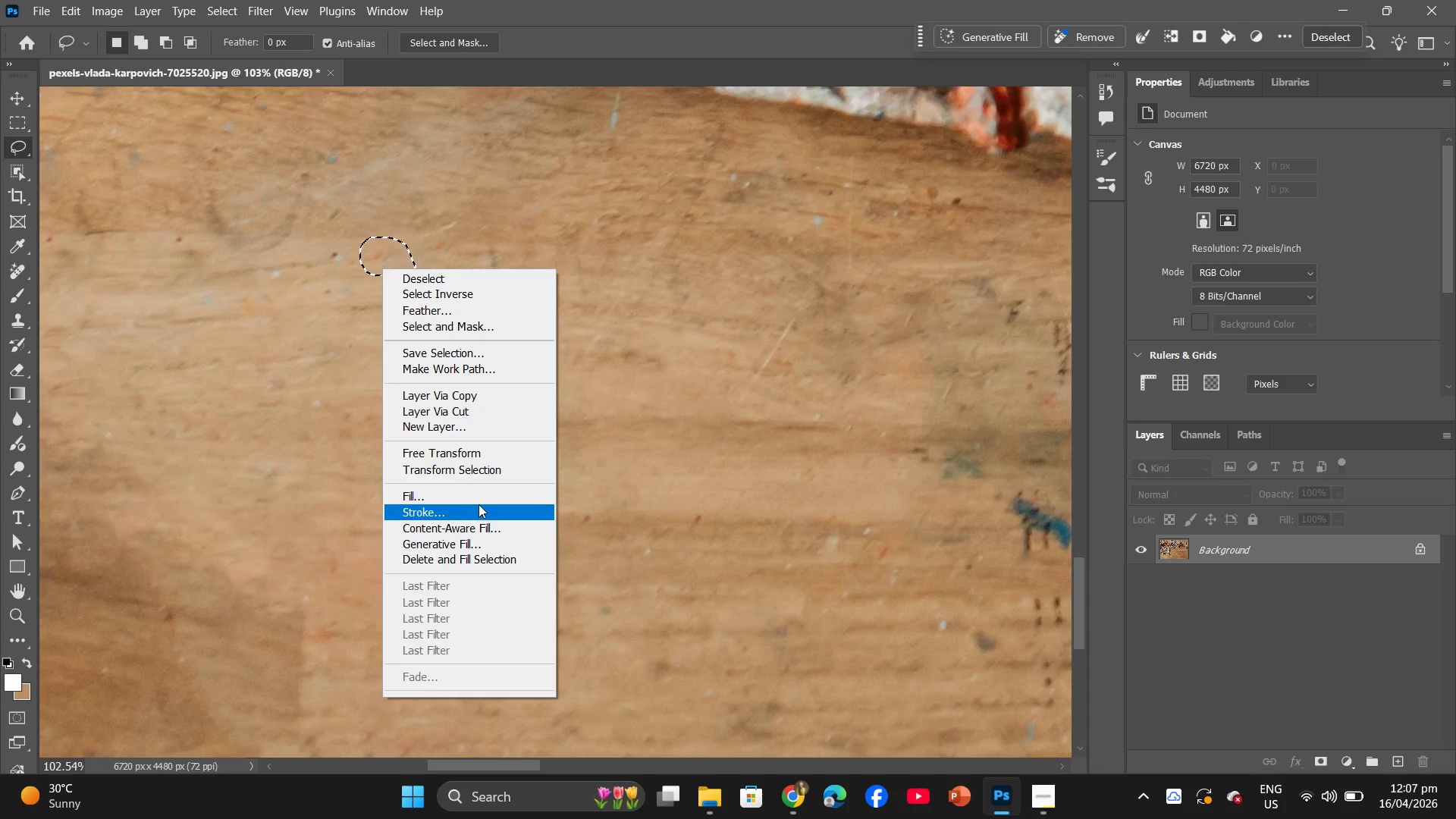 
left_click([482, 496])
 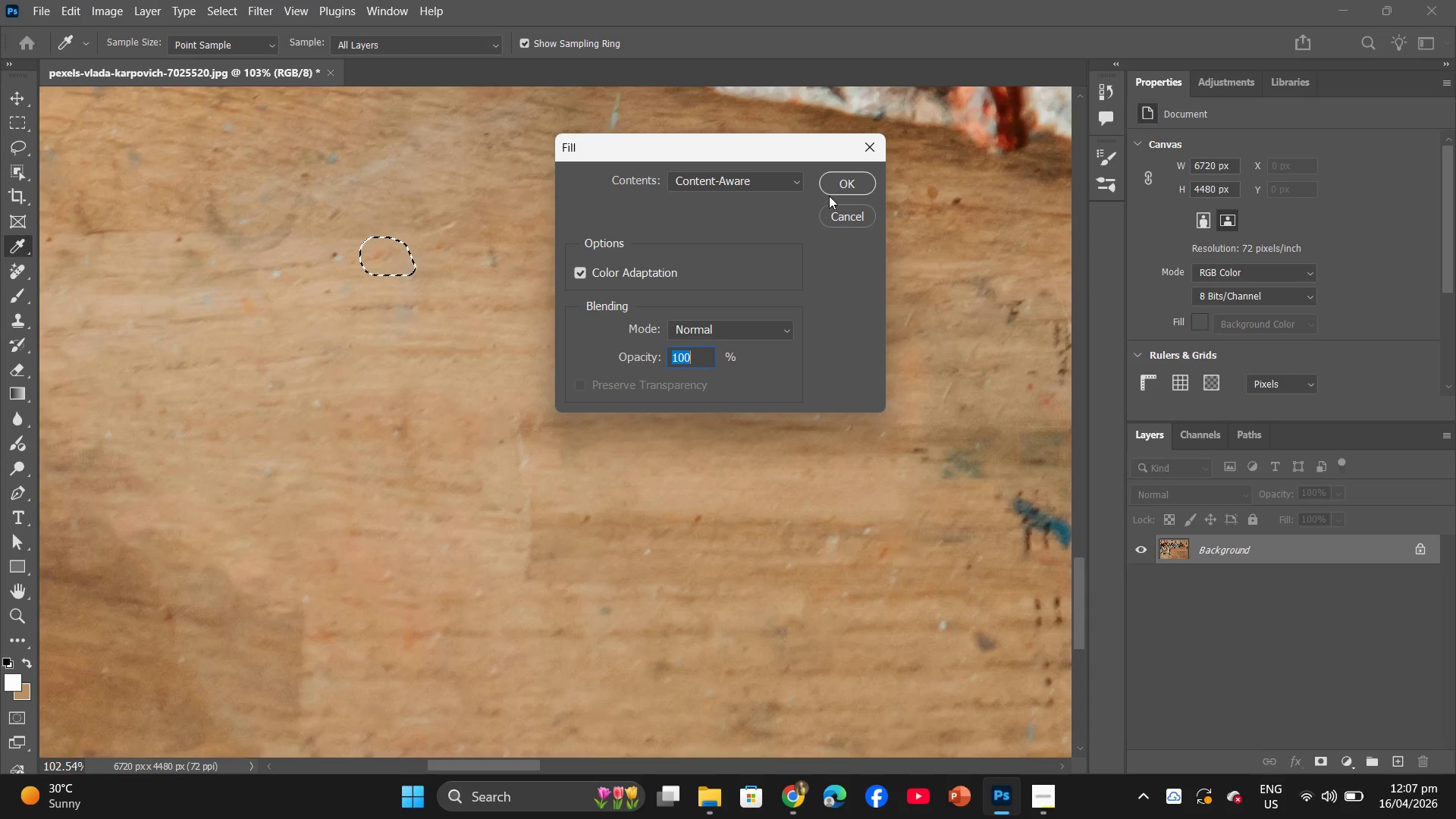 
left_click([849, 181])
 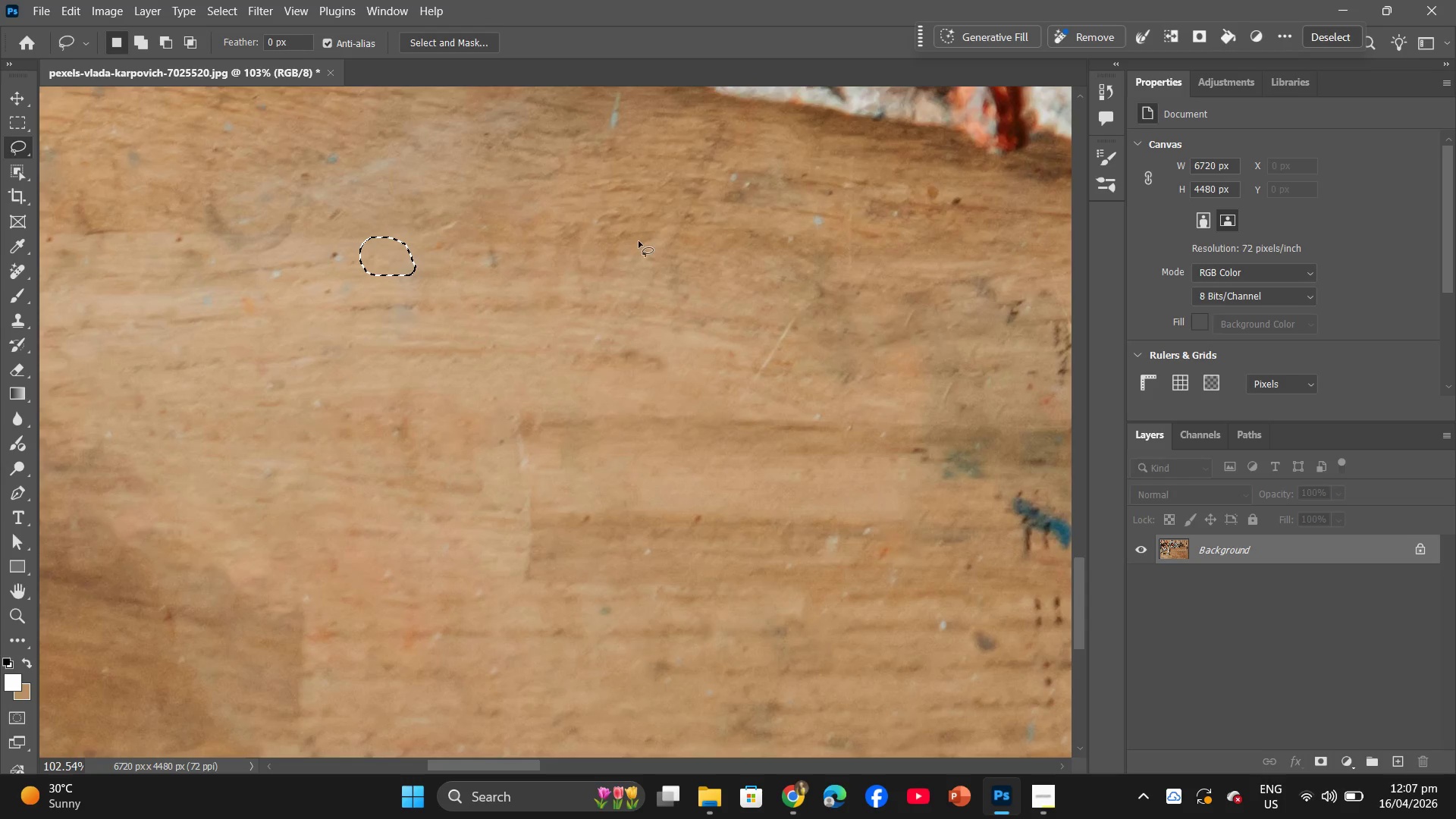 
scroll: coordinate [641, 237], scroll_direction: up, amount: 4.0
 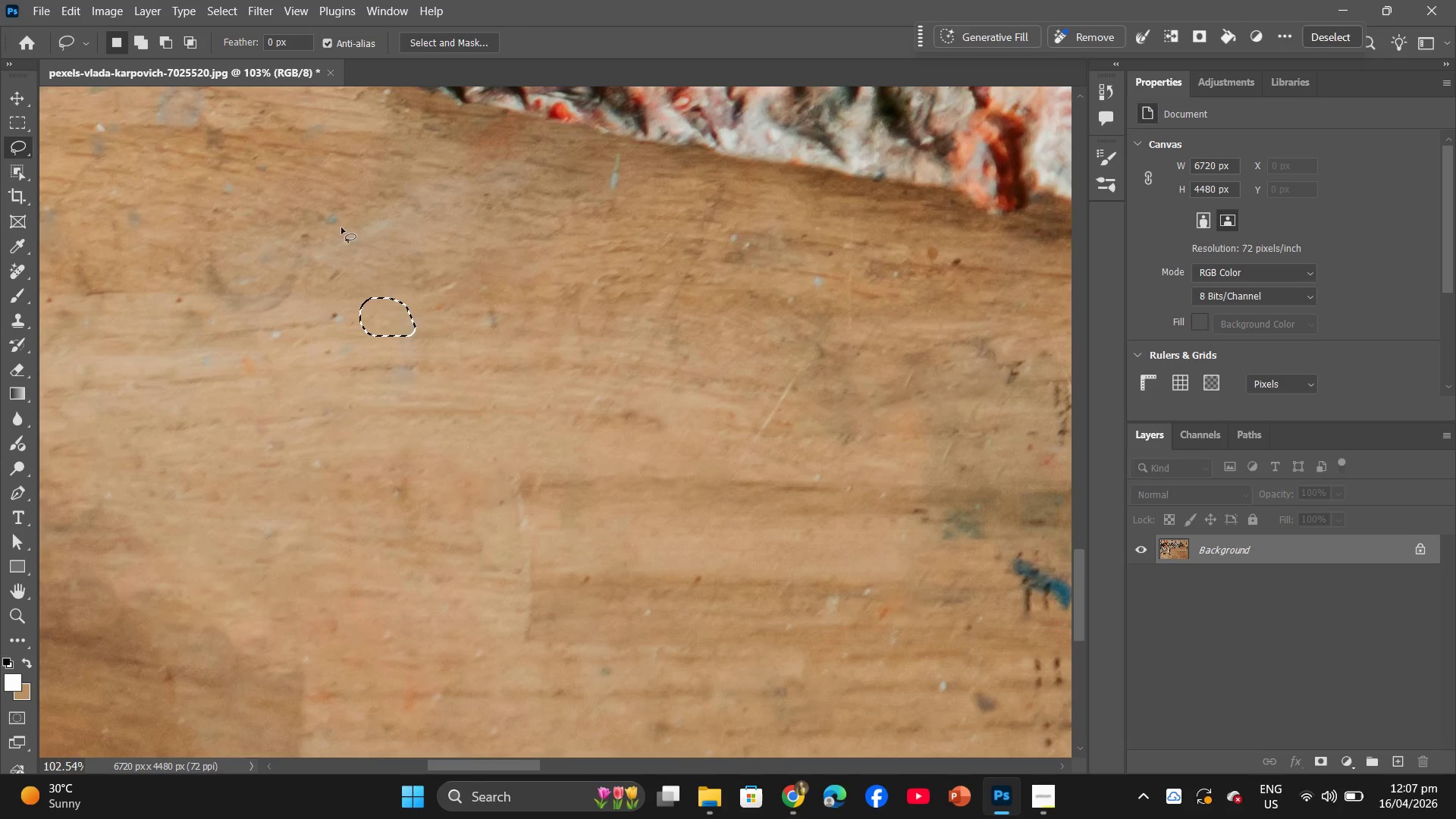 
left_click_drag(start_coordinate=[348, 221], to_coordinate=[347, 225])
 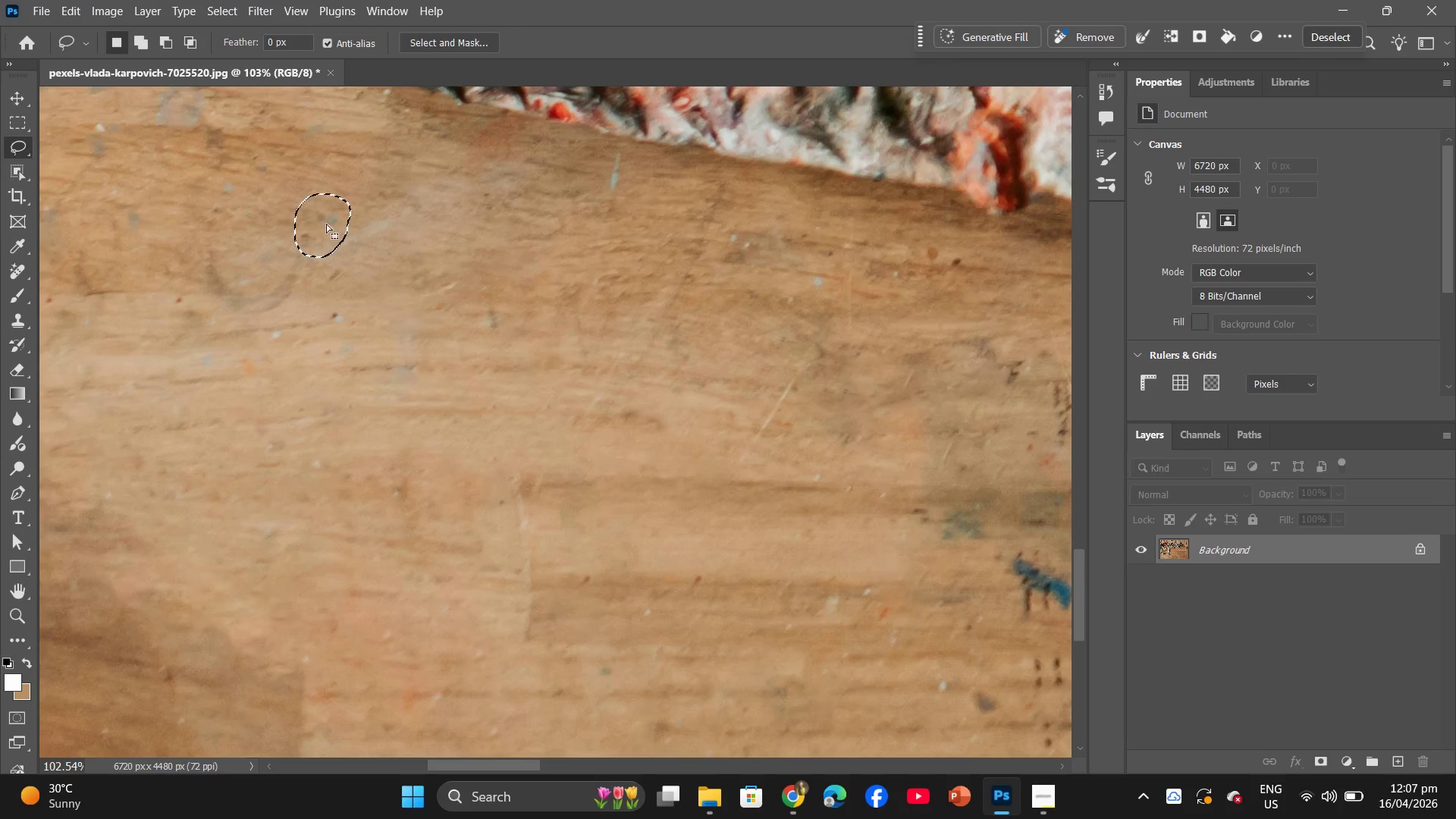 
right_click([326, 227])
 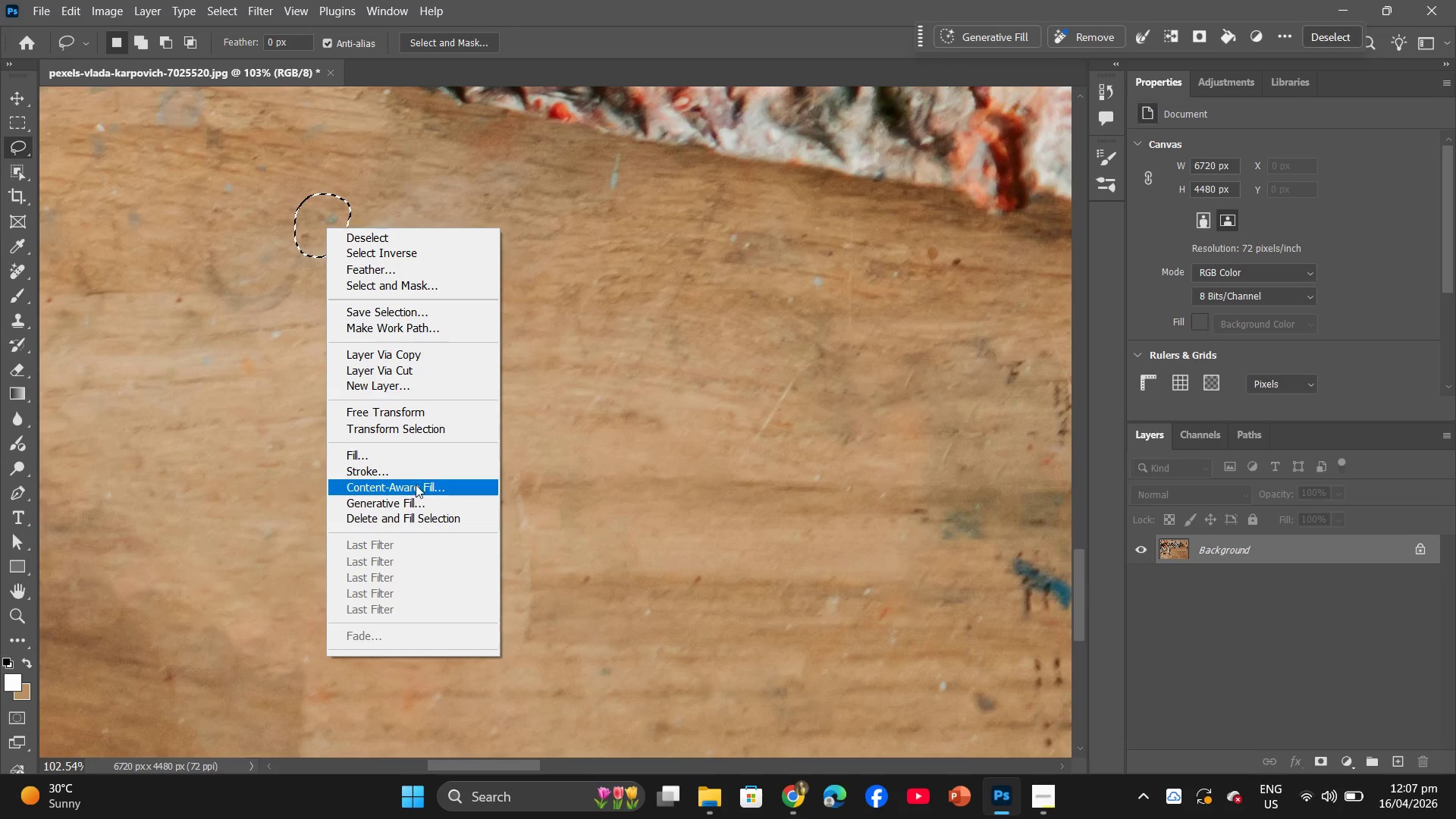 
left_click([431, 464])
 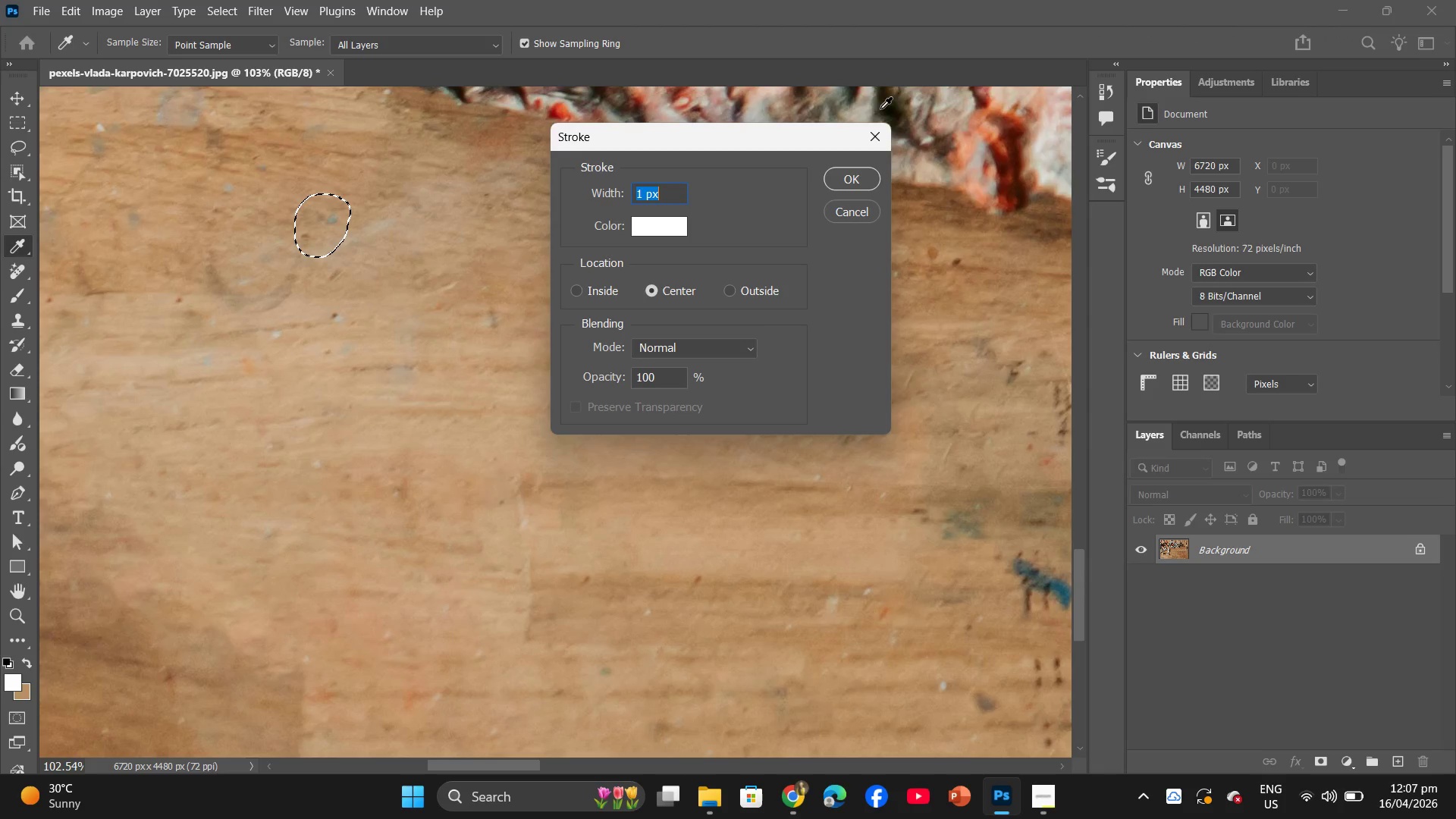 
left_click([870, 132])
 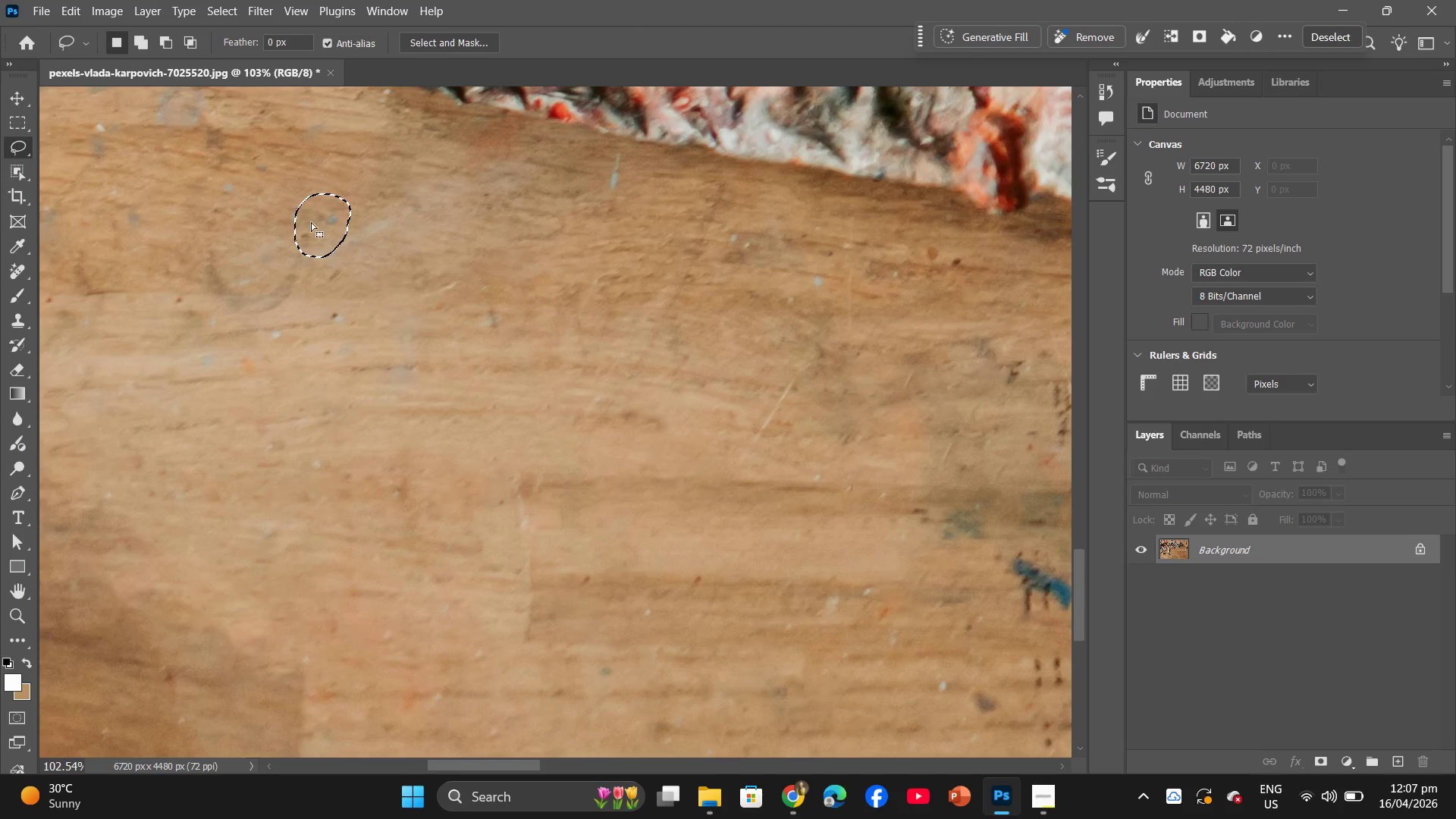 
right_click([318, 222])
 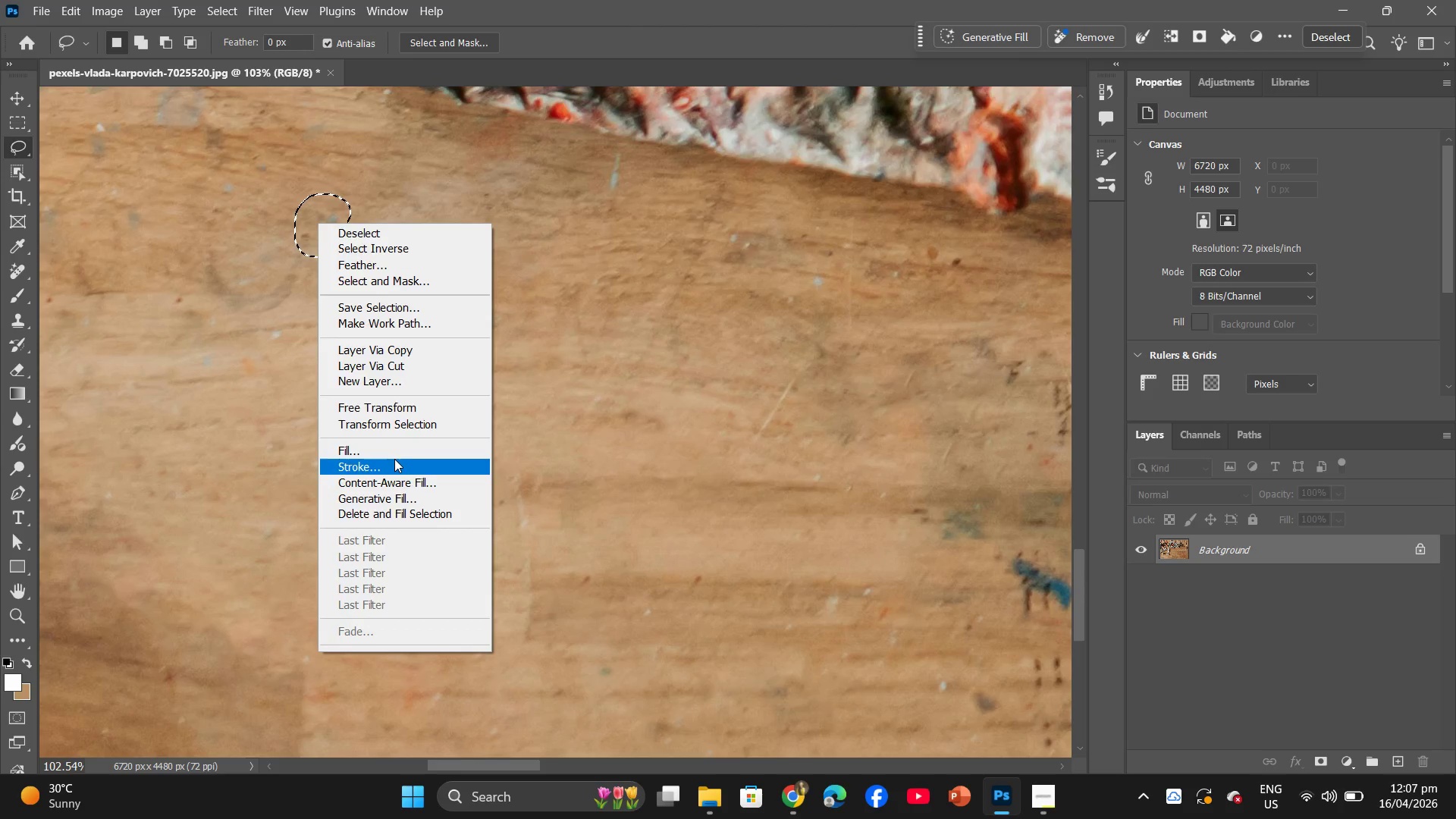 
left_click([402, 450])
 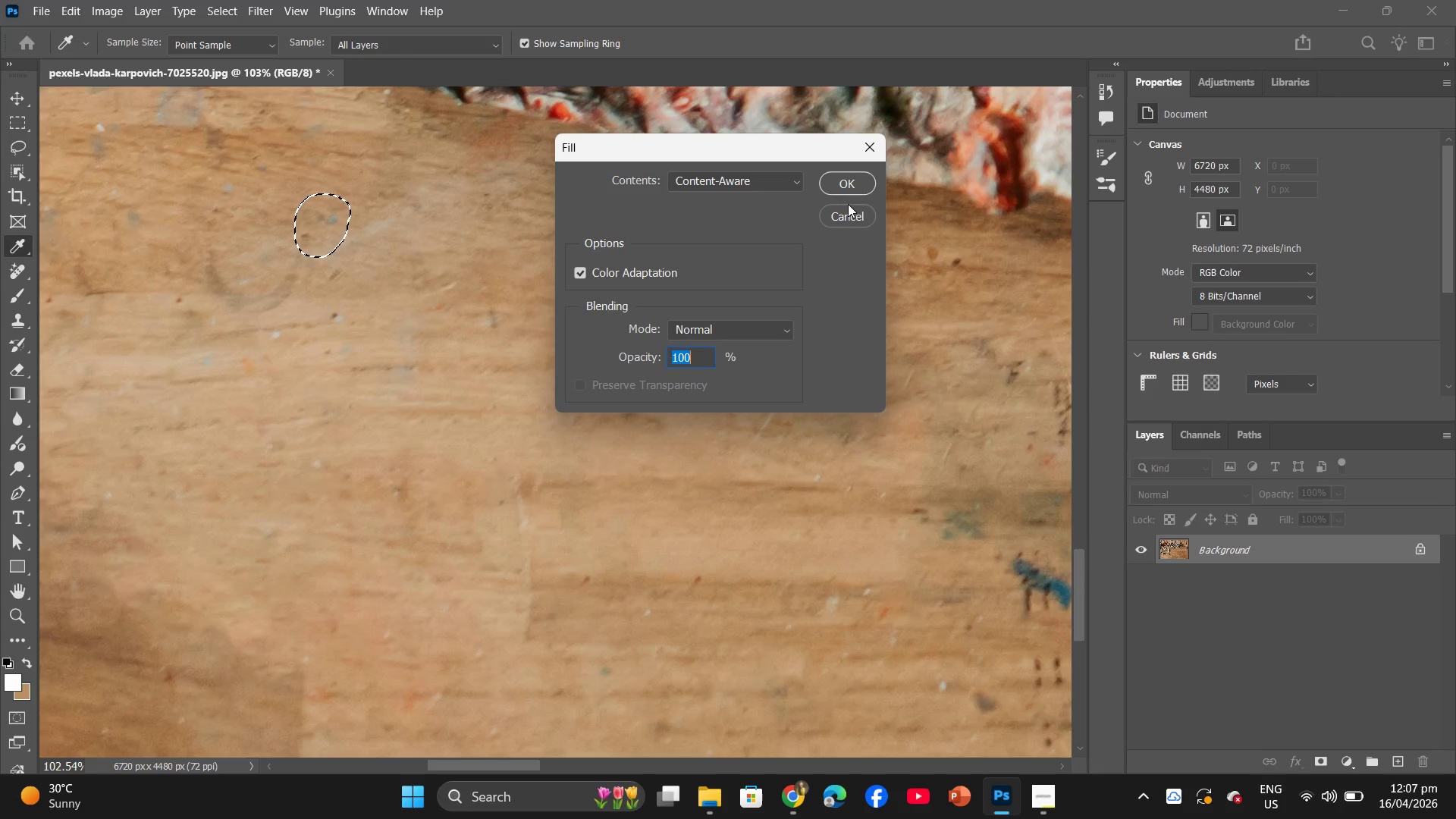 
left_click([857, 184])
 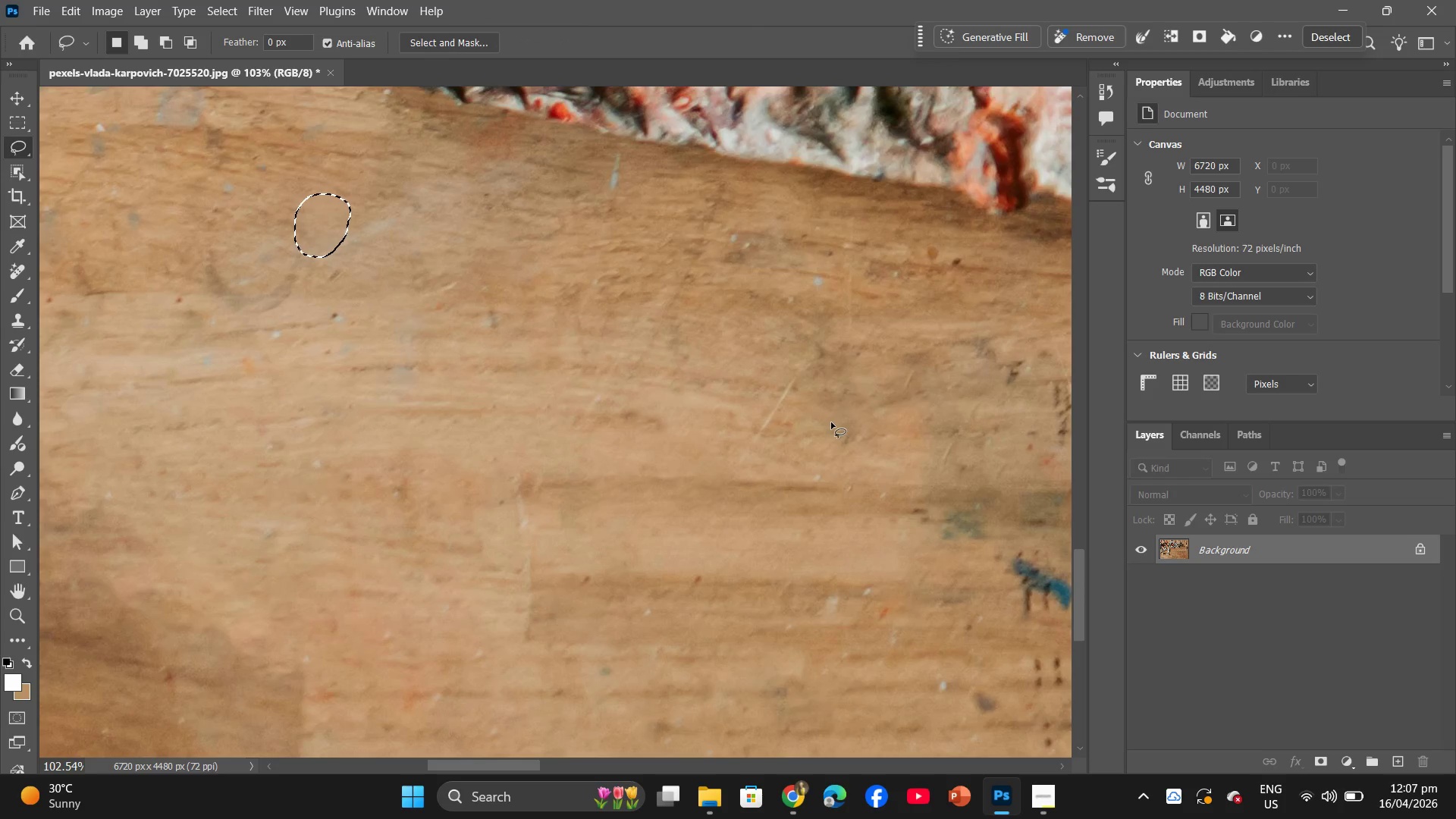 
hold_key(key=Space, duration=0.91)
 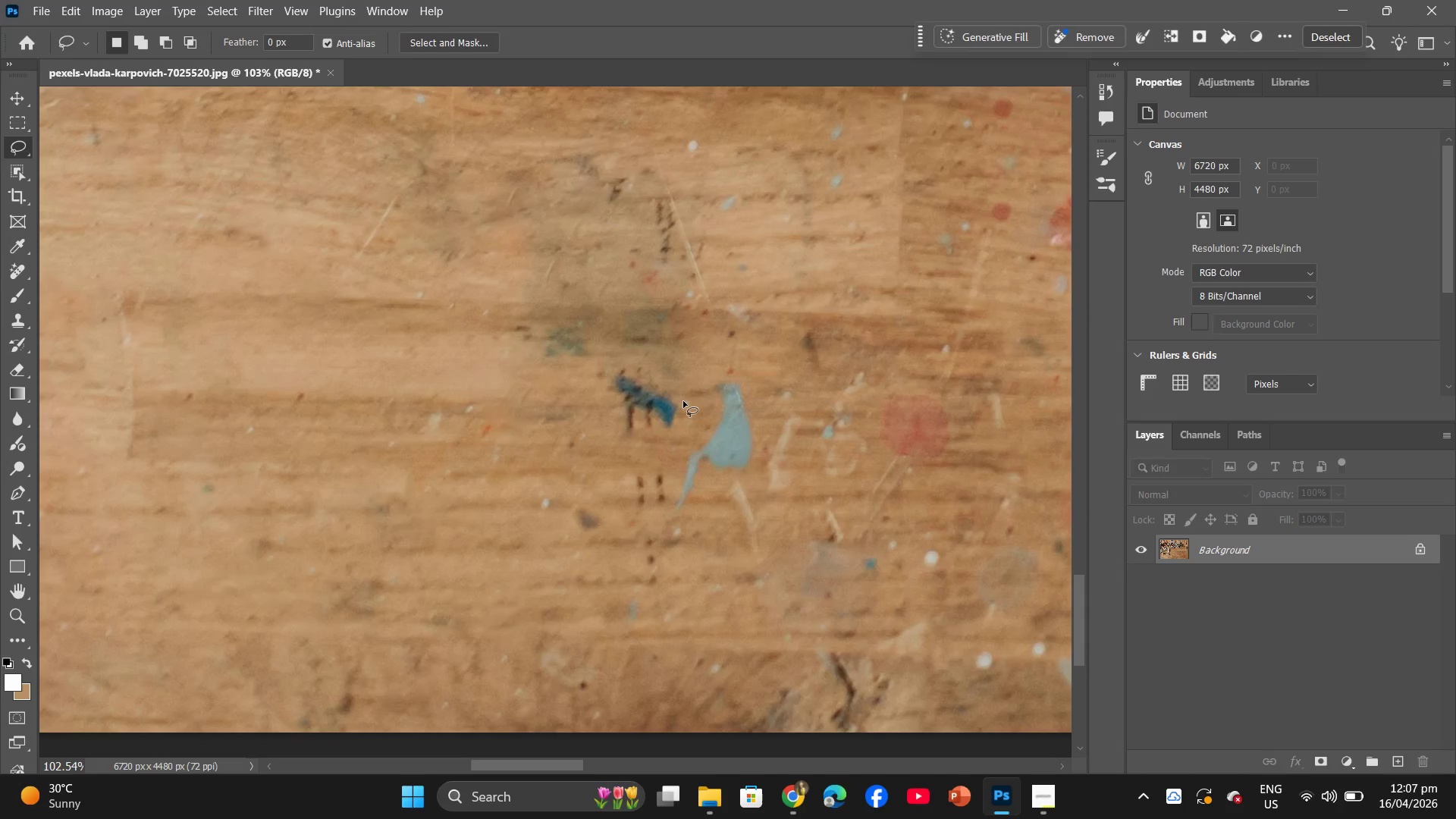 
left_click_drag(start_coordinate=[817, 416], to_coordinate=[509, 252])
 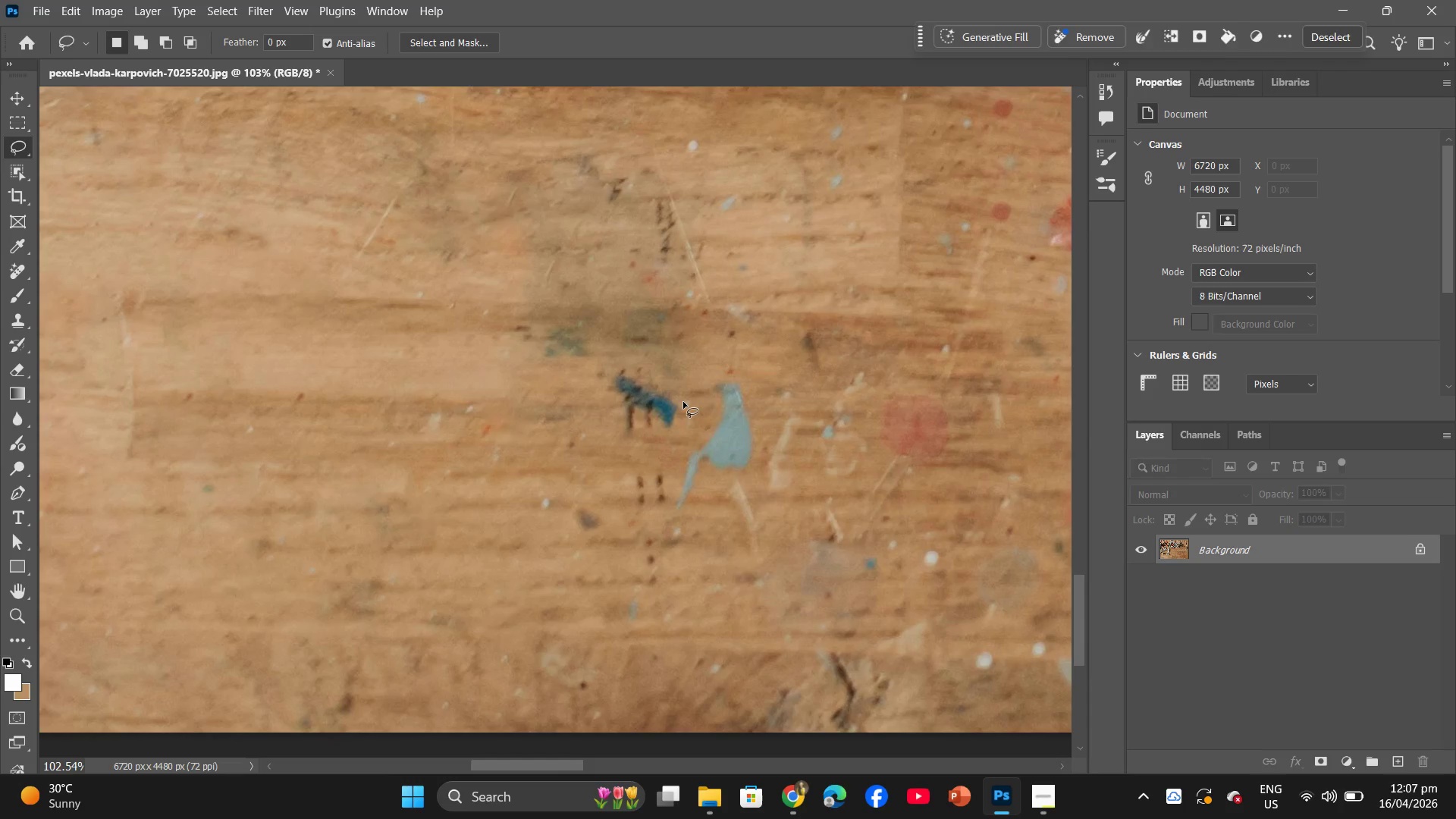 
left_click_drag(start_coordinate=[683, 402], to_coordinate=[683, 395])
 